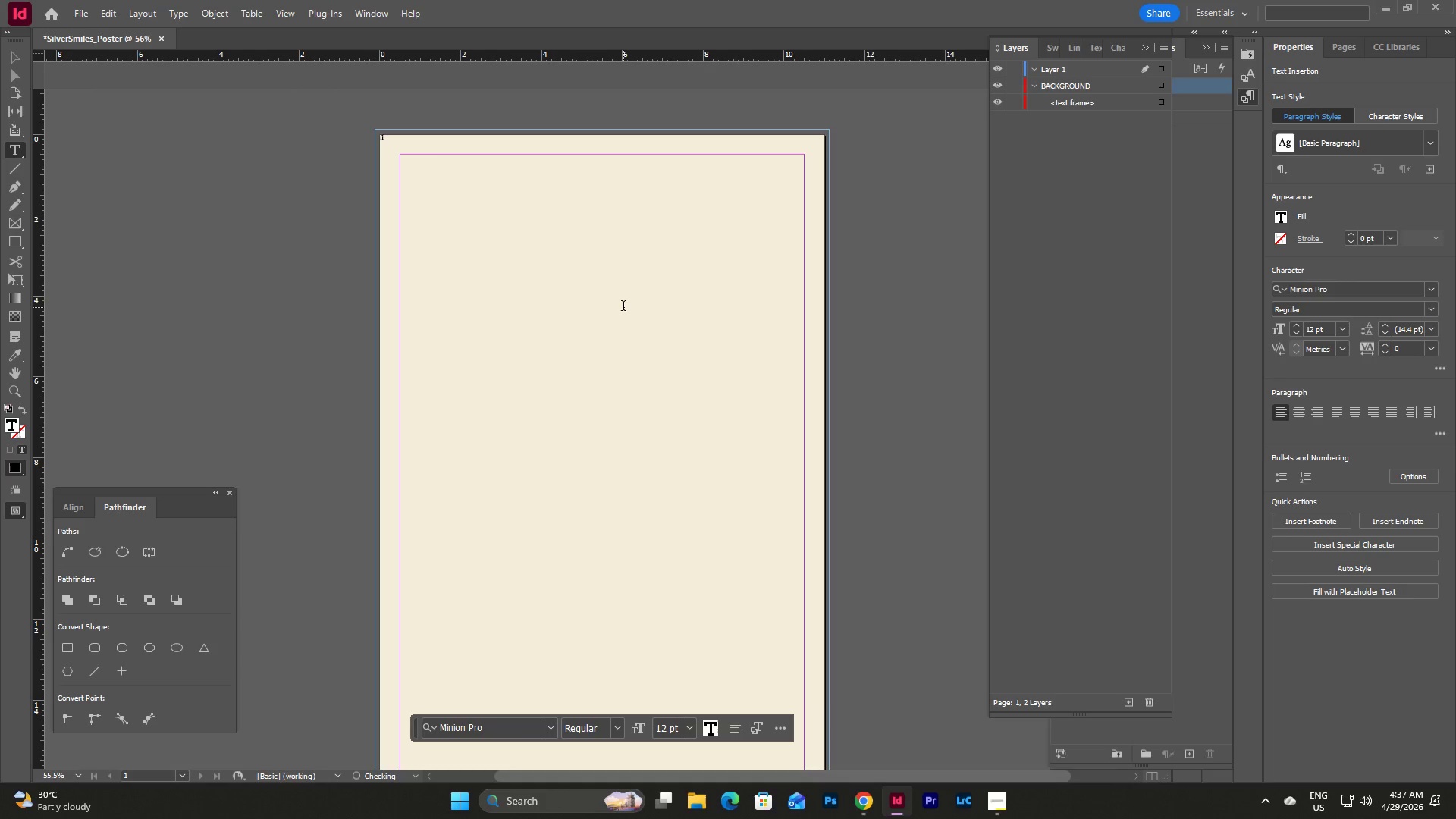 
scroll: coordinate [623, 307], scroll_direction: up, amount: 8.0
 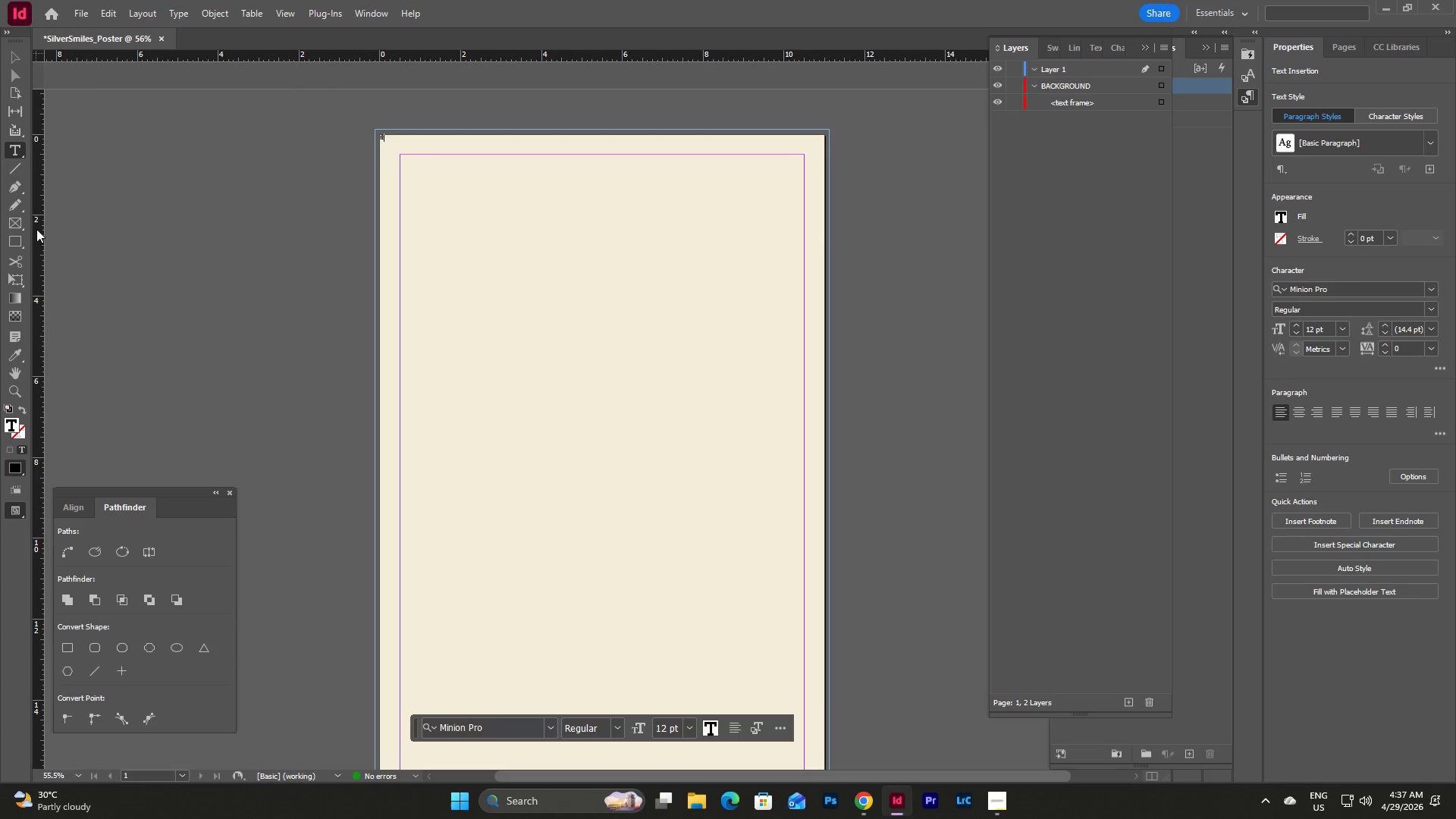 
left_click([20, 243])
 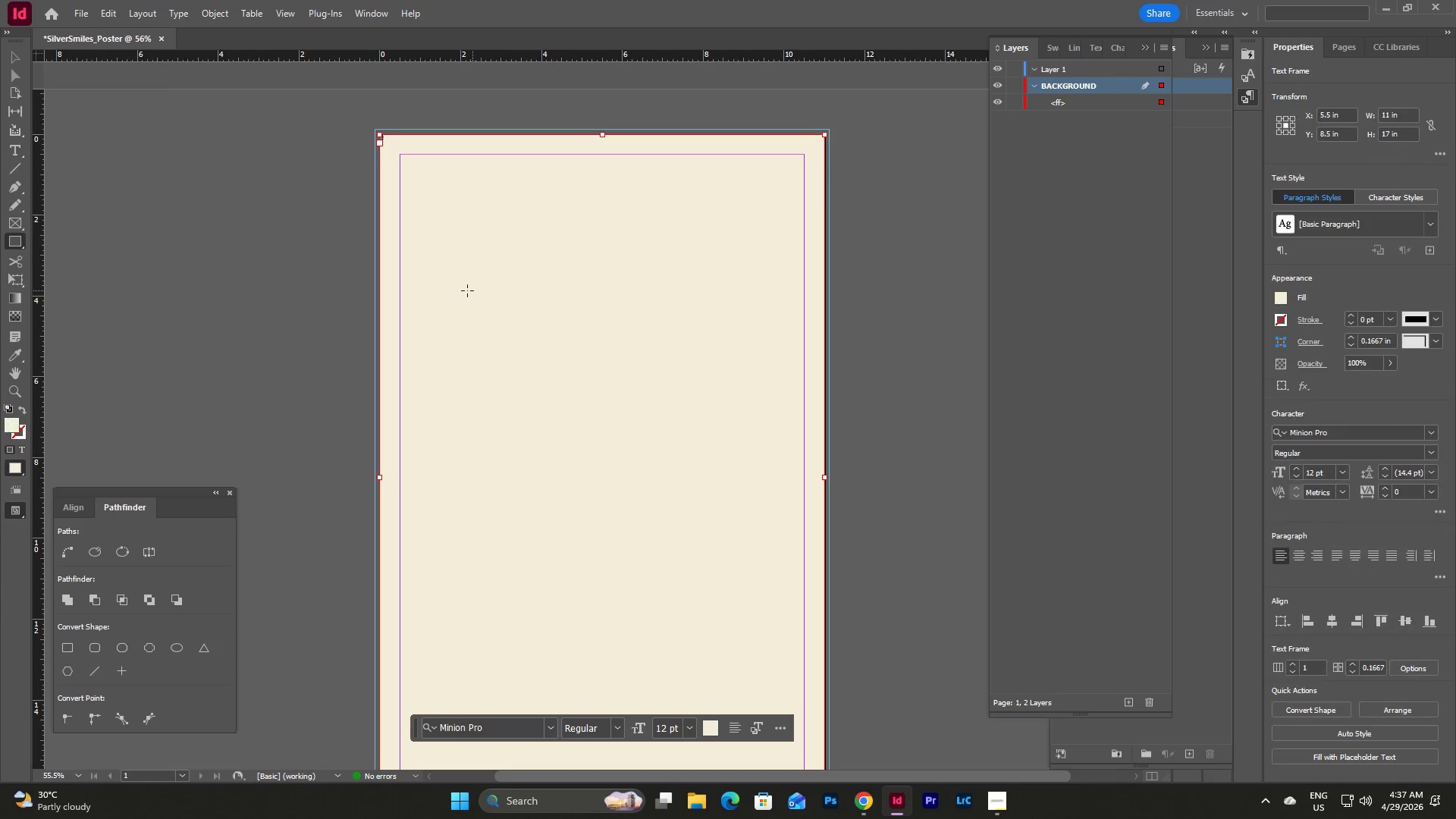 
left_click_drag(start_coordinate=[438, 289], to_coordinate=[710, 394])
 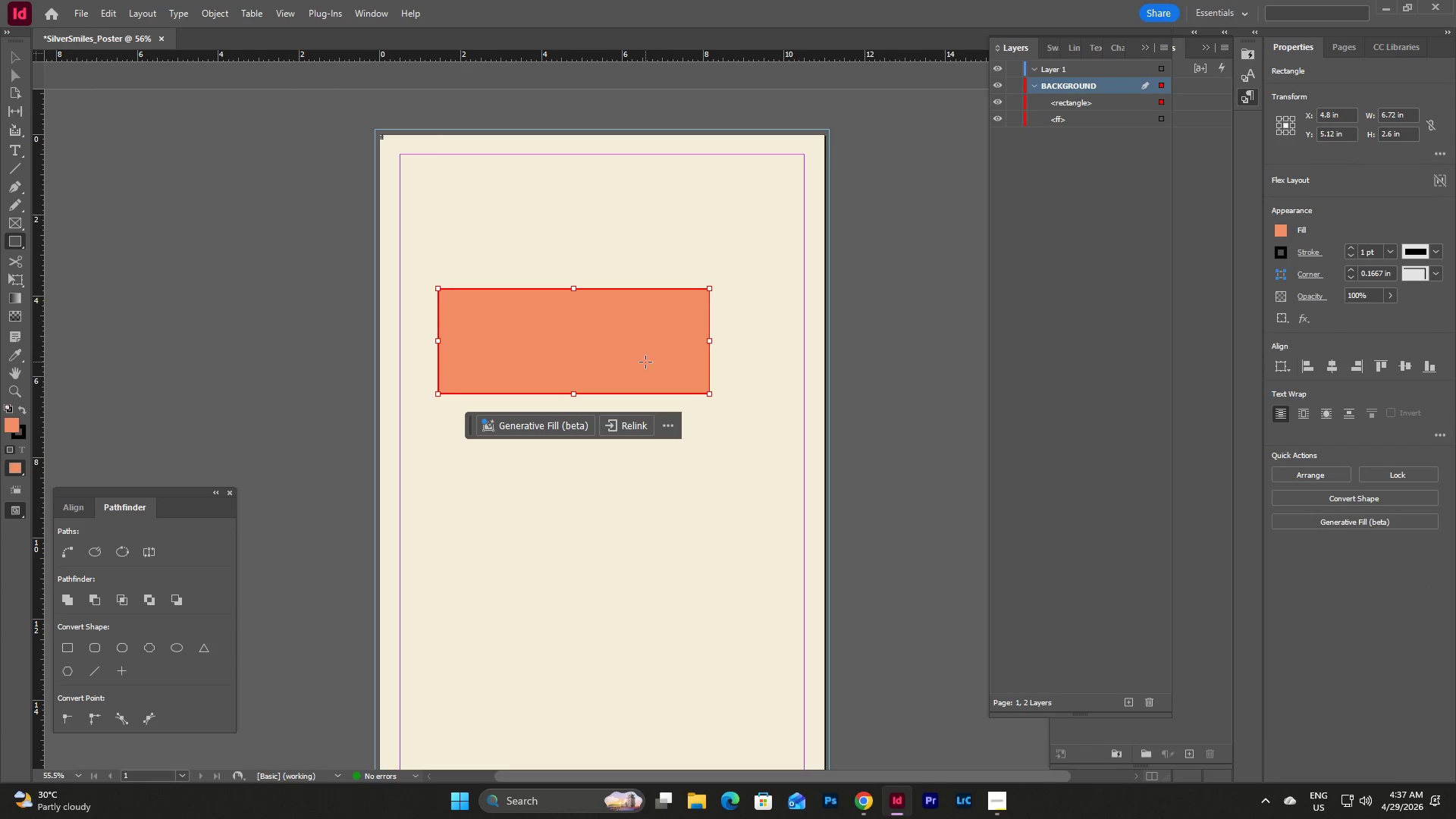 
key(Backspace)
 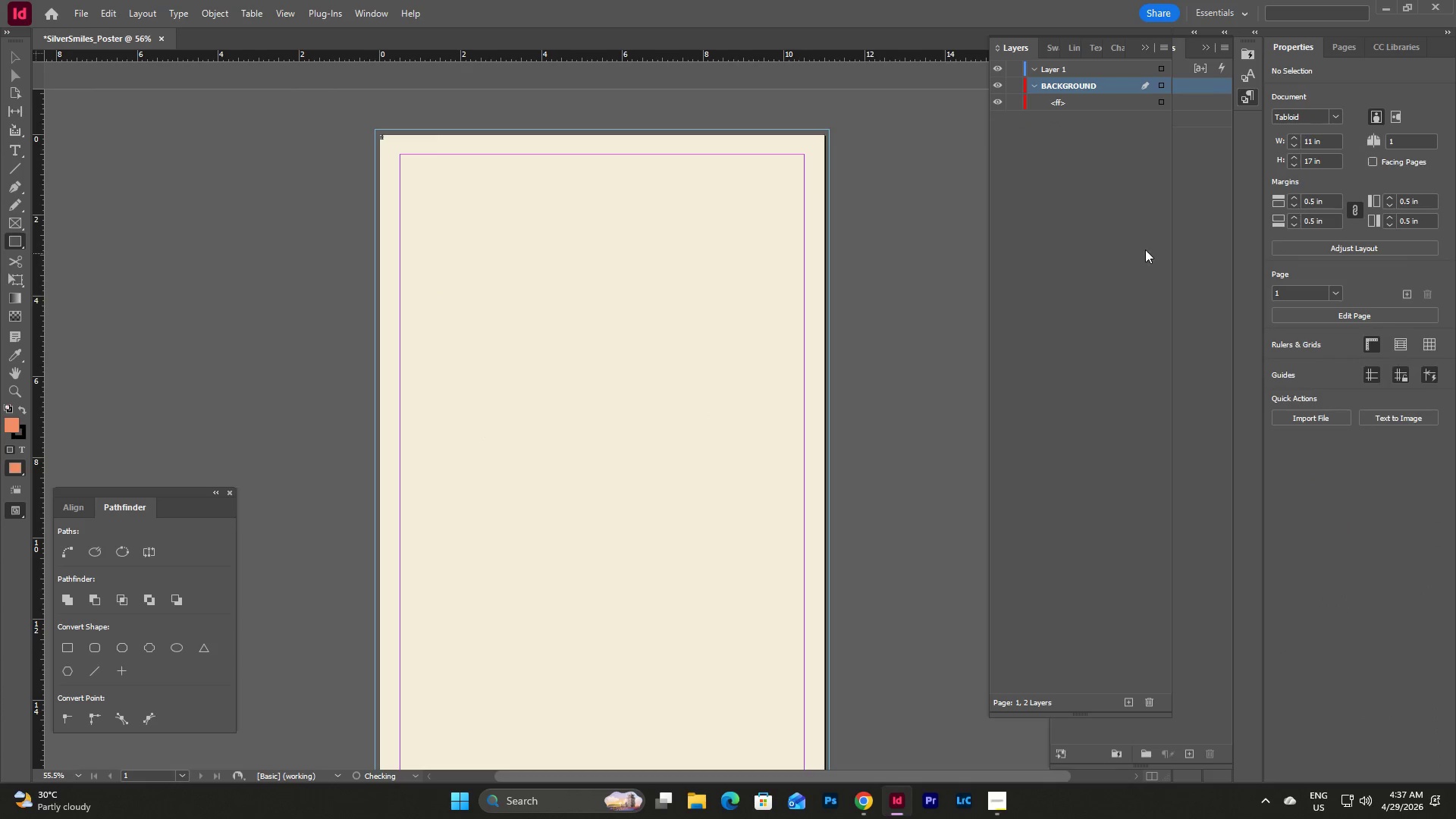 
key(Backspace)
 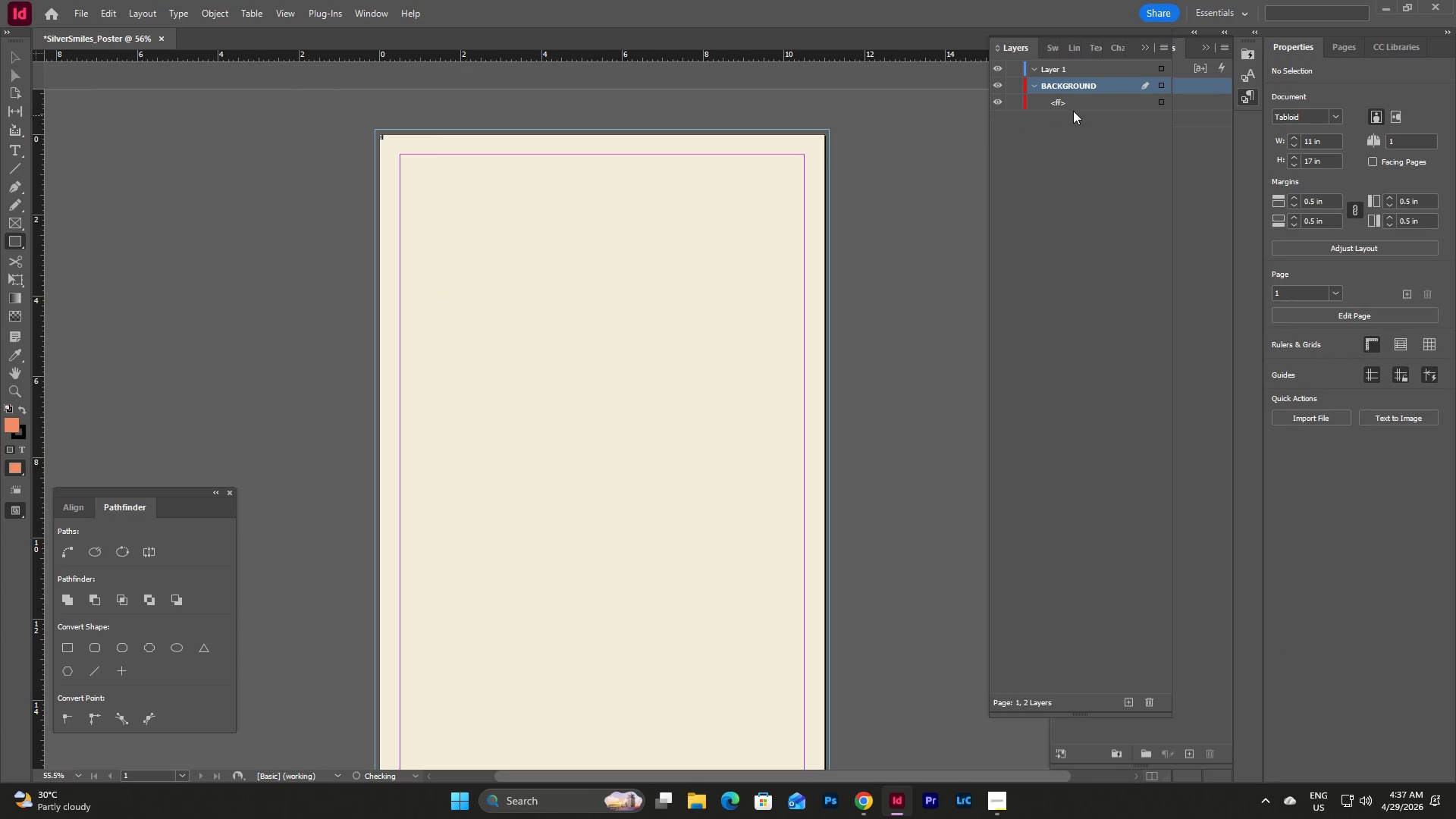 
left_click([1071, 102])
 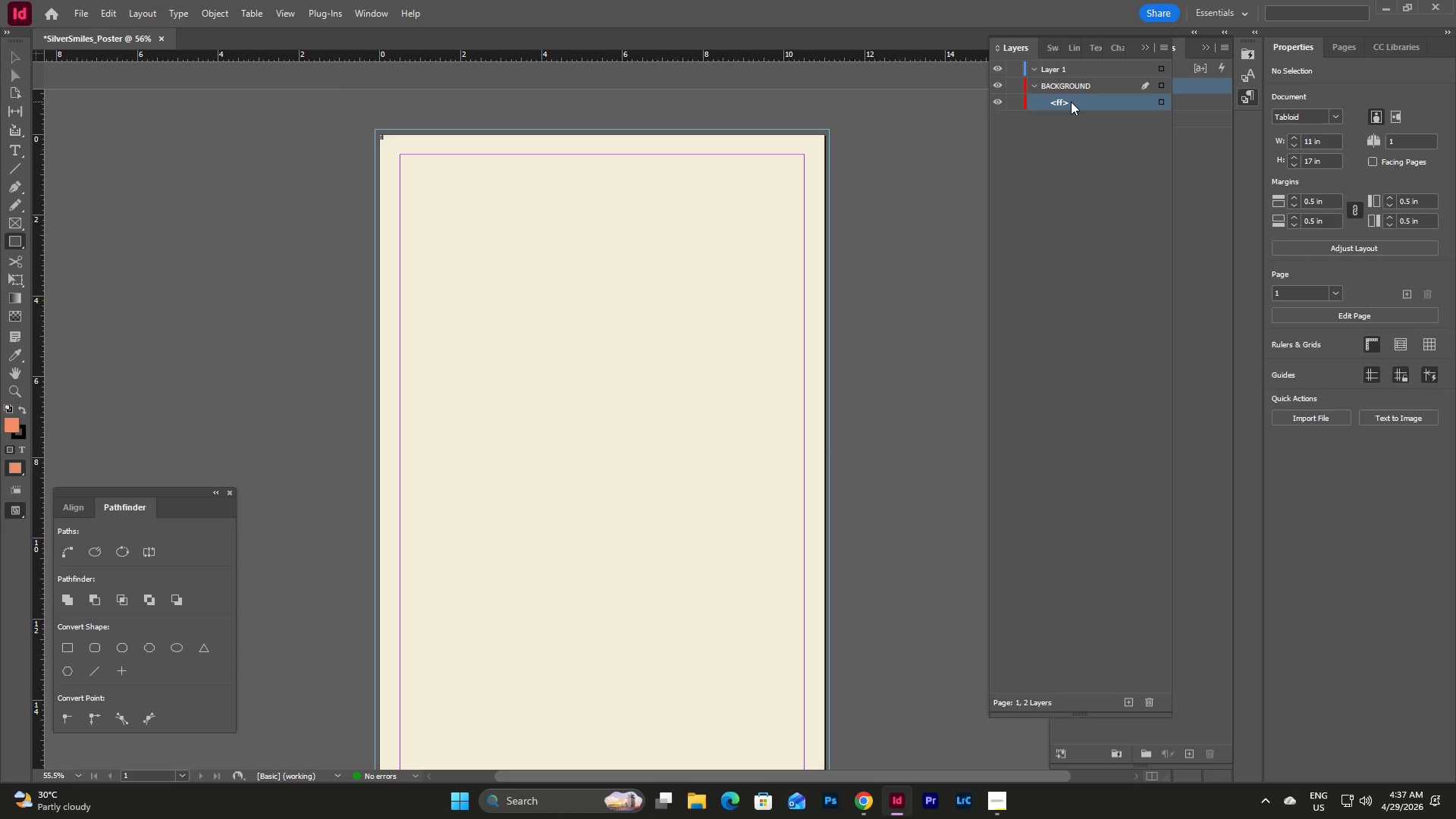 
right_click([1071, 102])
 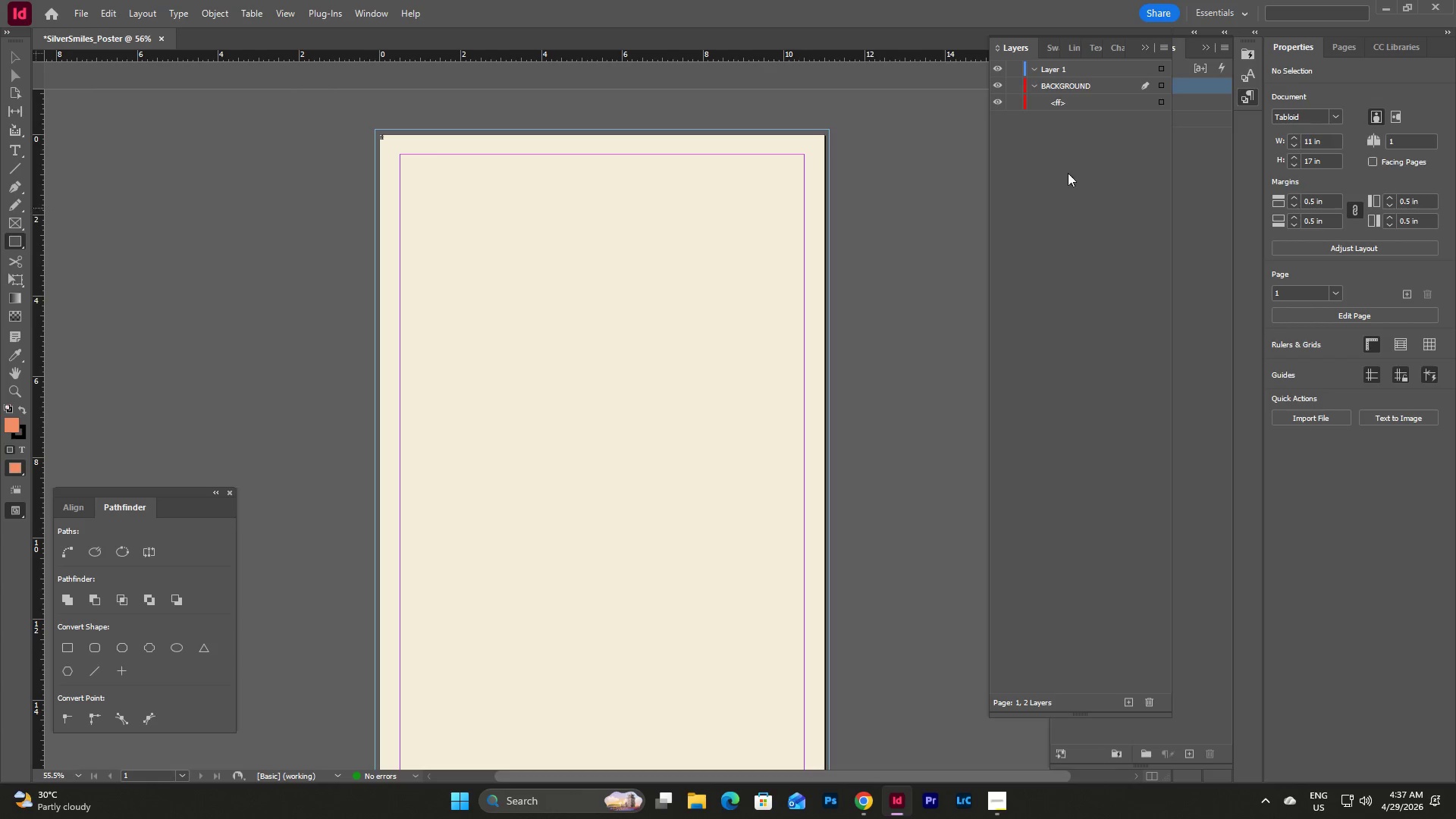 
double_click([1068, 109])
 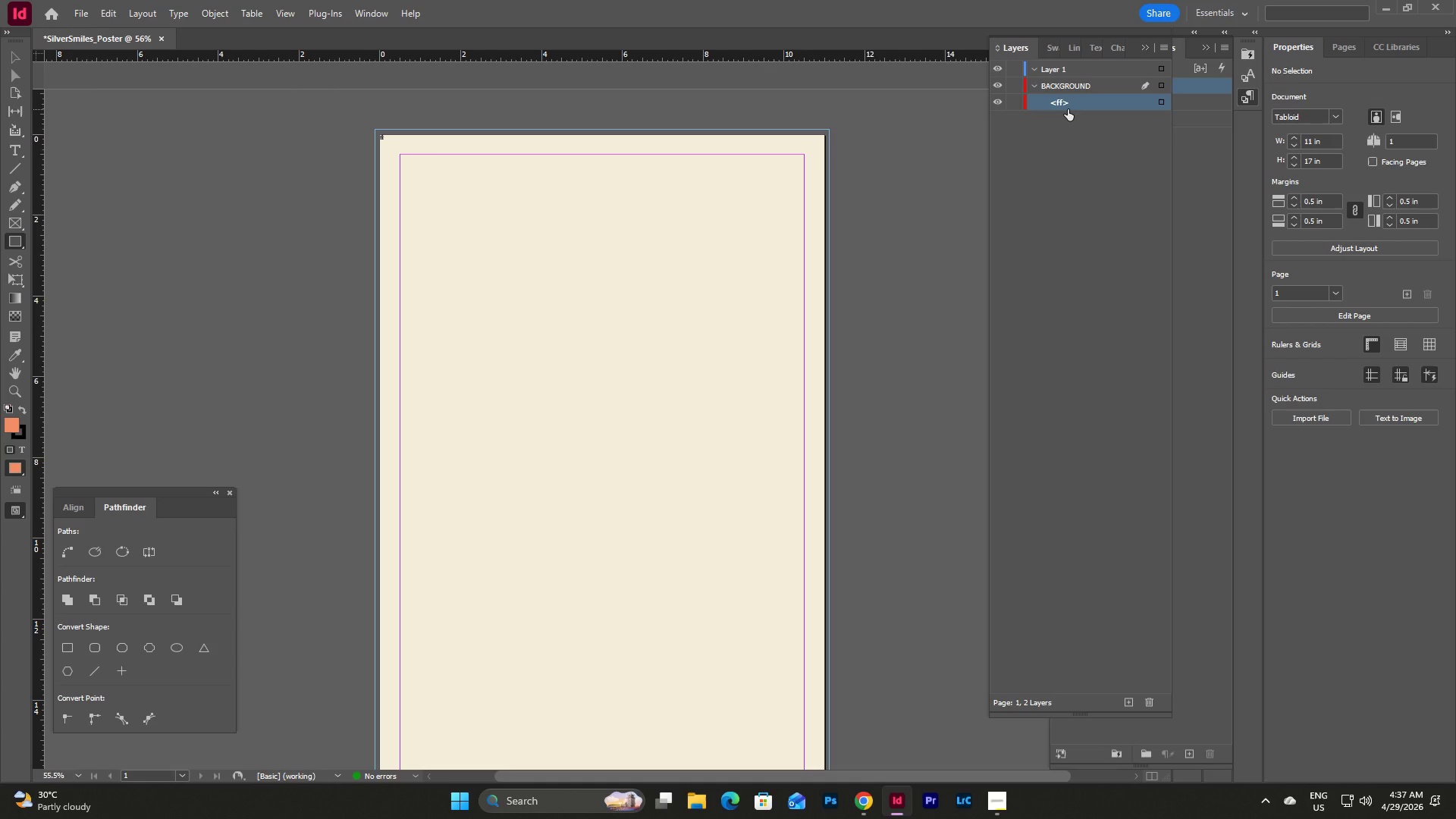 
key(Backspace)
 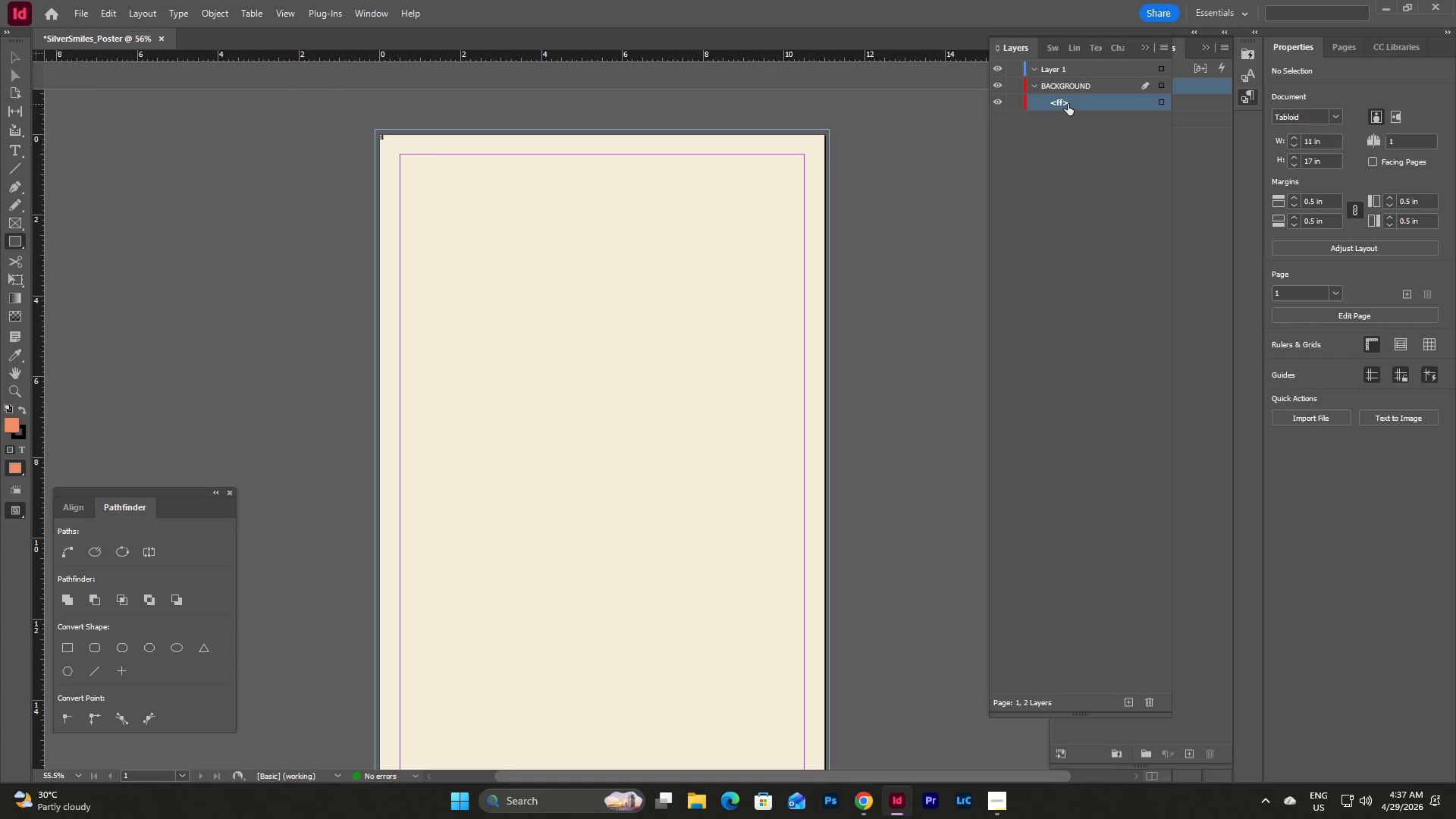 
right_click([1068, 104])
 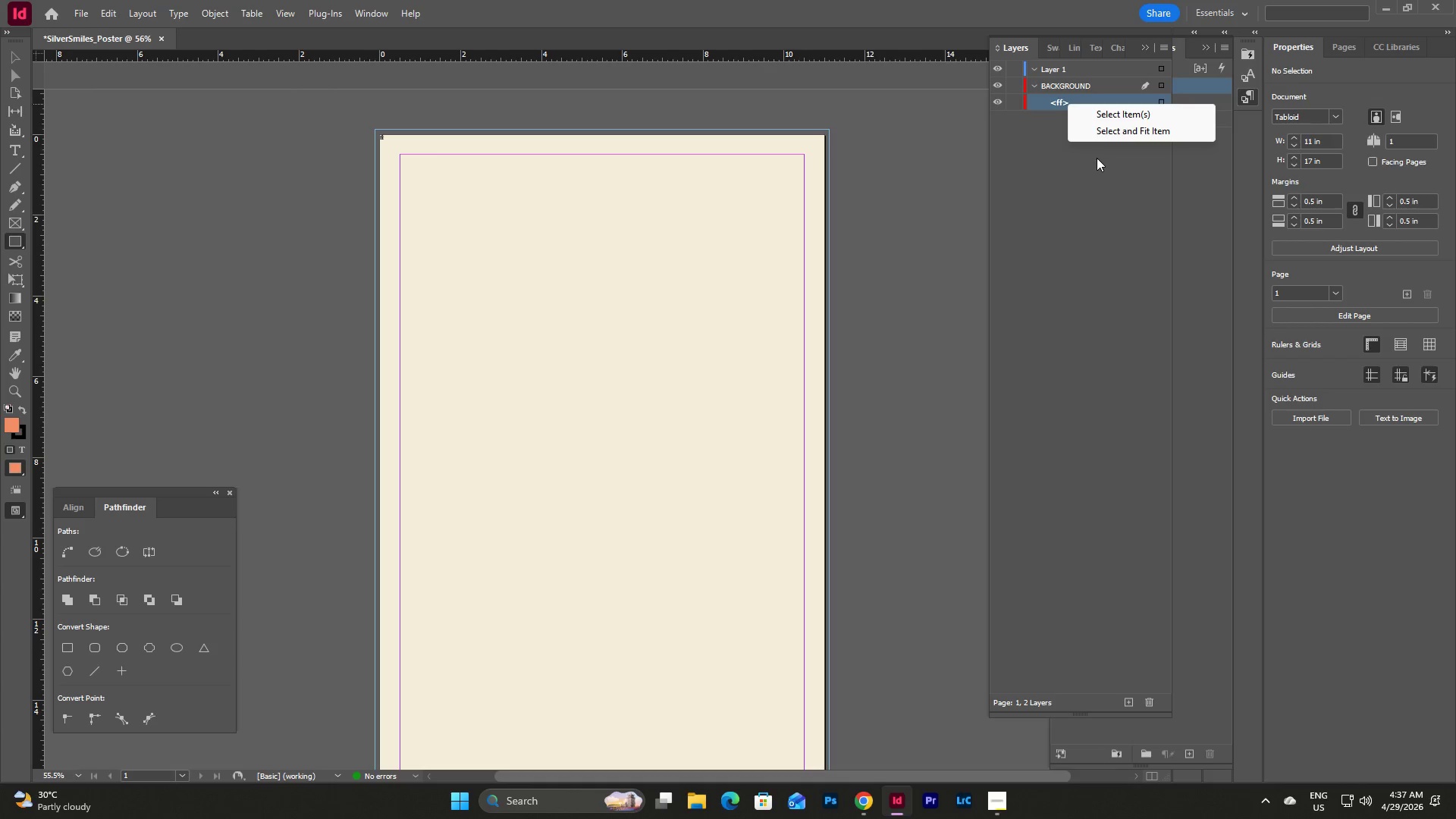 
left_click([1090, 196])
 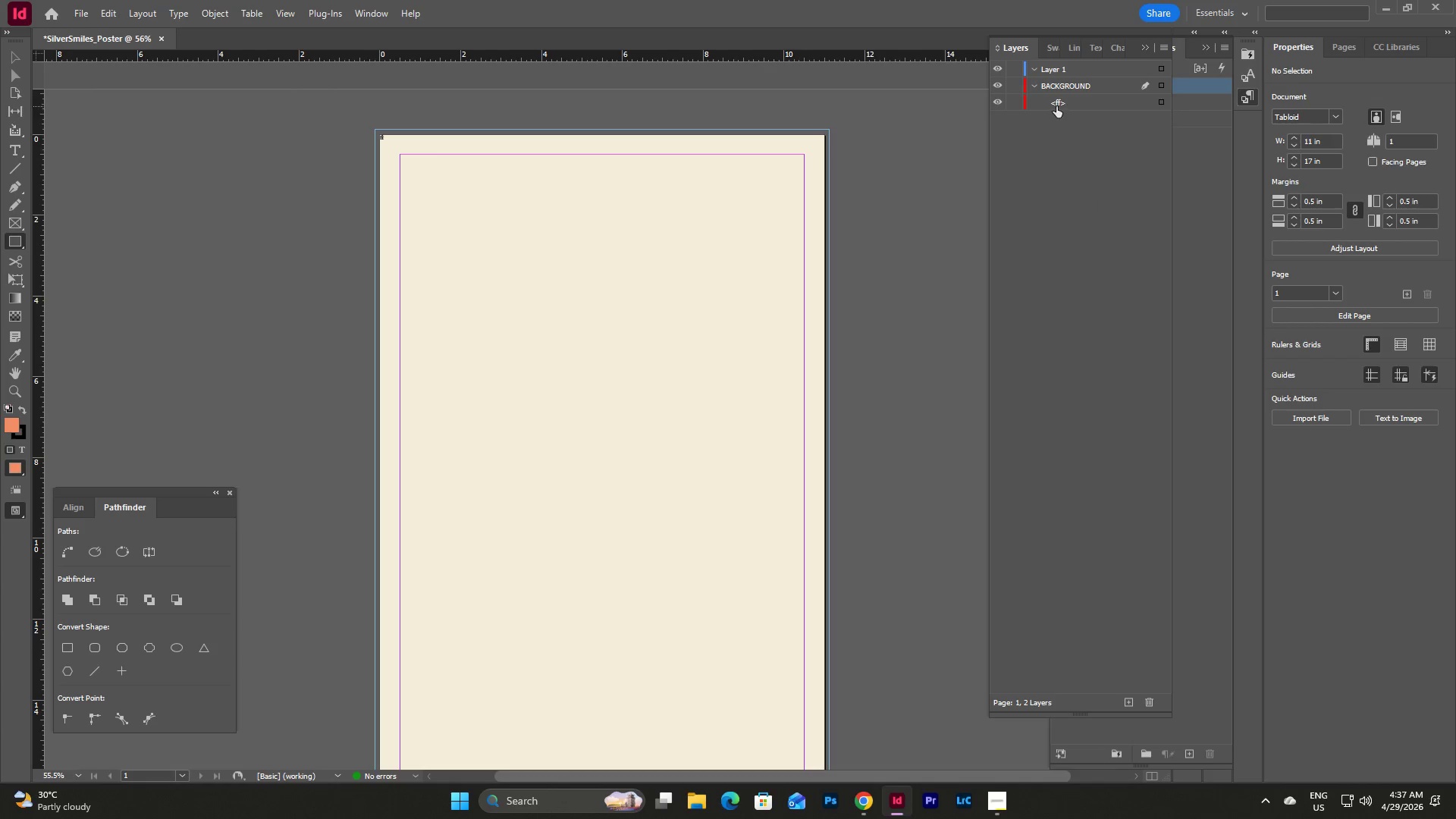 
left_click([1056, 106])
 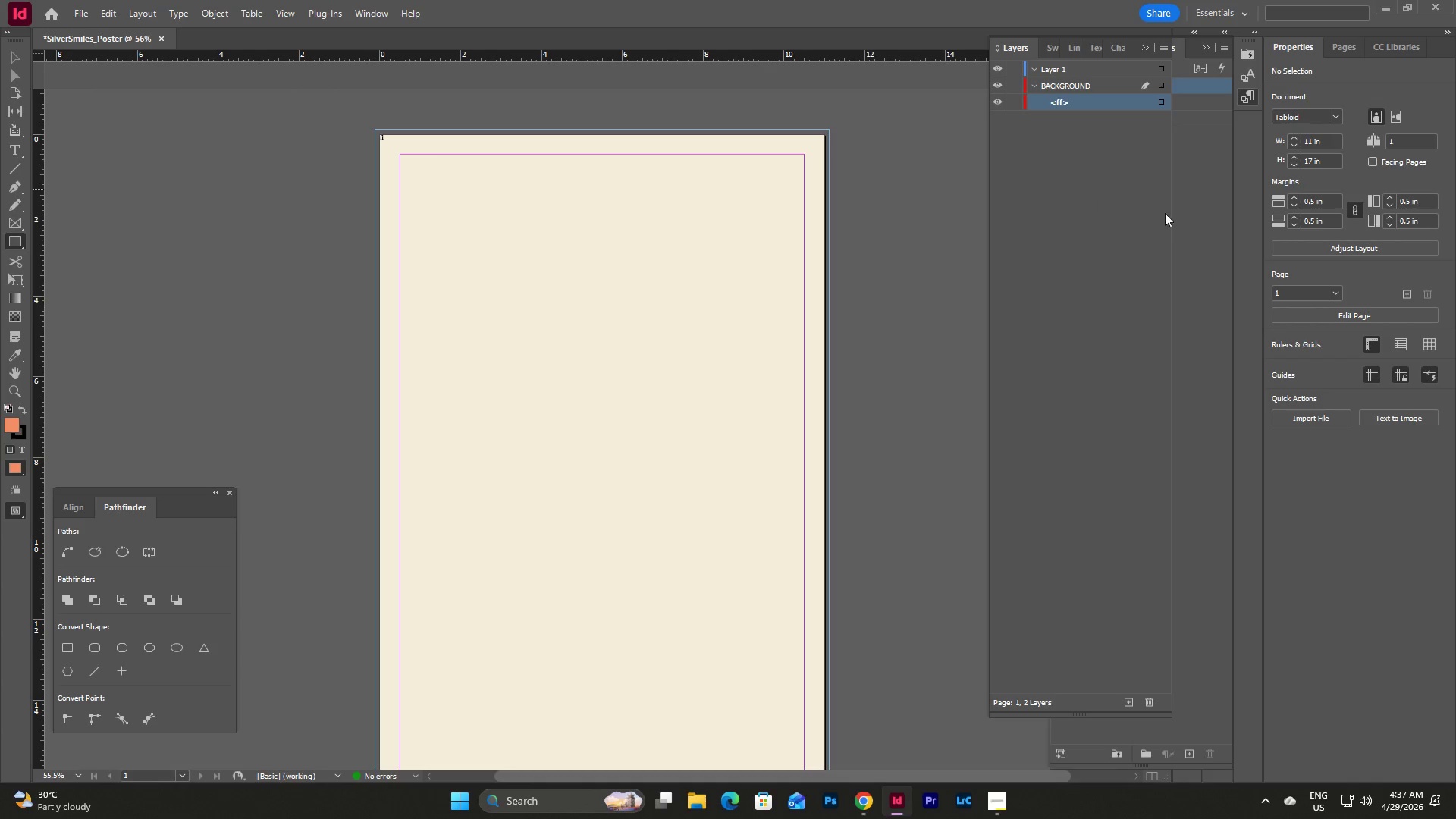 
left_click([1181, 242])
 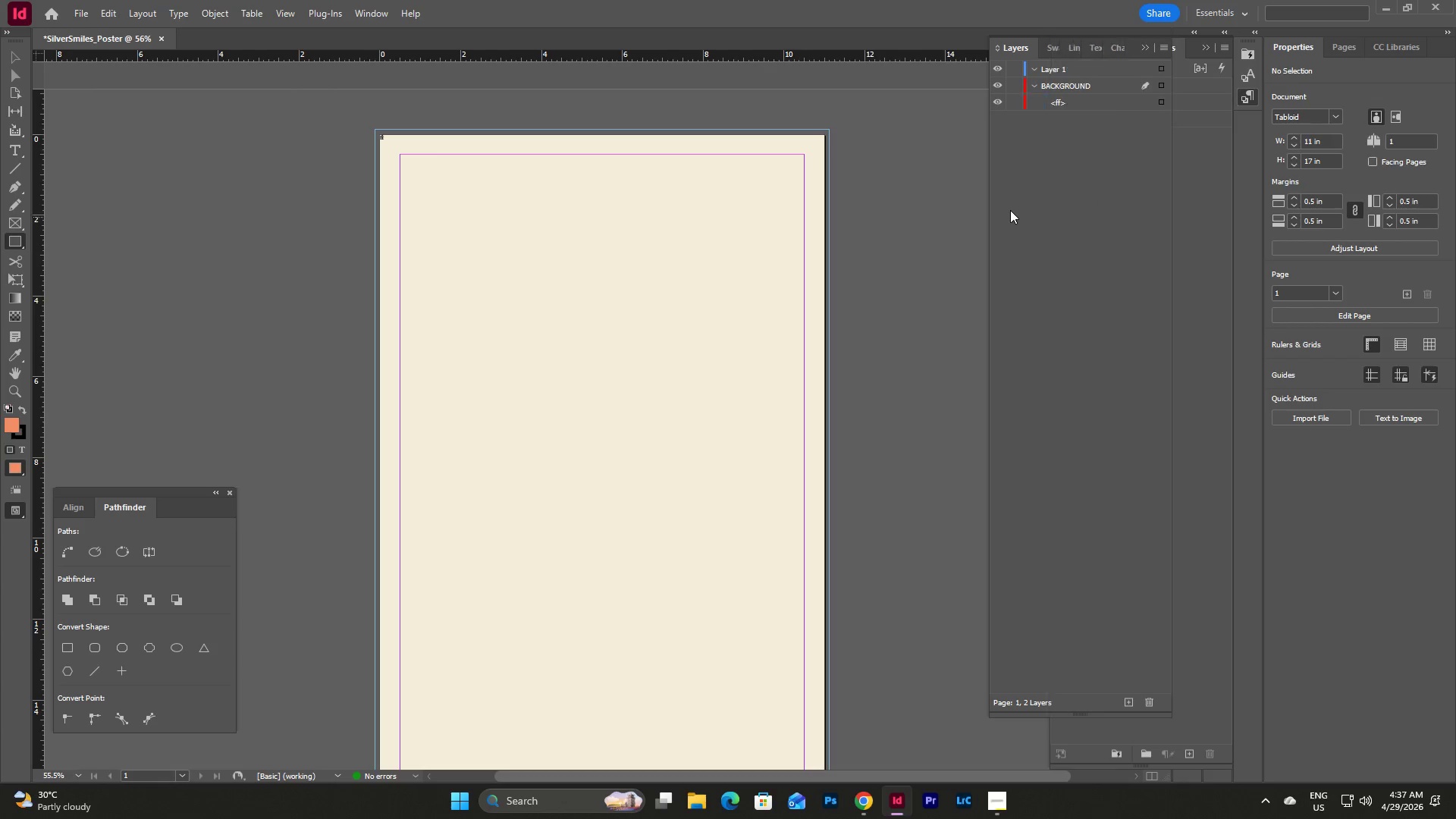 
double_click([1049, 104])
 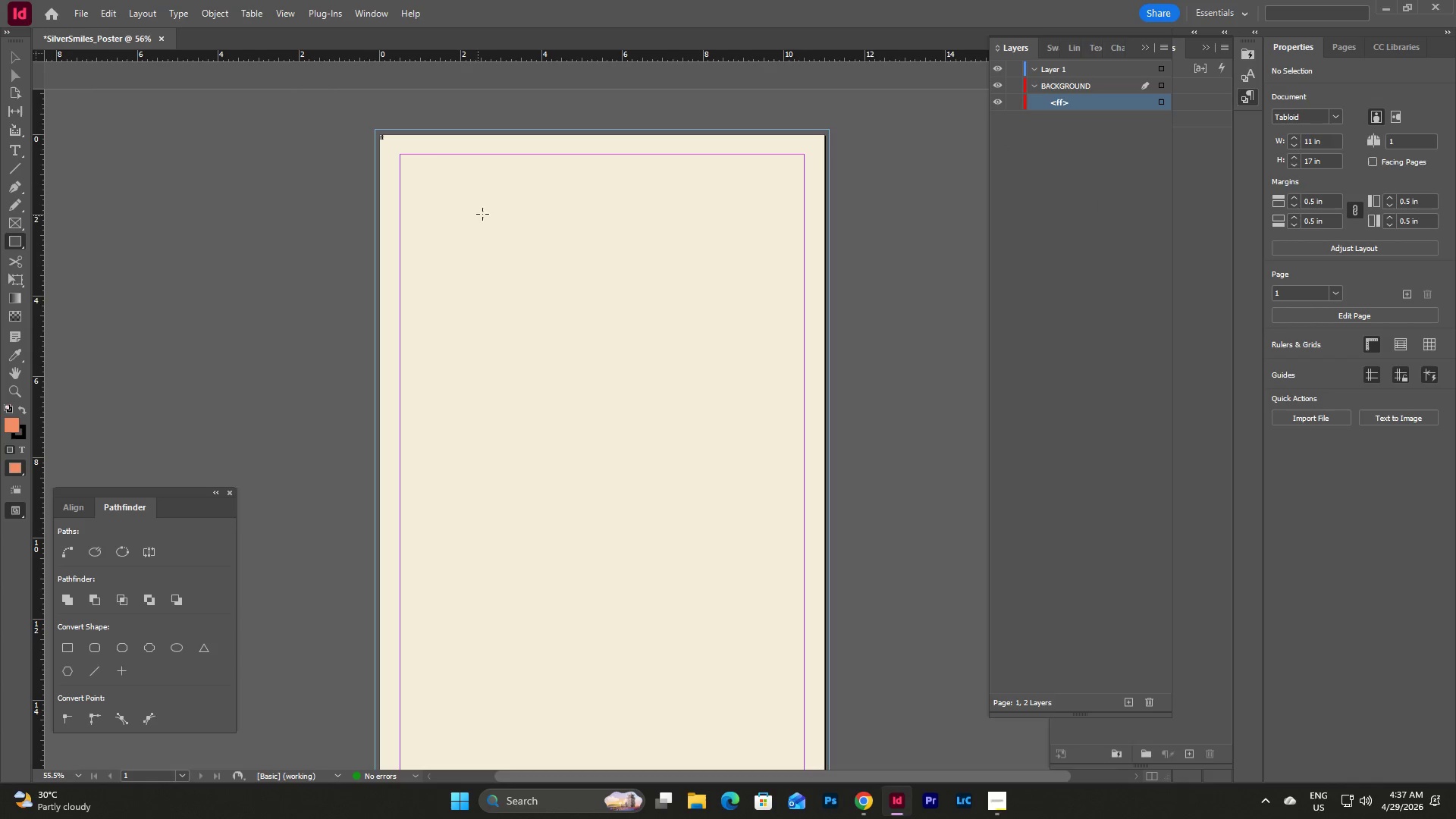 
left_click_drag(start_coordinate=[504, 206], to_coordinate=[755, 500])
 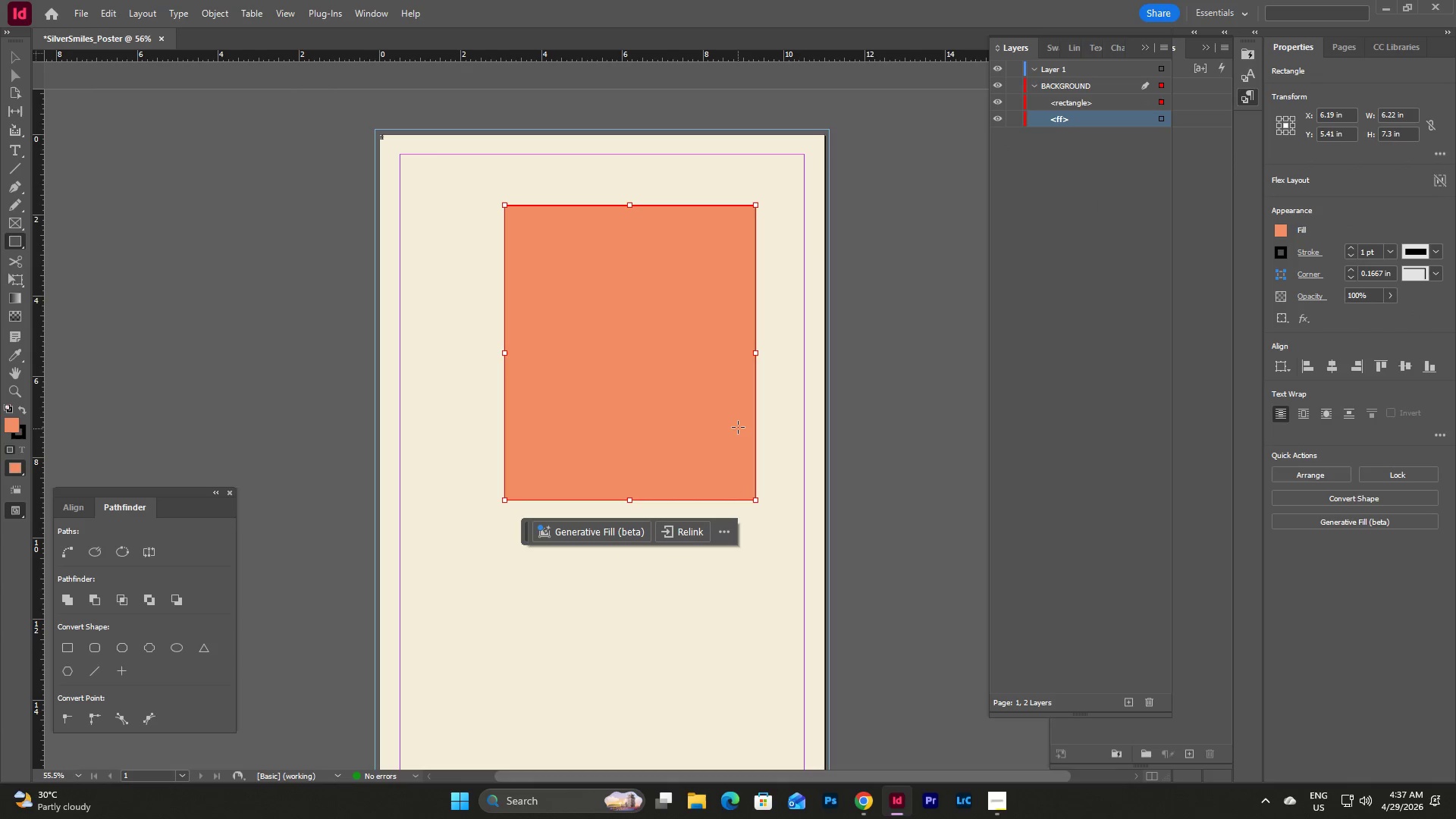 
key(Control+Z)
 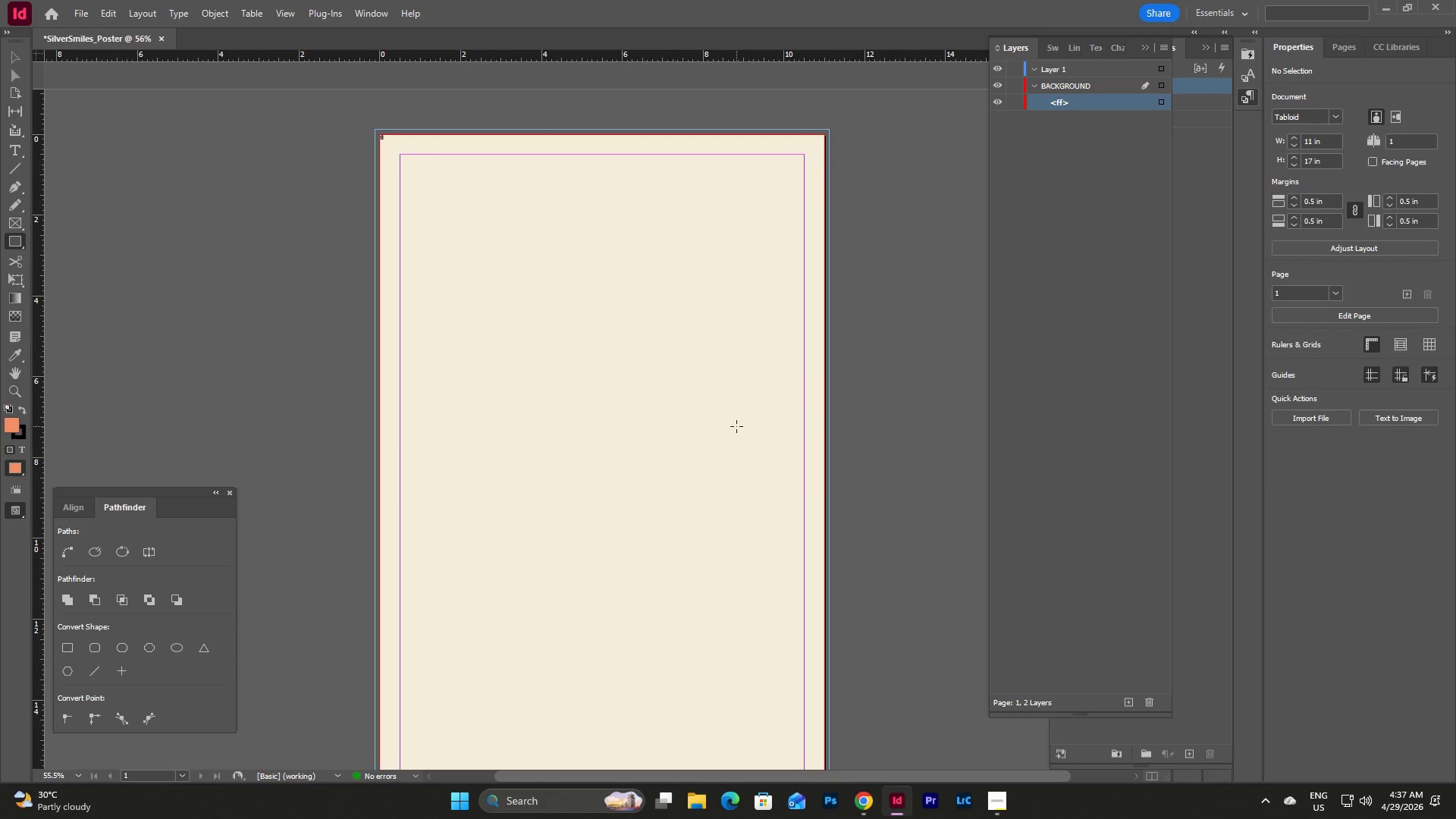 
key(V)
 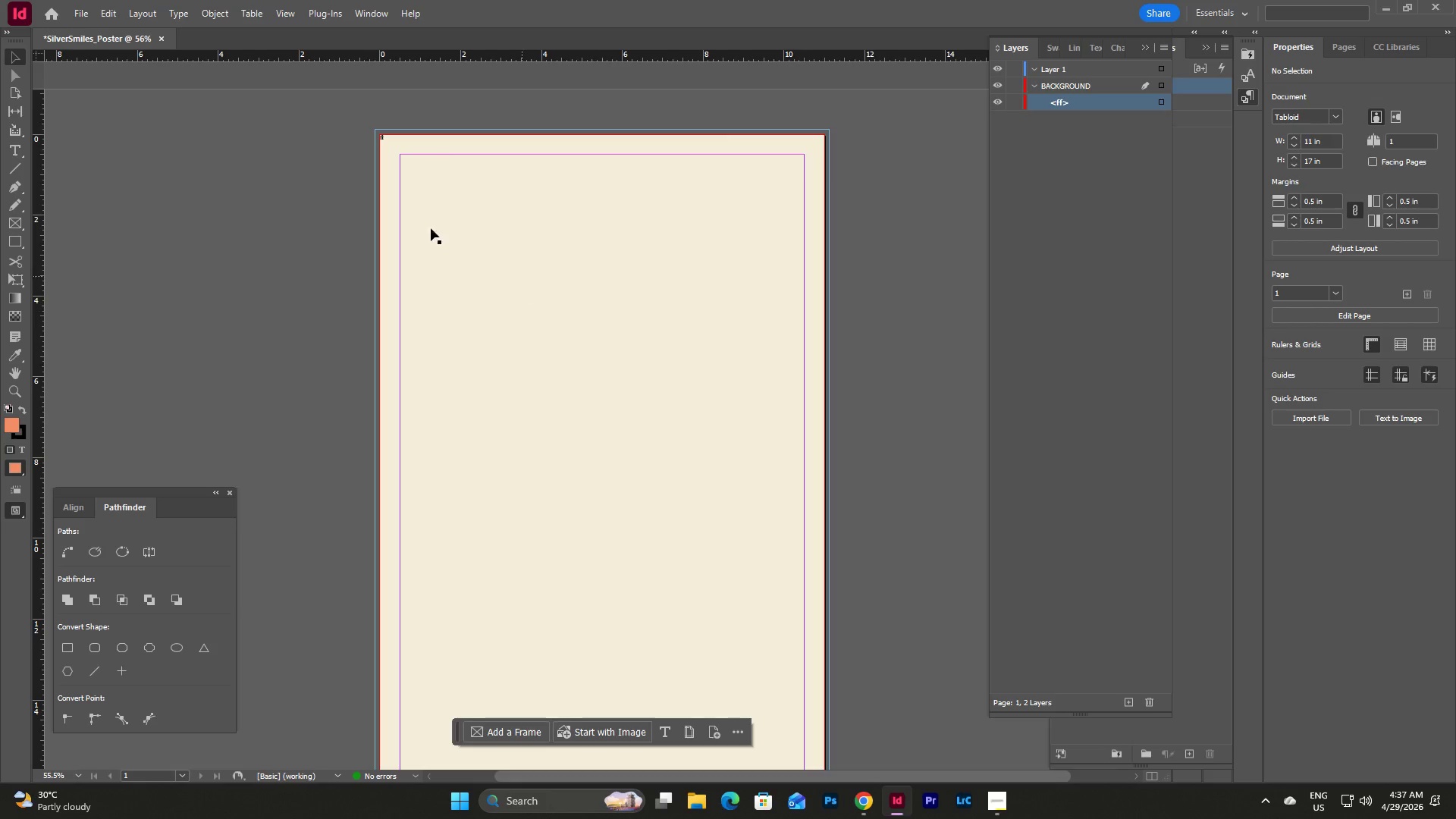 
left_click_drag(start_coordinate=[427, 224], to_coordinate=[745, 500])
 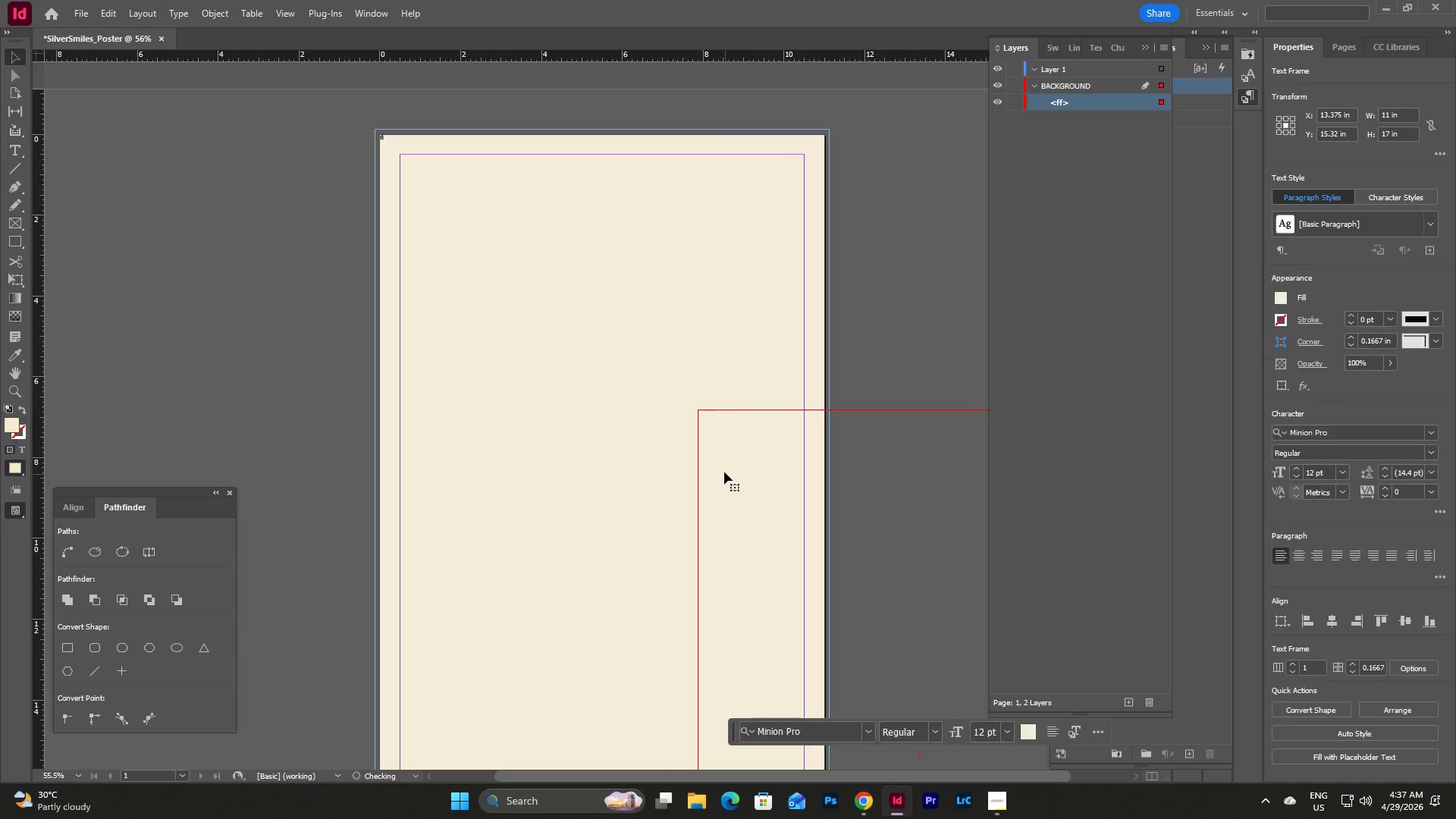 
left_click_drag(start_coordinate=[723, 465], to_coordinate=[554, 381])
 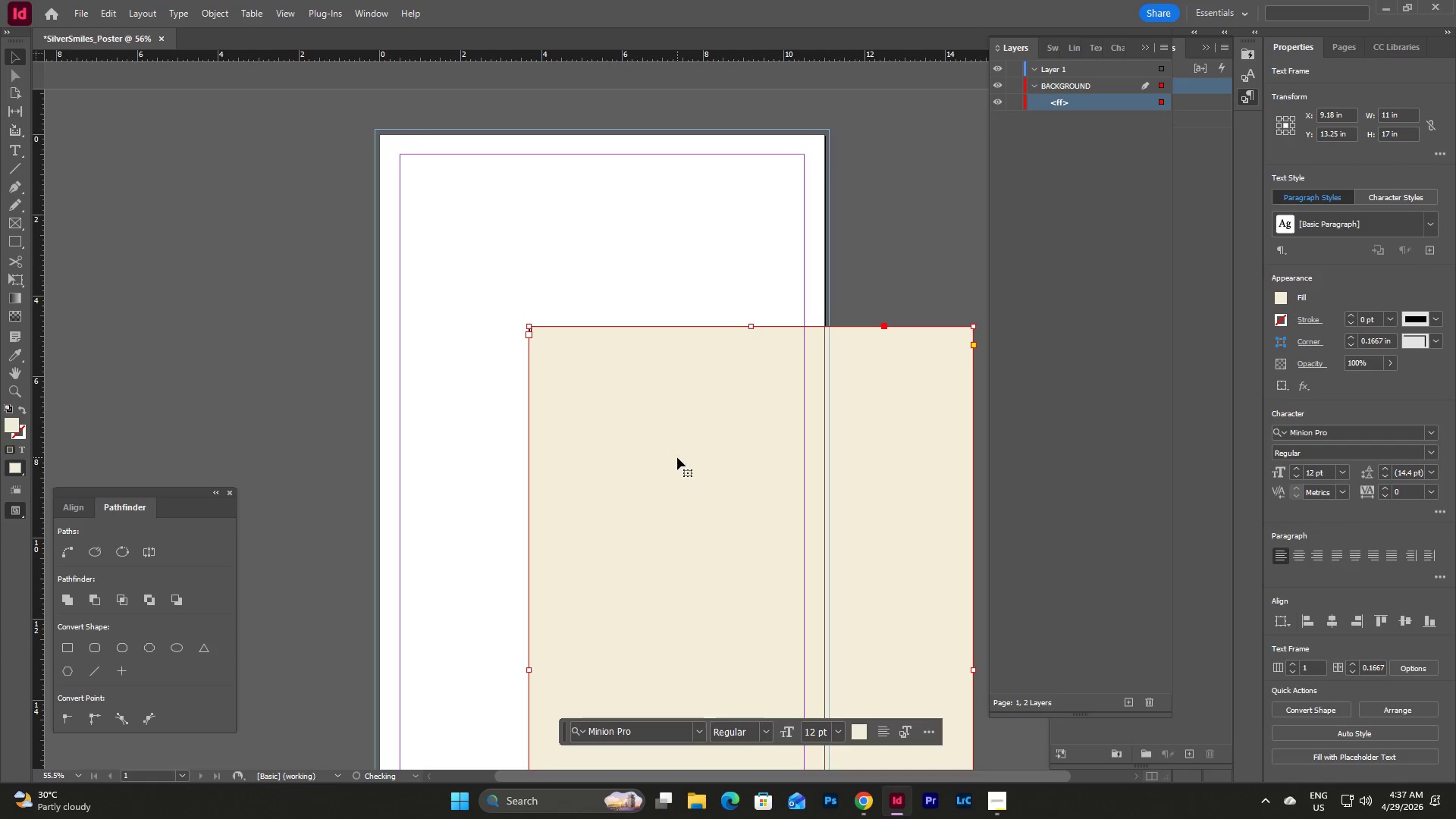 
left_click_drag(start_coordinate=[677, 457], to_coordinate=[559, 337])
 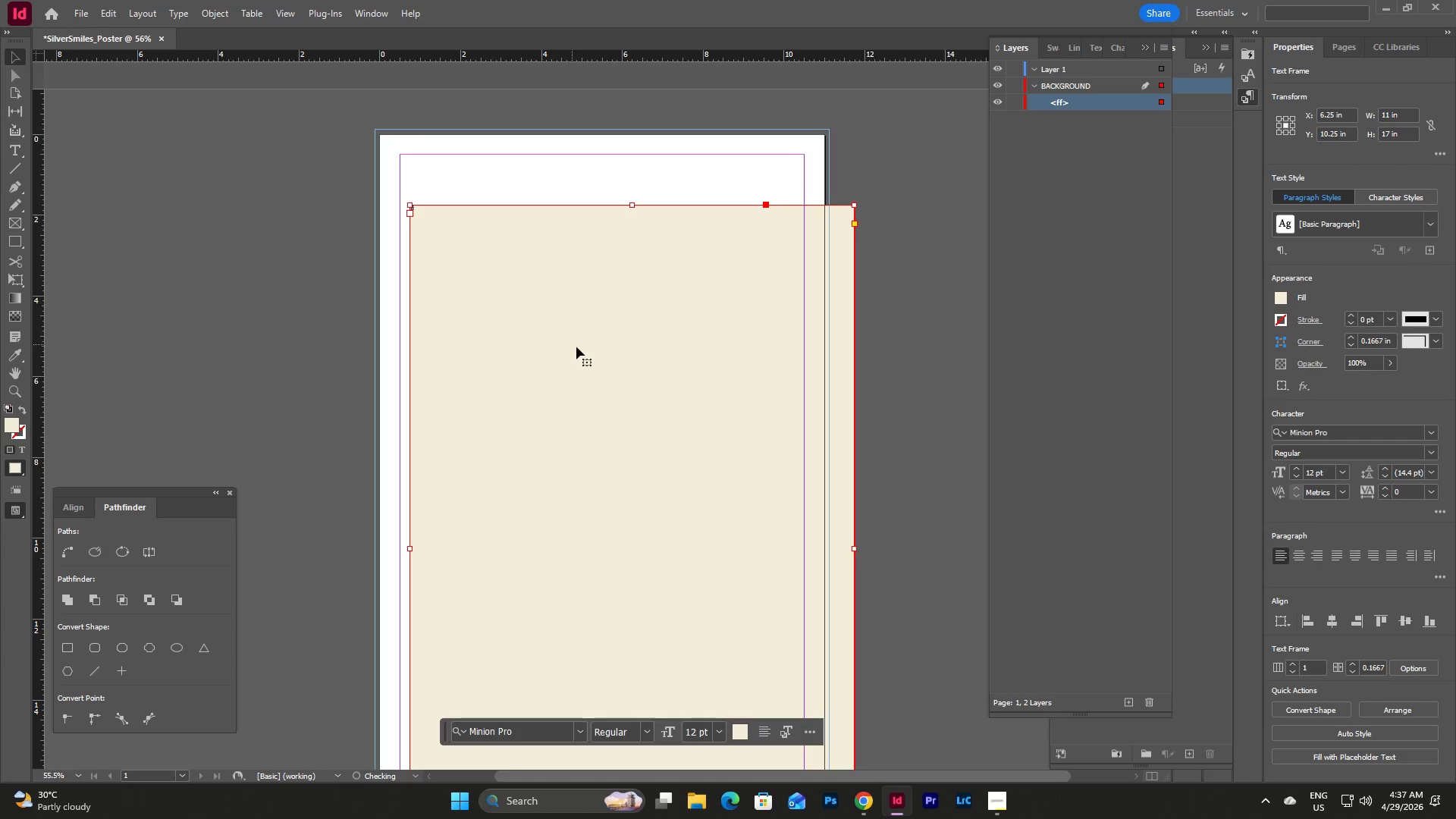 
left_click_drag(start_coordinate=[579, 350], to_coordinate=[678, 518])
 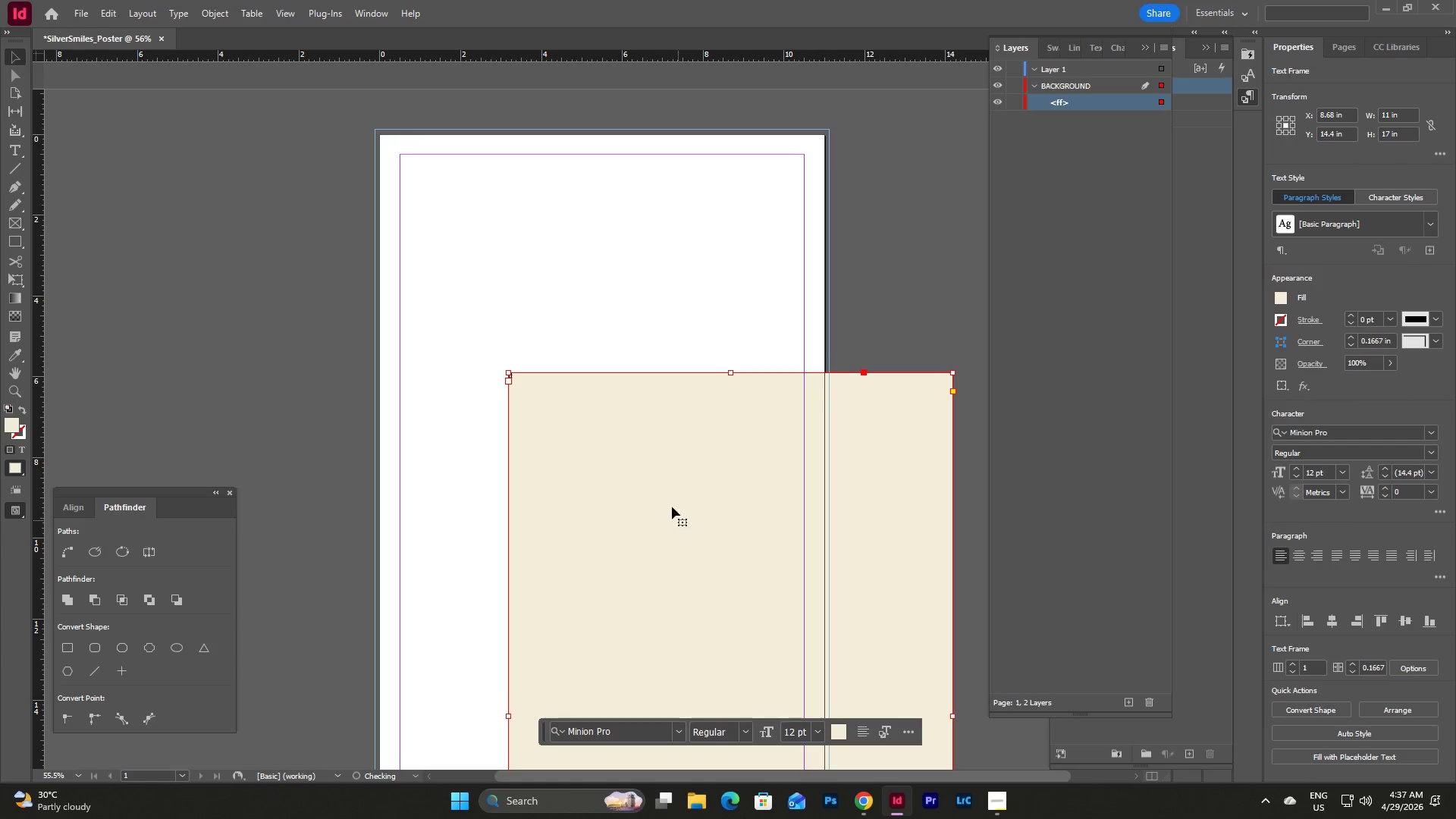 
left_click_drag(start_coordinate=[620, 438], to_coordinate=[818, 540])
 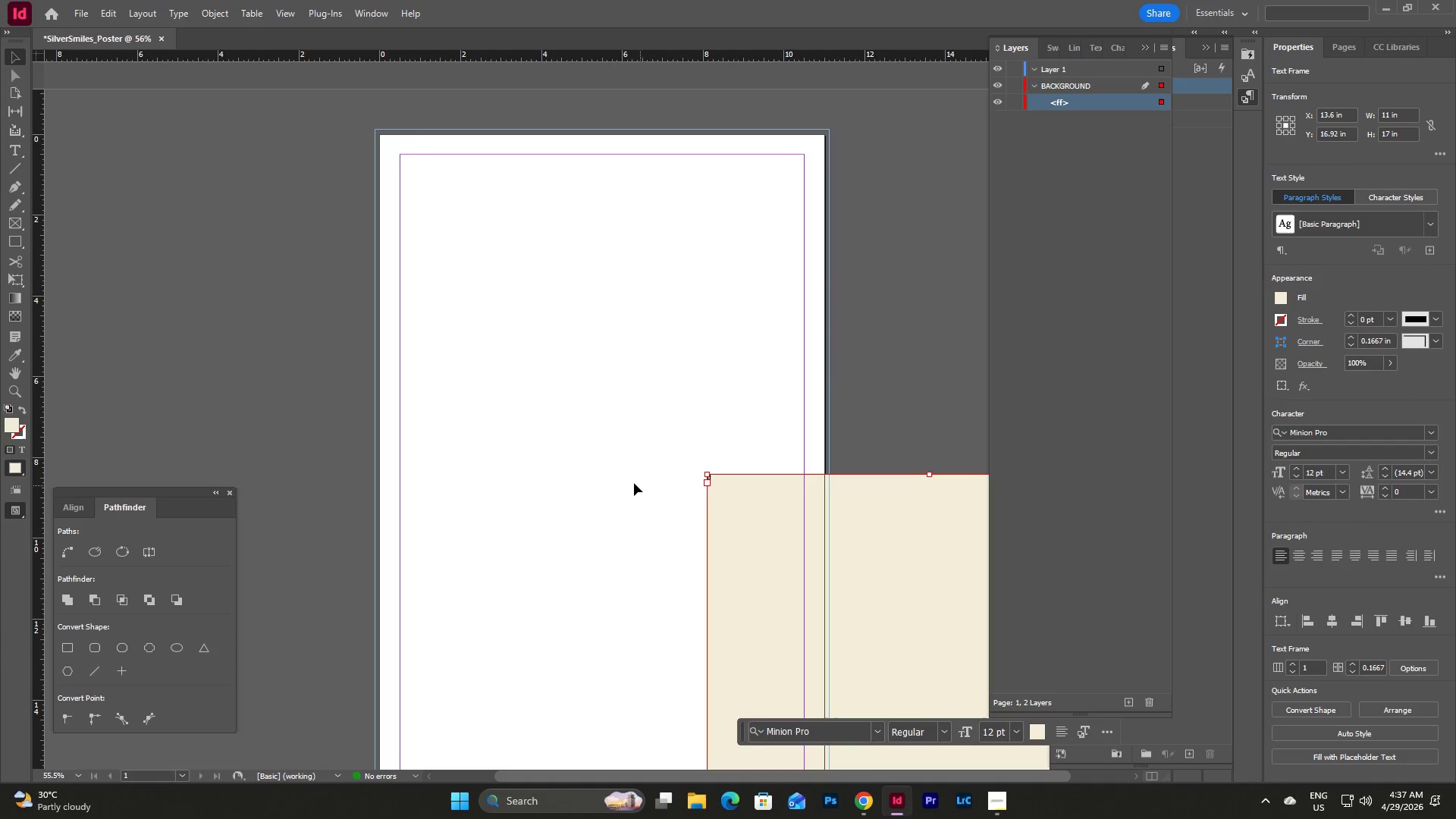 
scroll: coordinate [632, 482], scroll_direction: down, amount: 6.0
 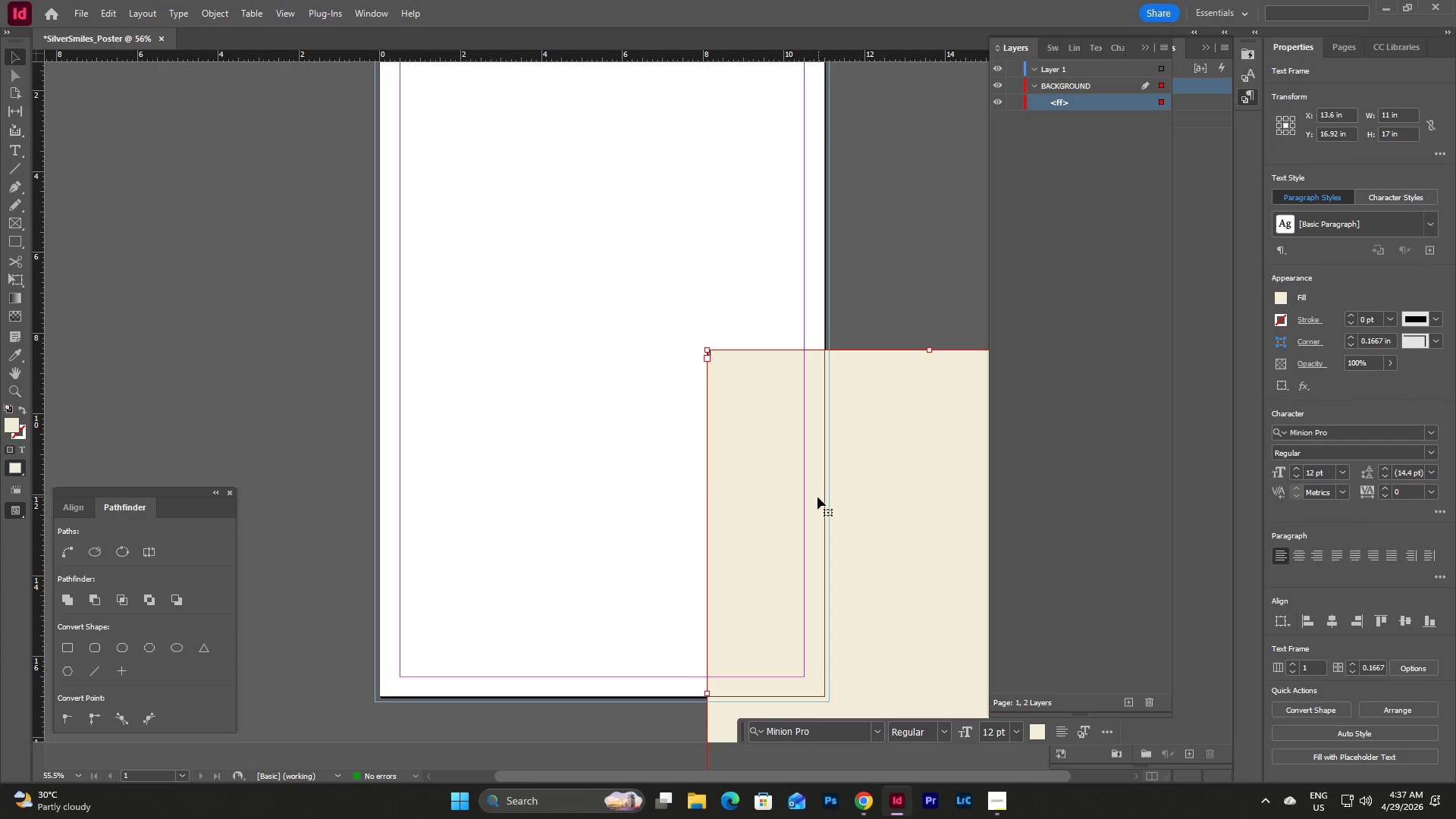 
left_click_drag(start_coordinate=[796, 480], to_coordinate=[576, 311])
 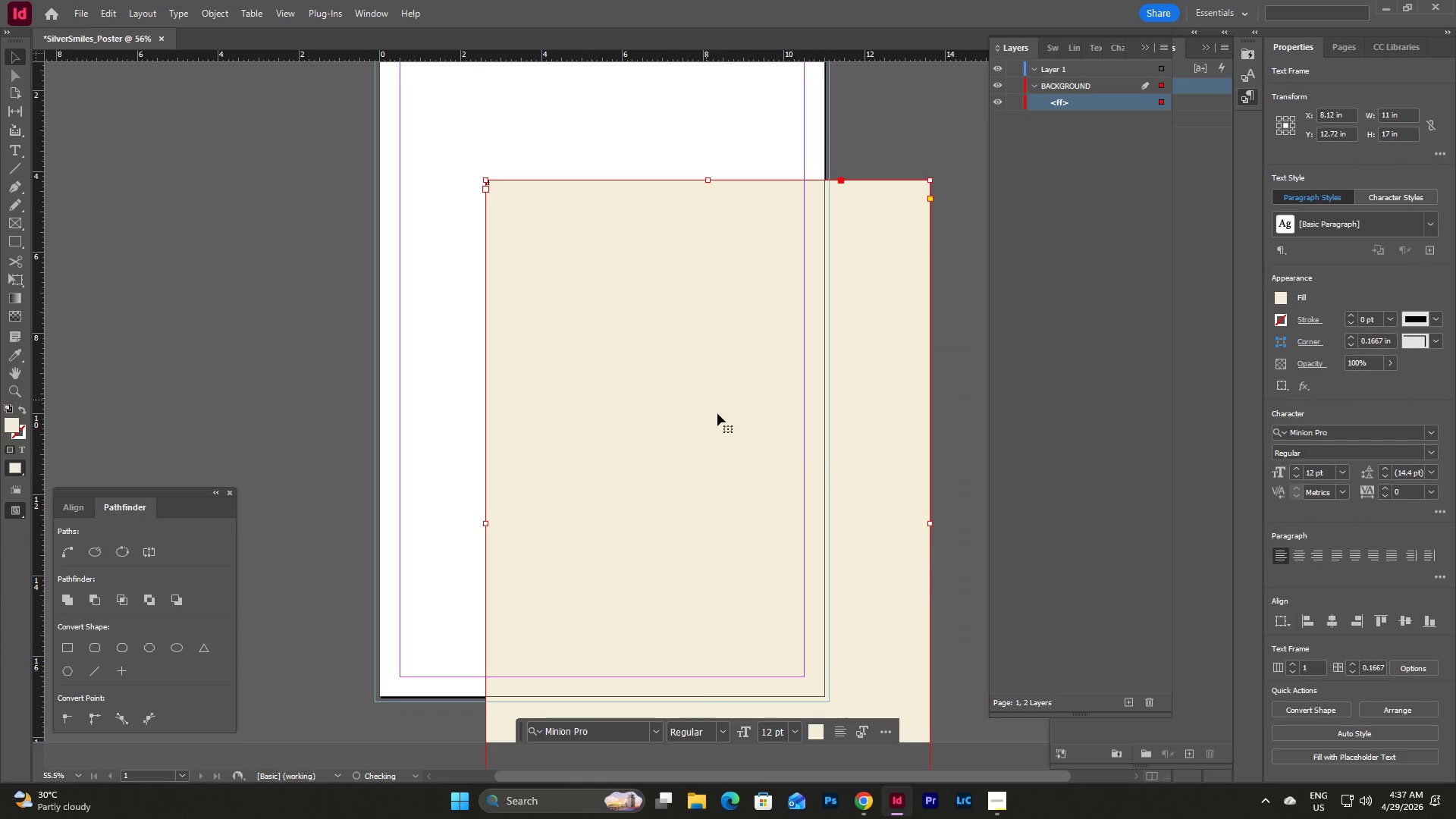 
left_click_drag(start_coordinate=[652, 495], to_coordinate=[558, 380])
 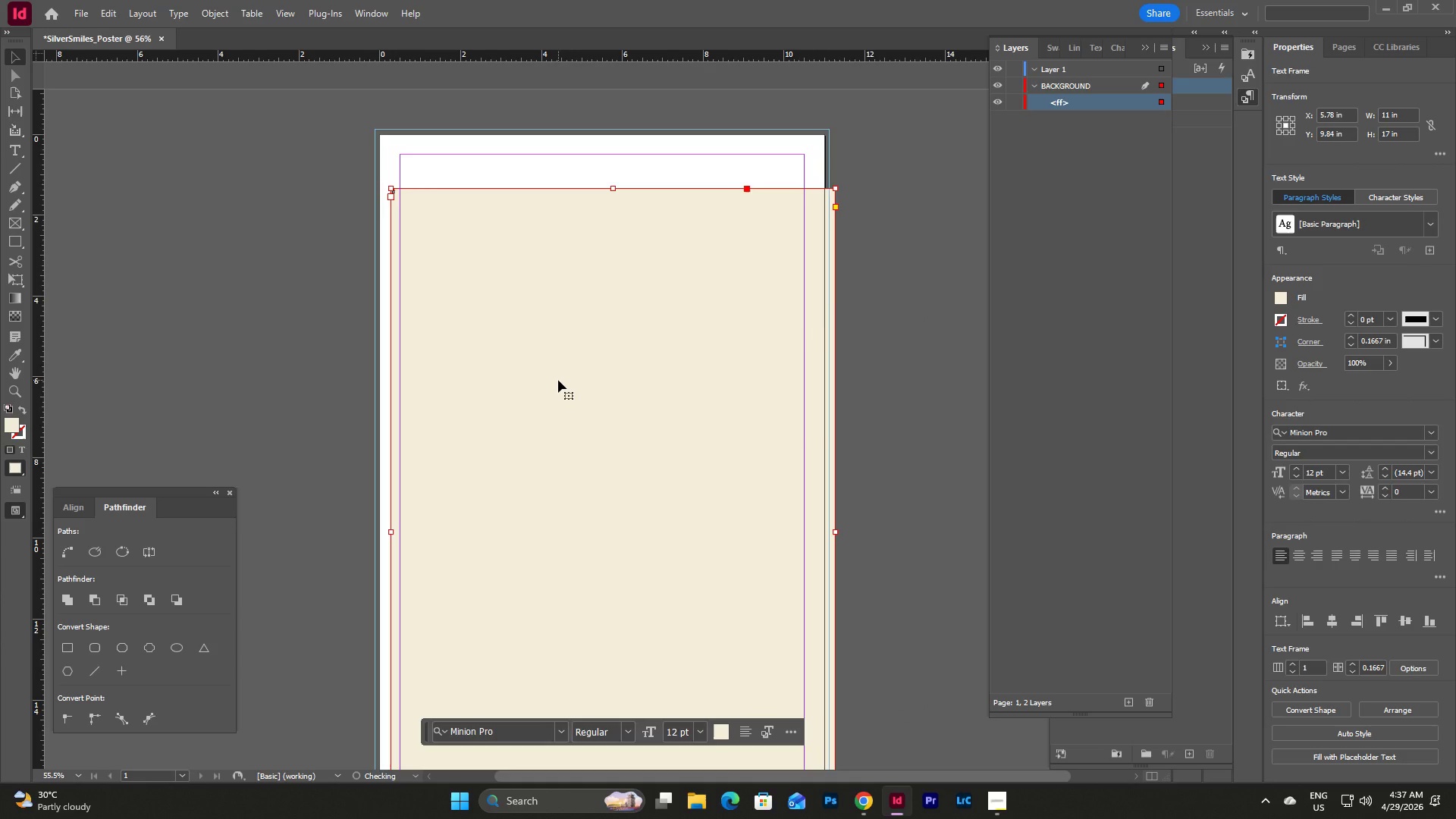 
scroll: coordinate [718, 414], scroll_direction: up, amount: 5.0
 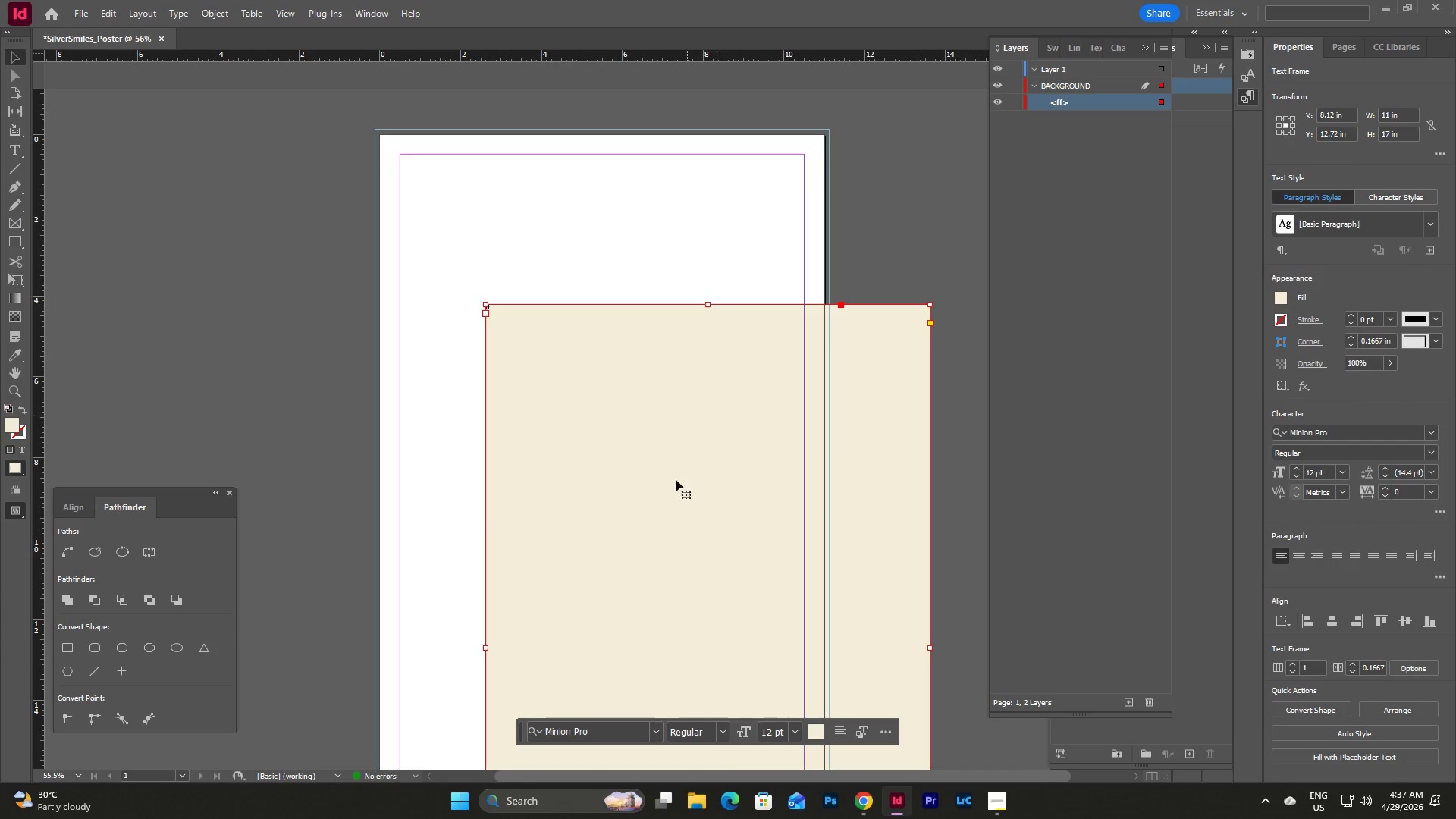 
key(Control+Z)
 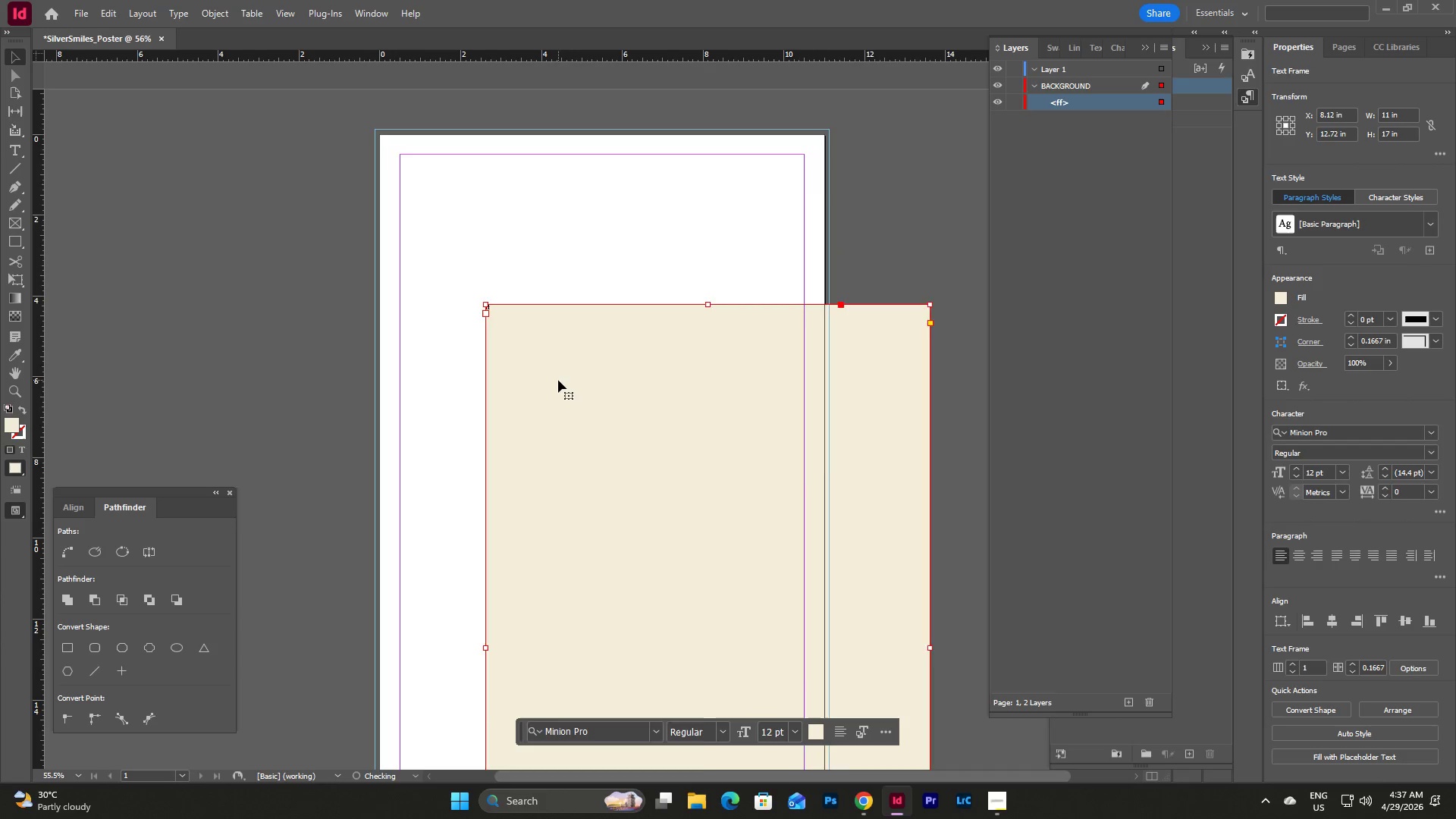 
key(Control+Z)
 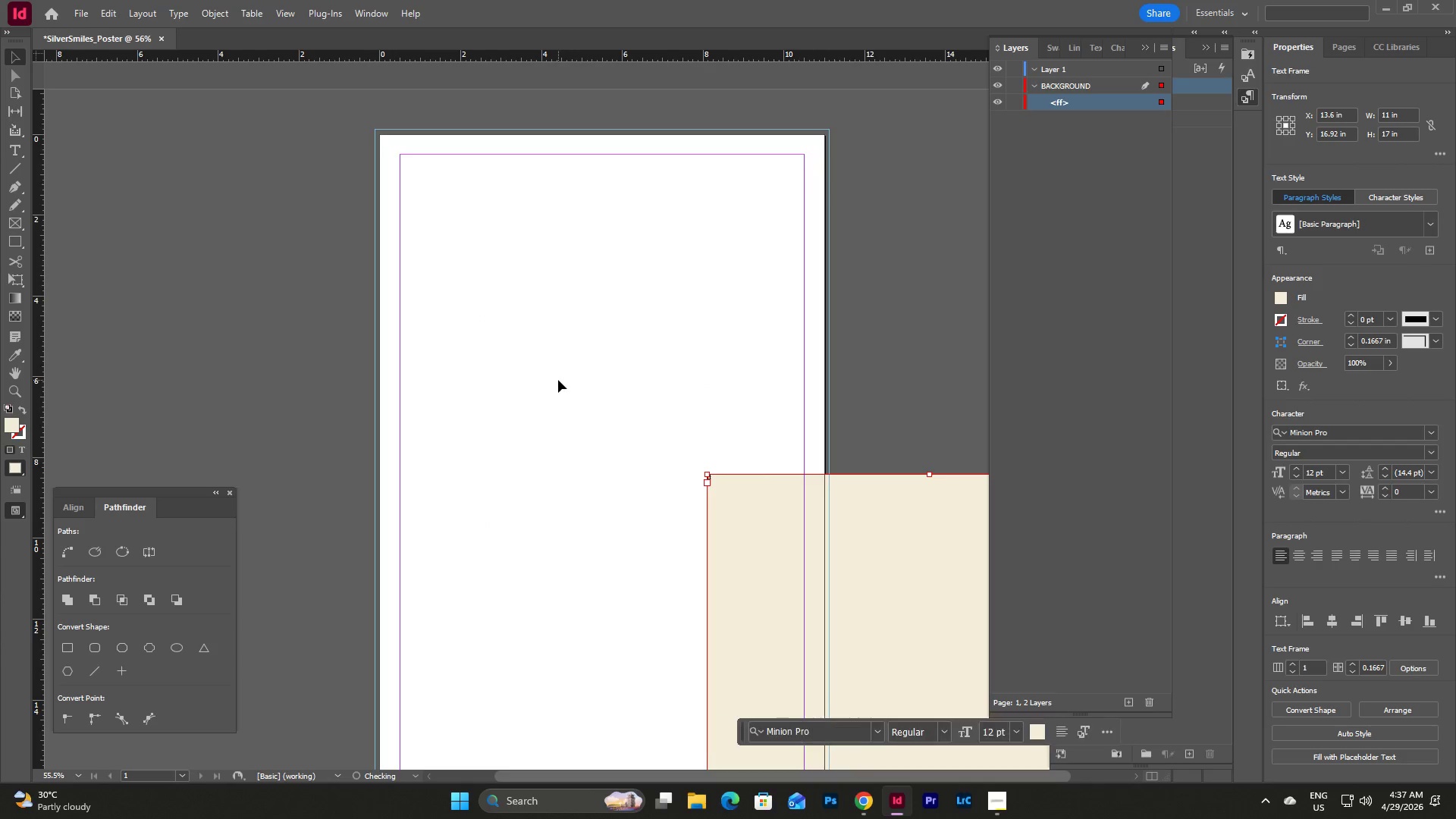 
key(Control+Z)
 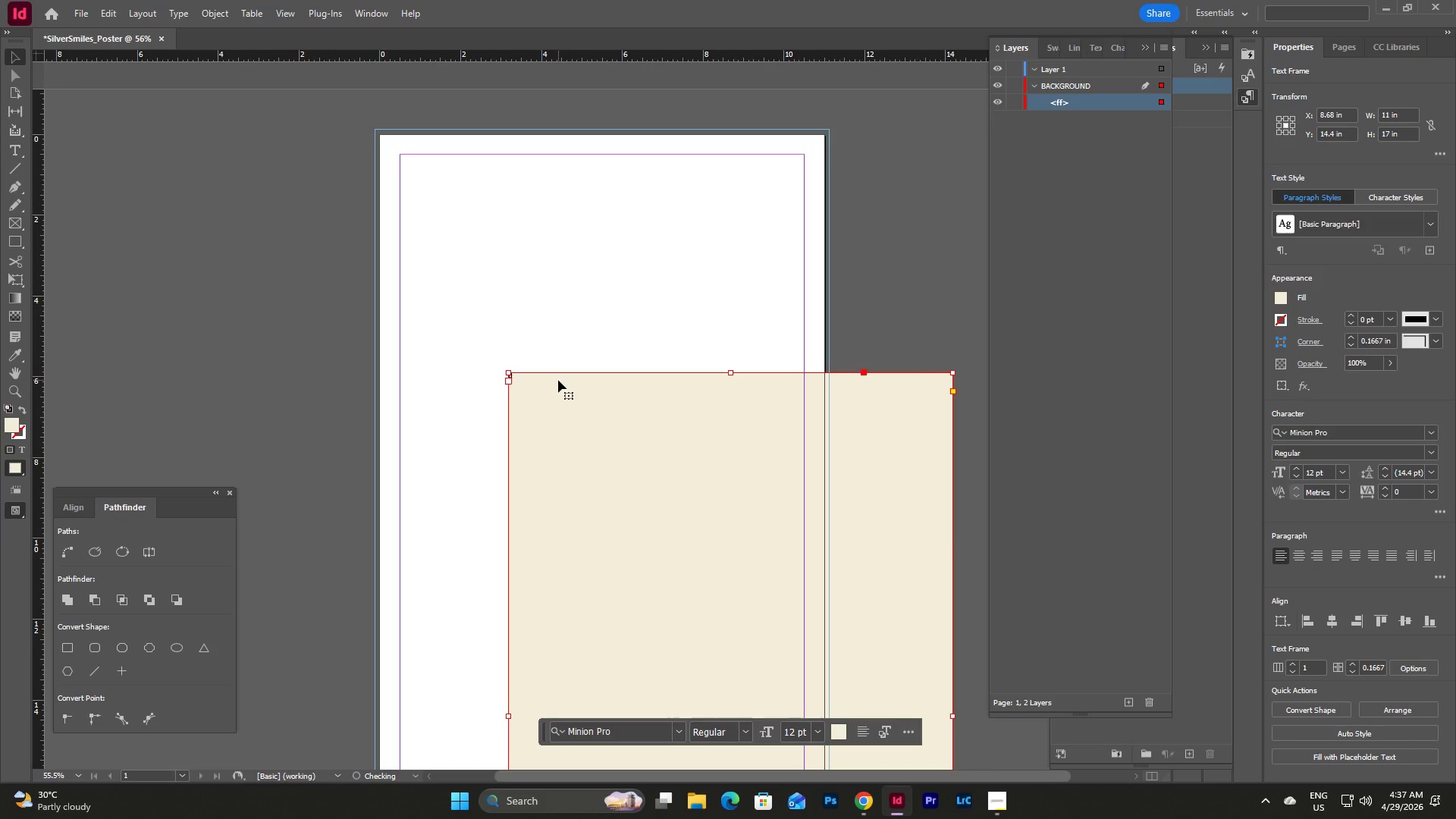 
key(Control+Z)
 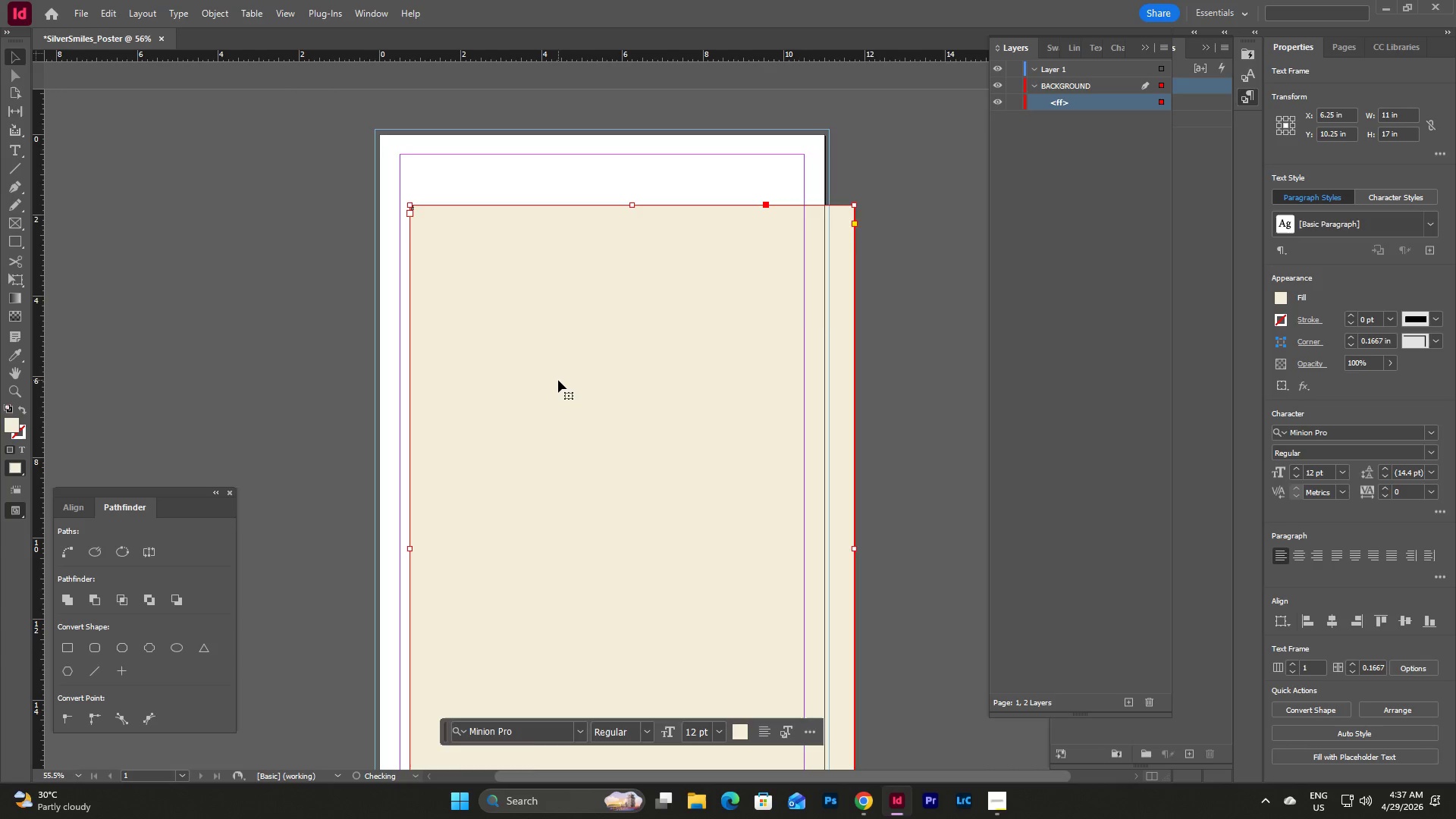 
key(Control+Z)
 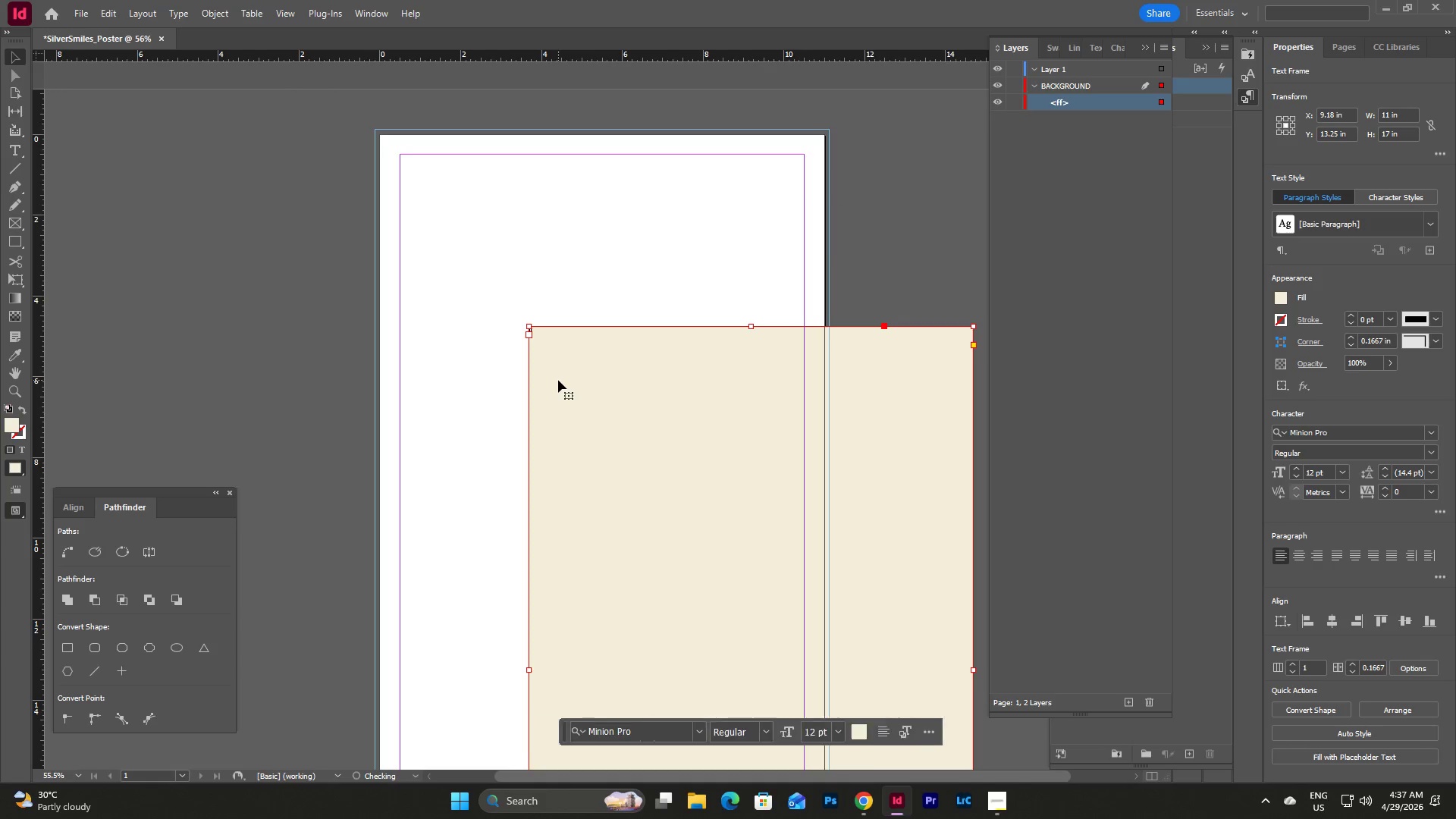 
key(Control+Z)
 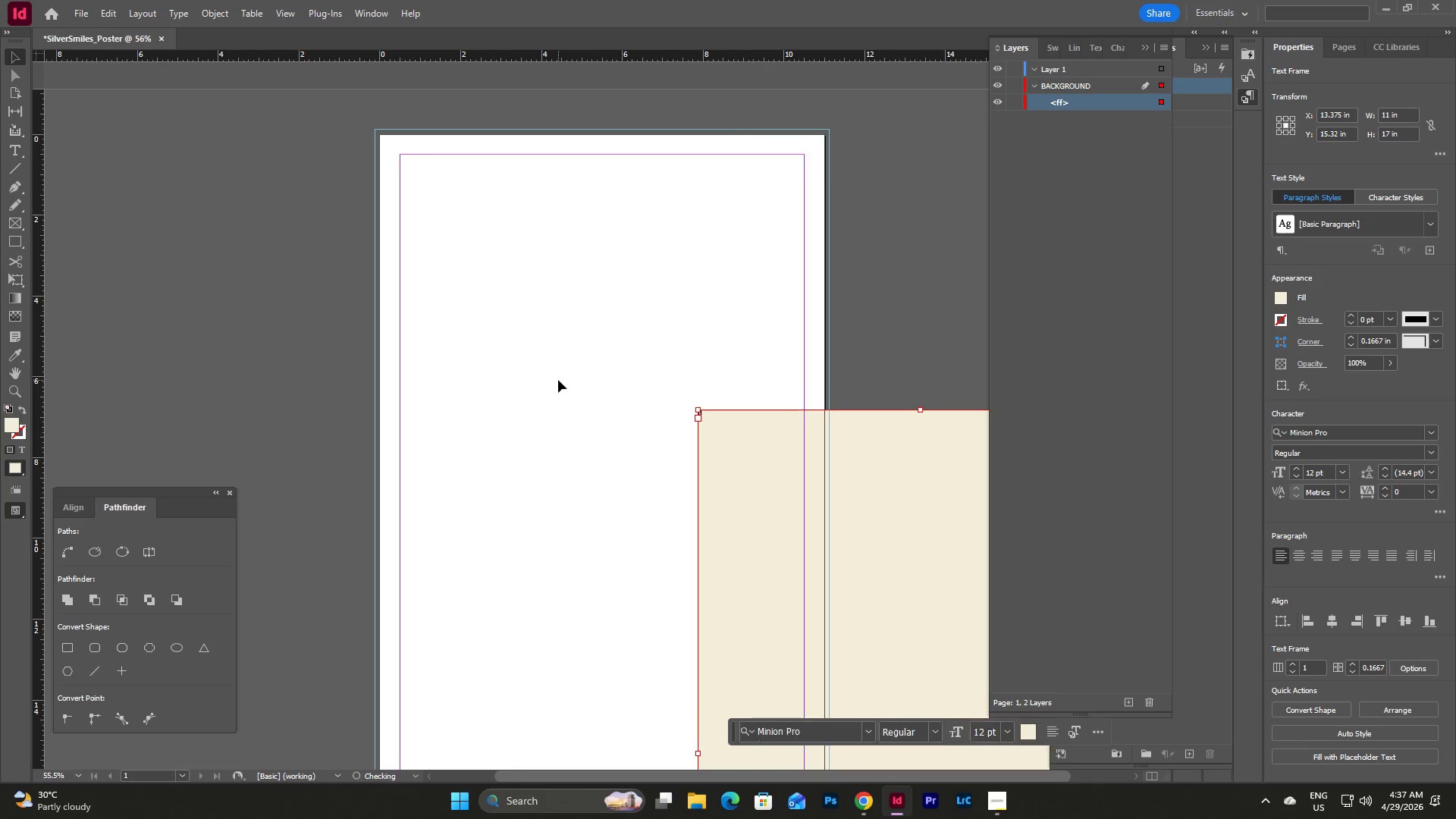 
key(Control+Z)
 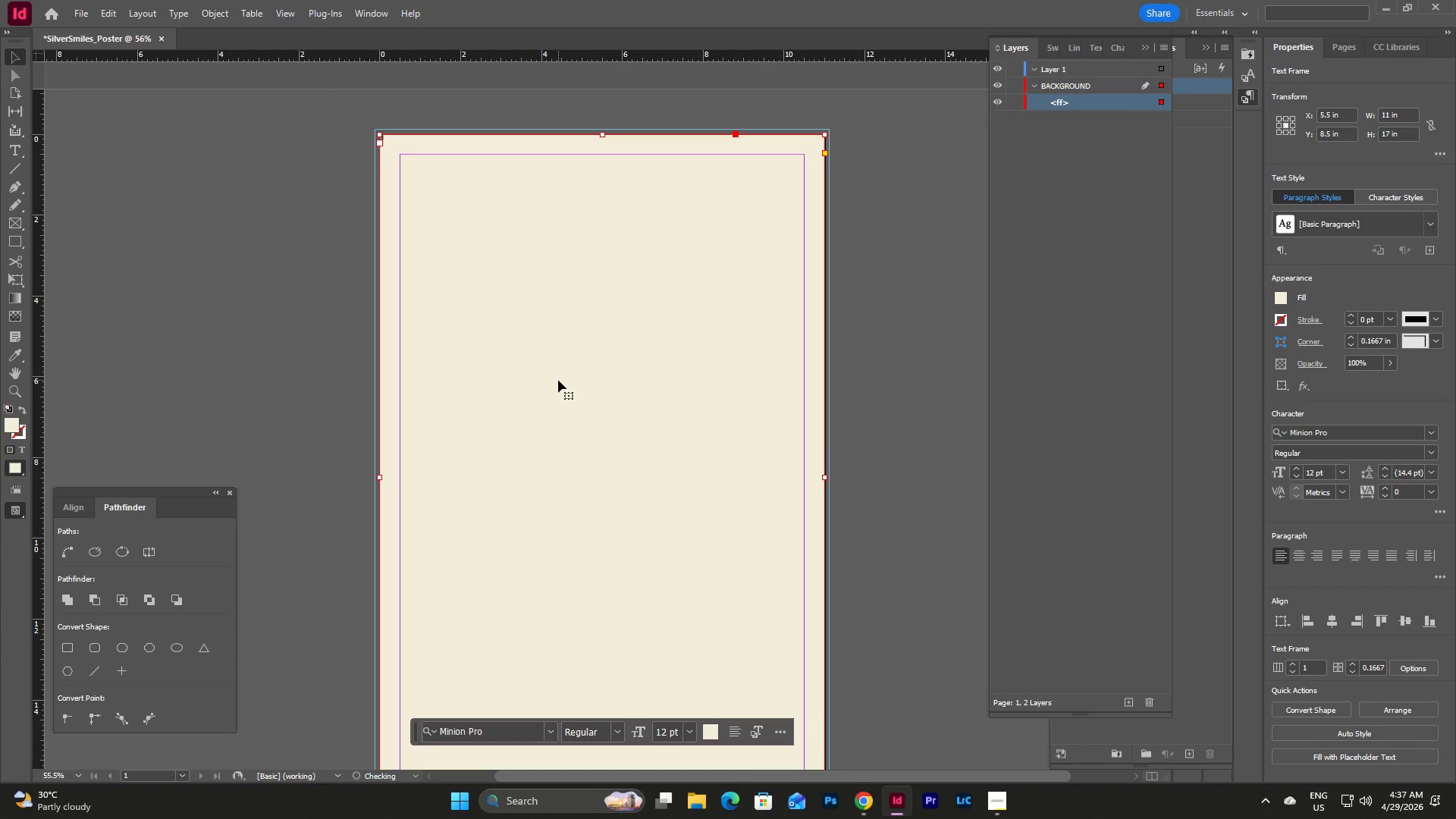 
key(Control+Z)
 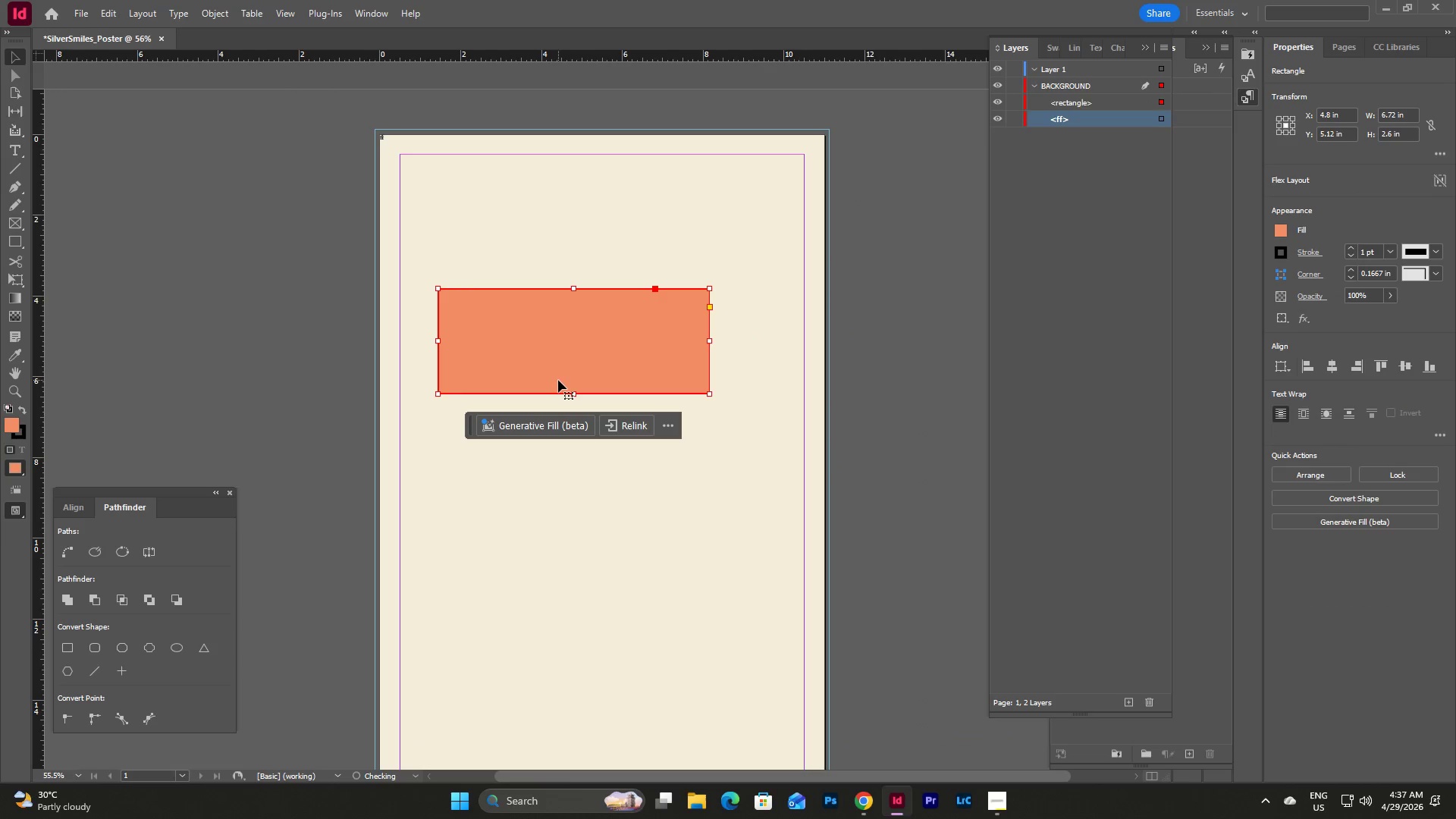 
key(Control+Z)
 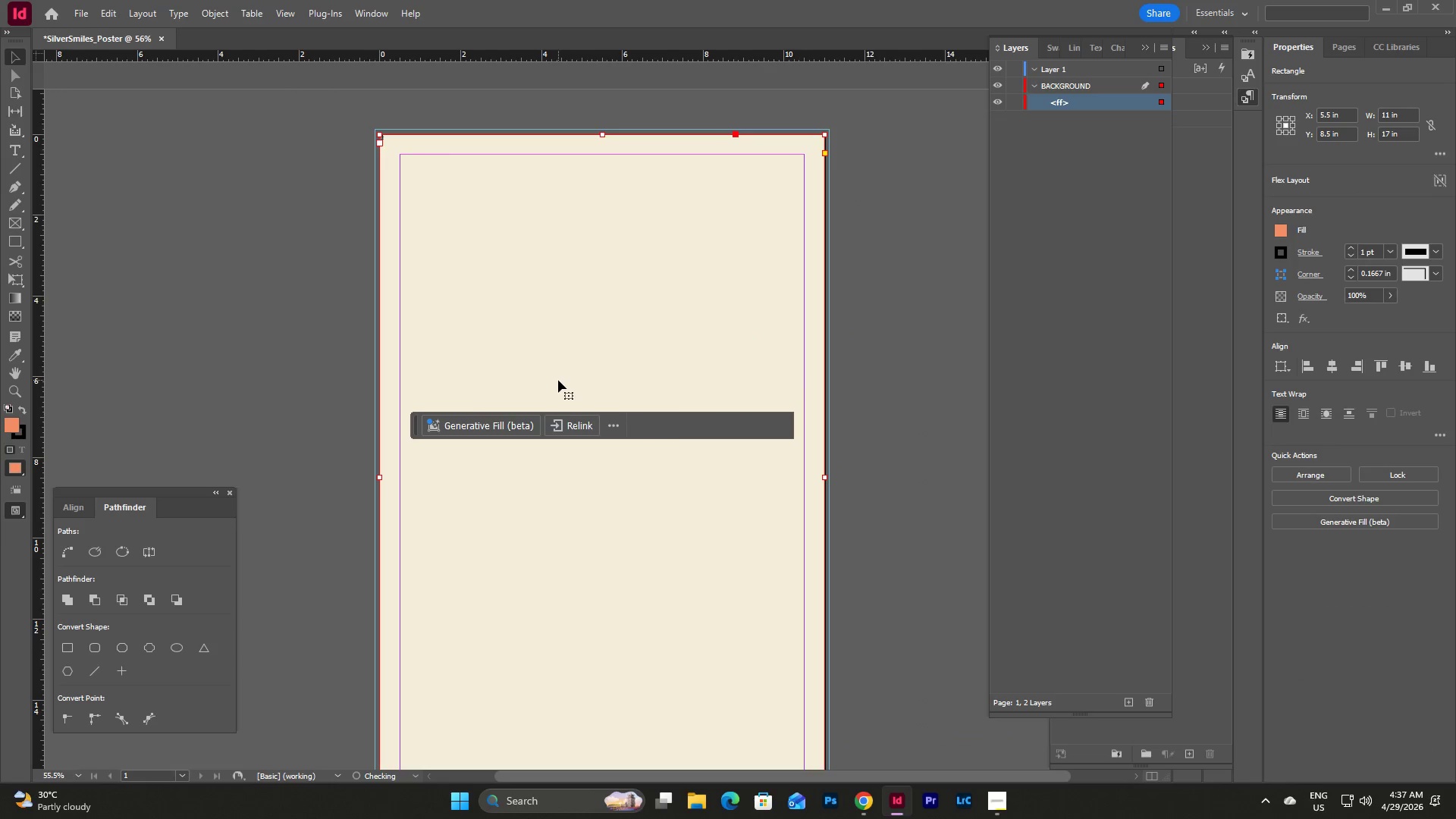 
key(Control+Z)
 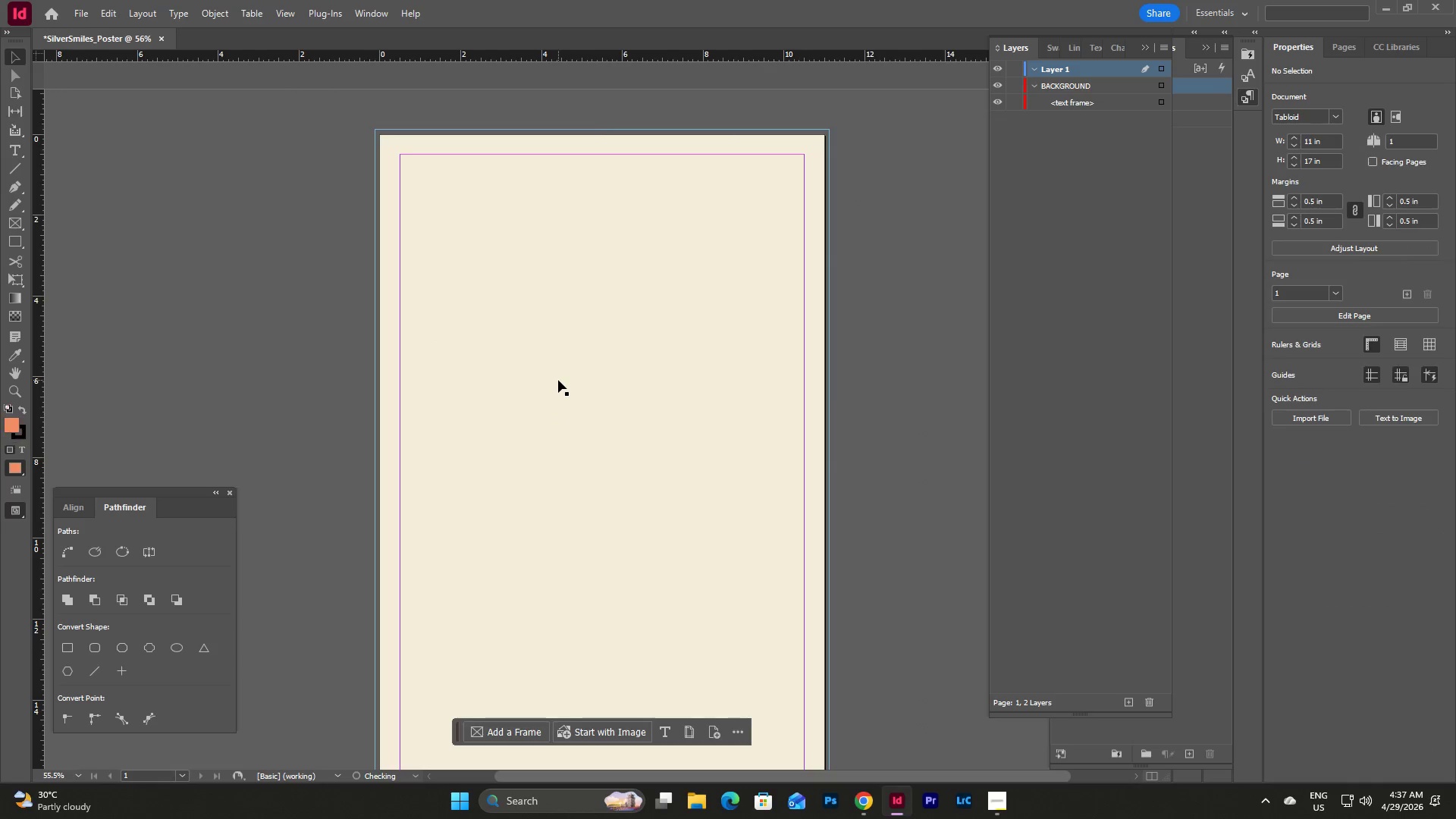 
key(Control+Z)
 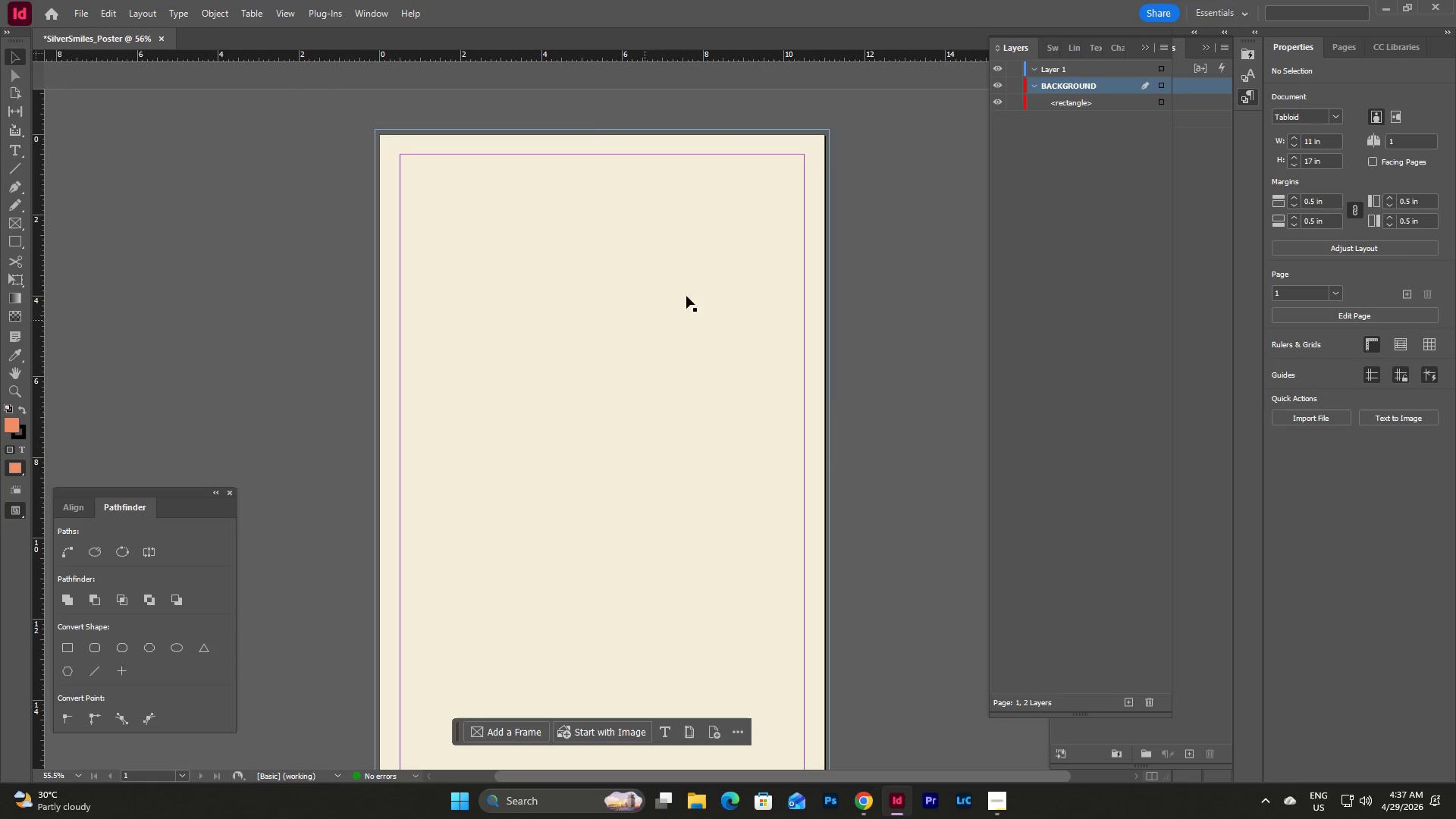 
left_click([1034, 256])
 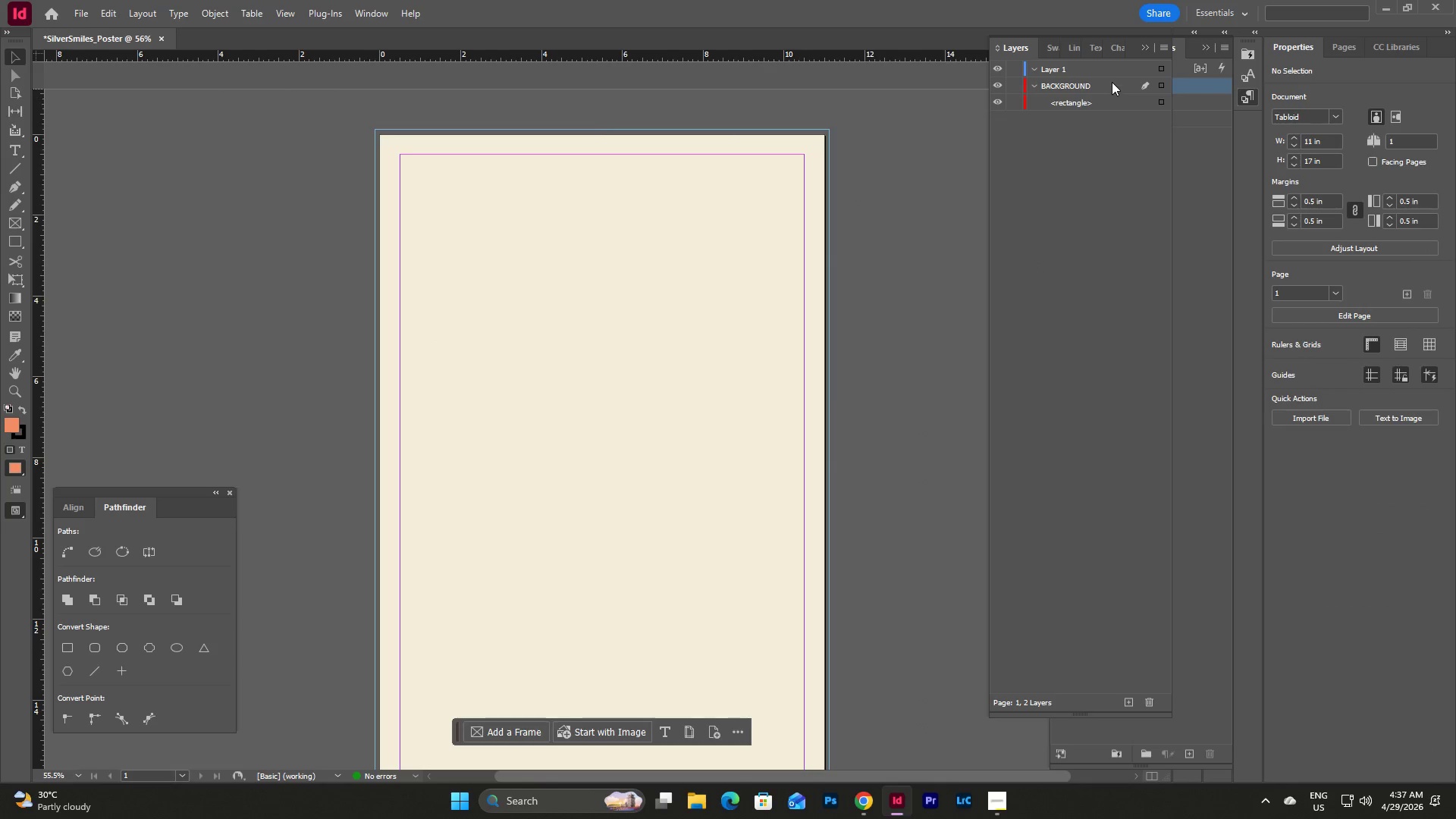 
left_click([1099, 65])
 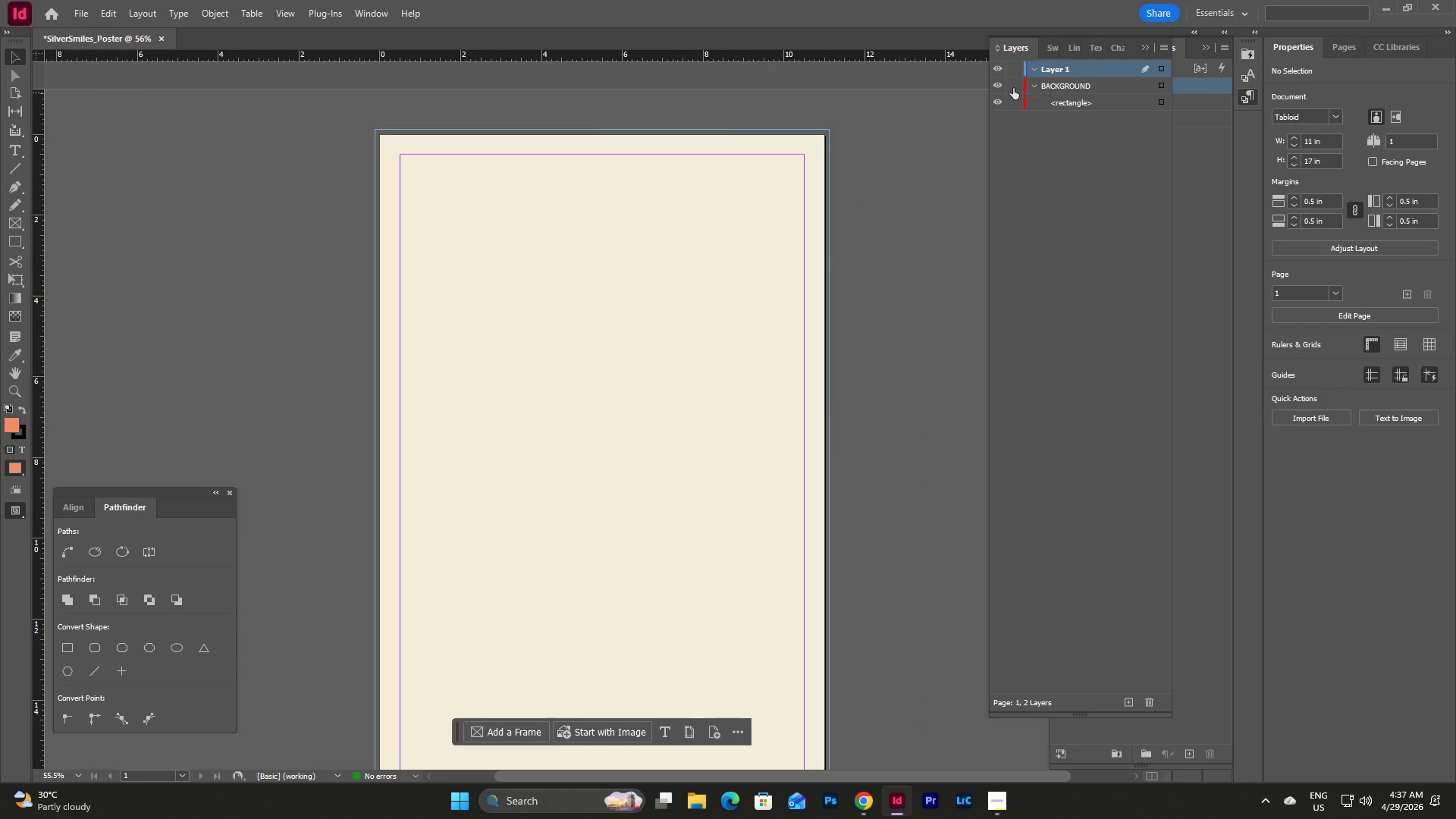 
left_click([1013, 88])
 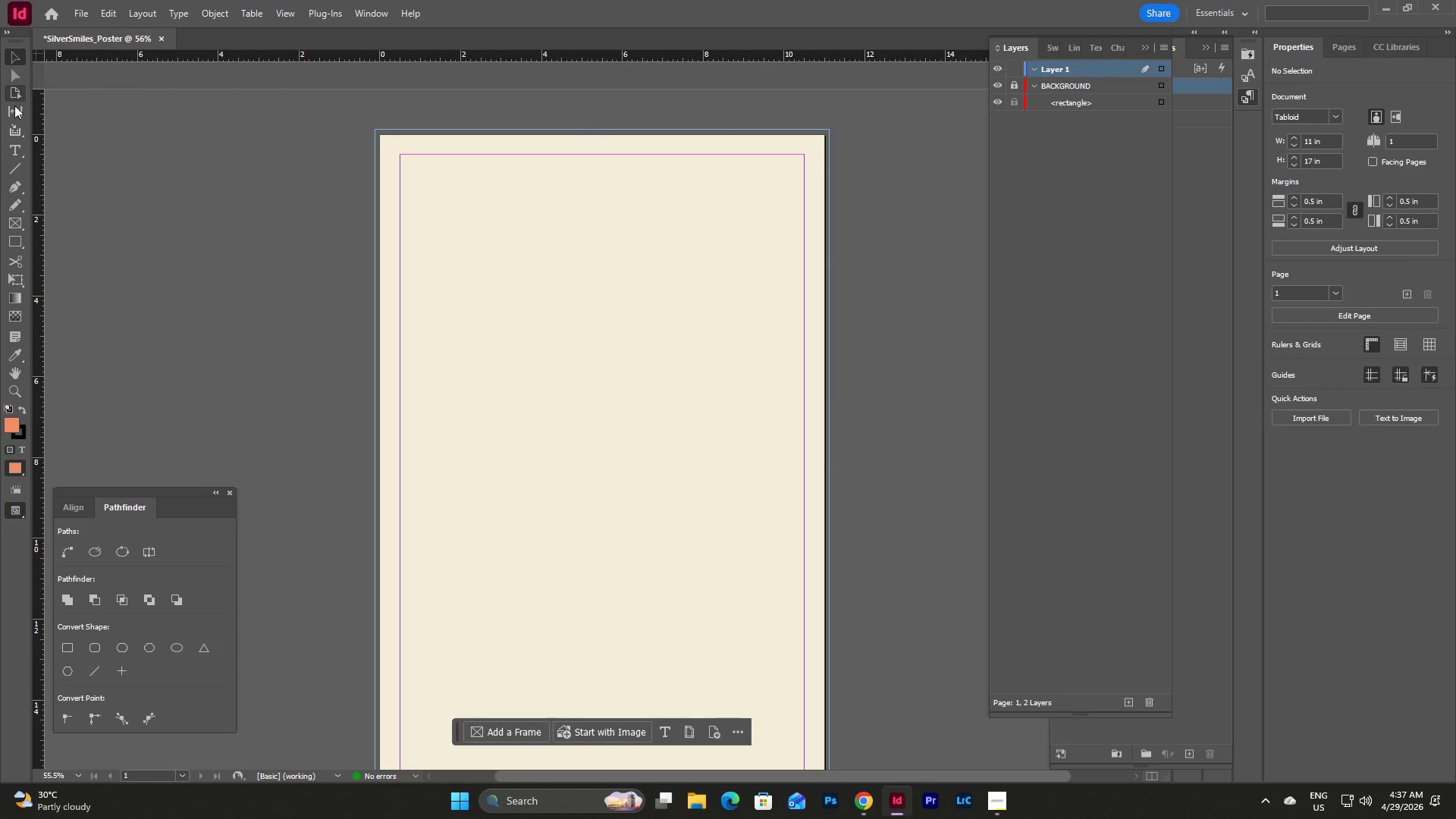 
left_click([16, 146])
 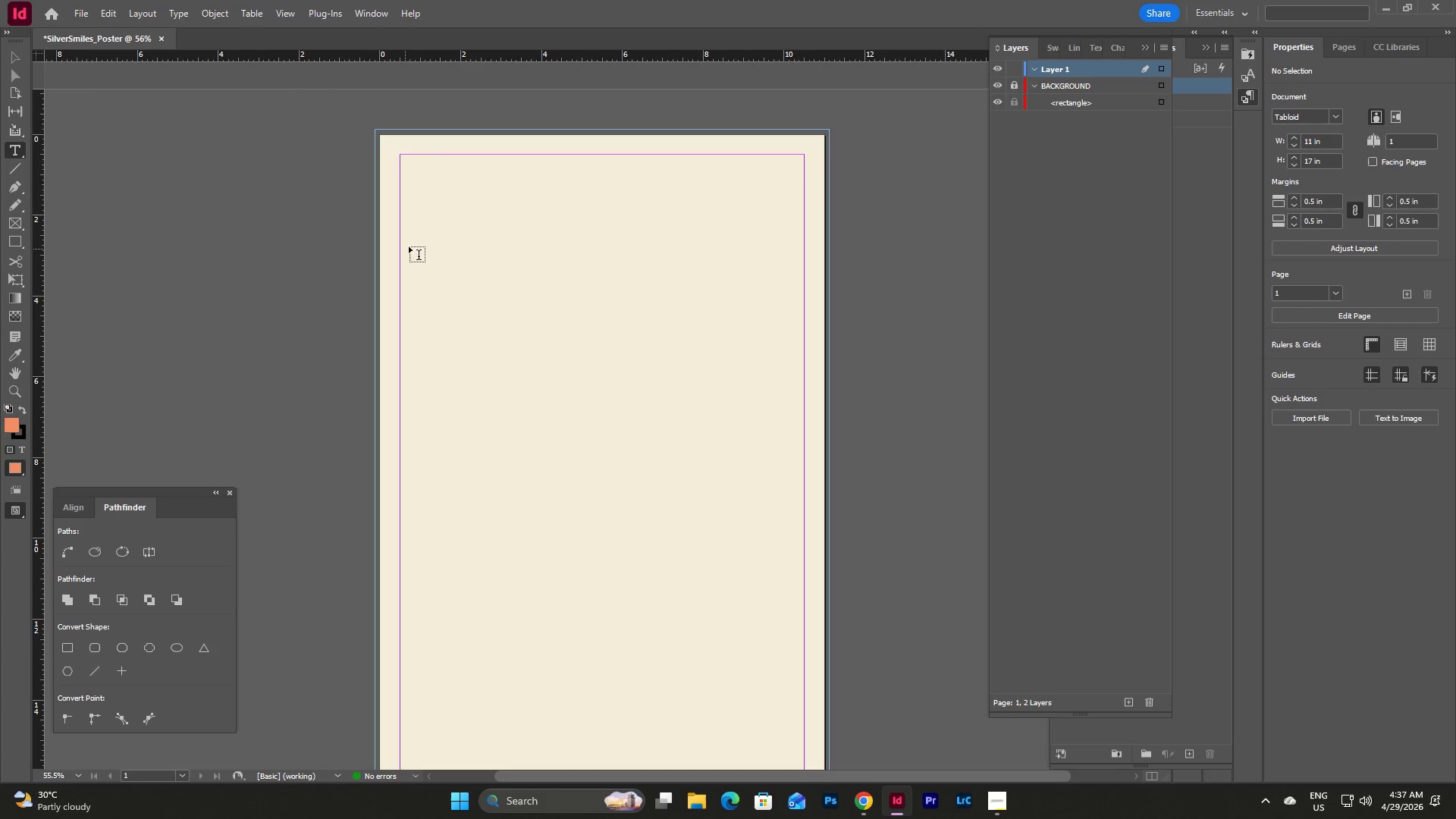 
left_click_drag(start_coordinate=[418, 242], to_coordinate=[799, 421])
 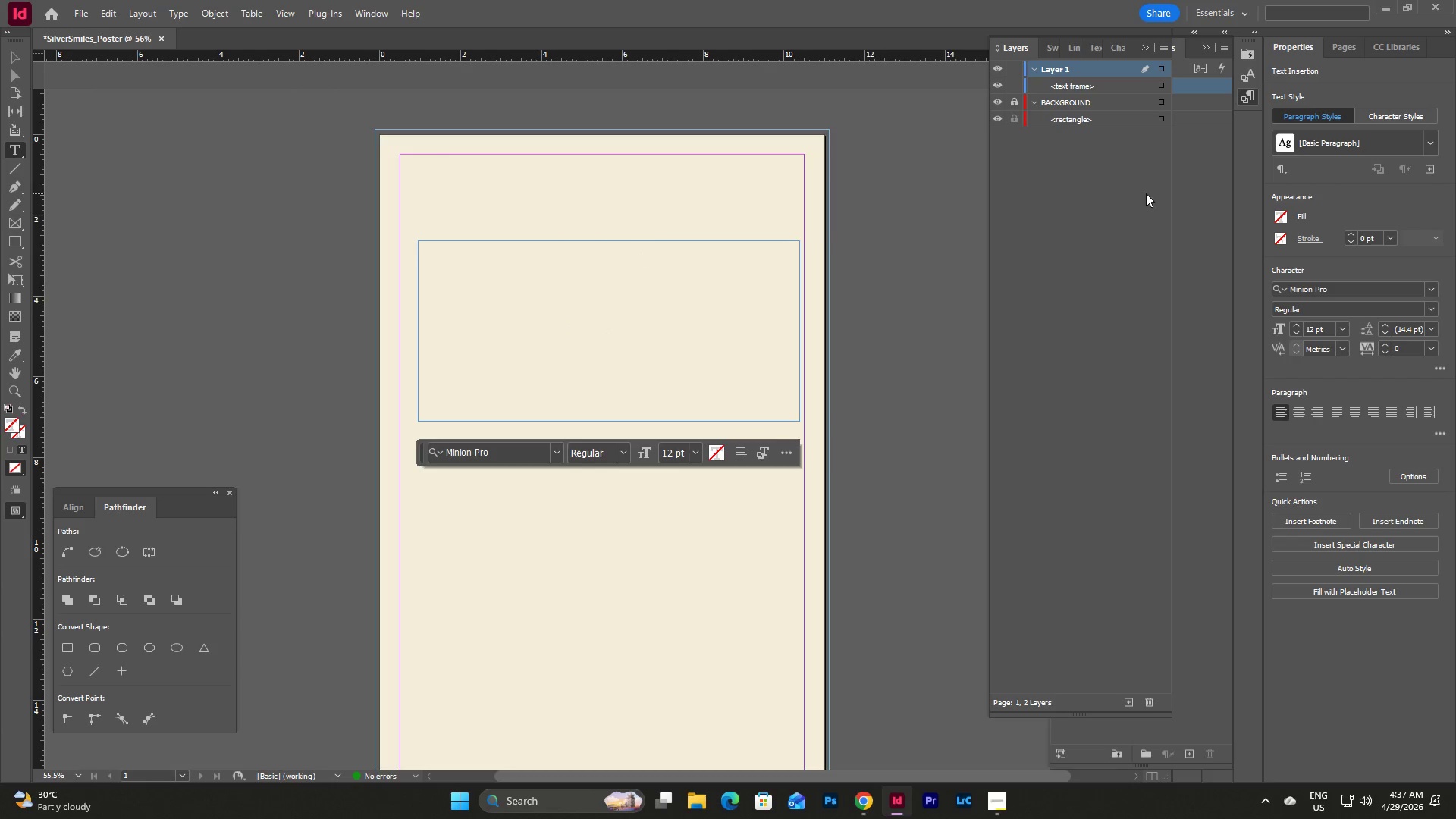 
left_click([1184, 191])
 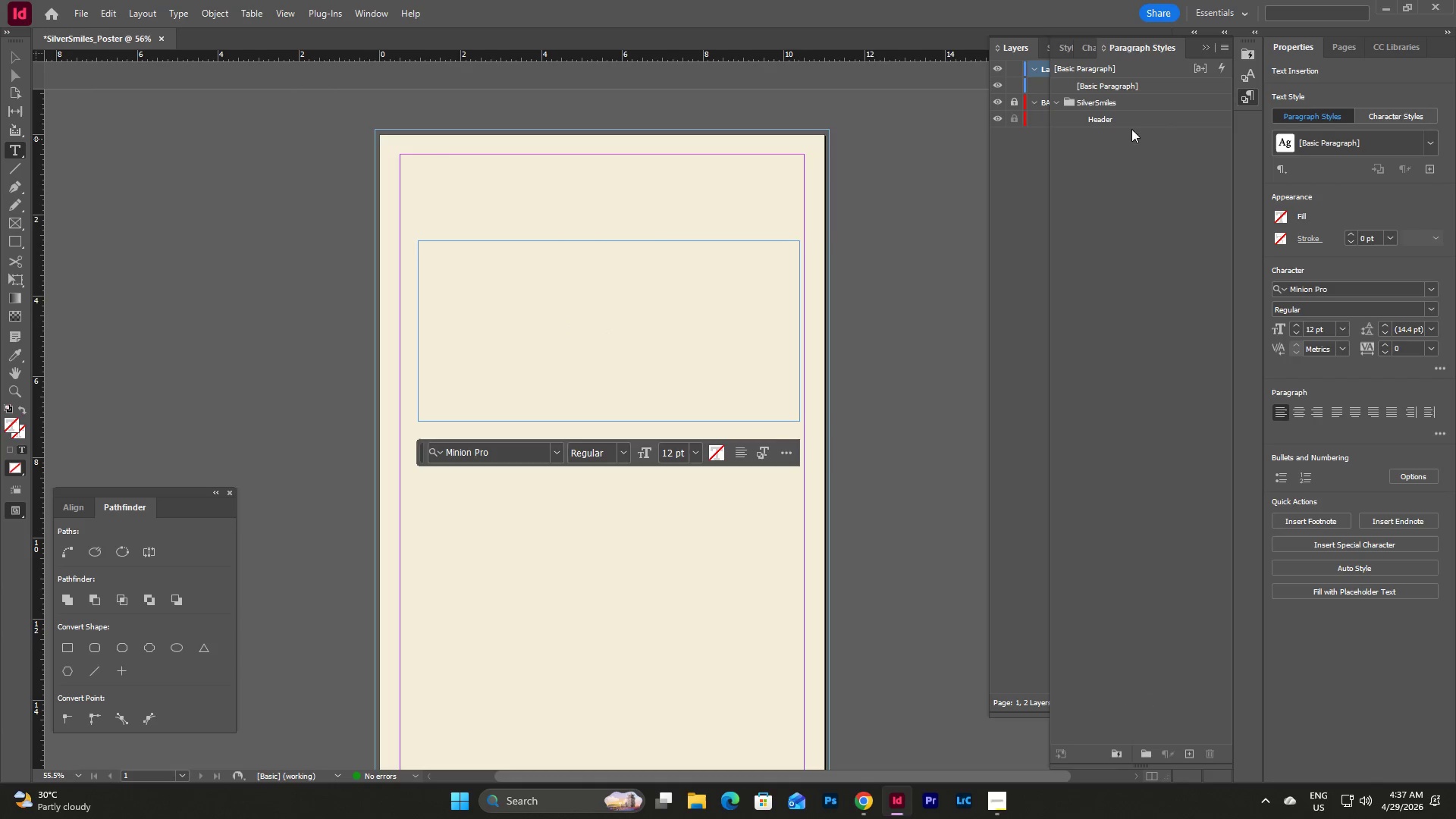 
left_click([1123, 115])
 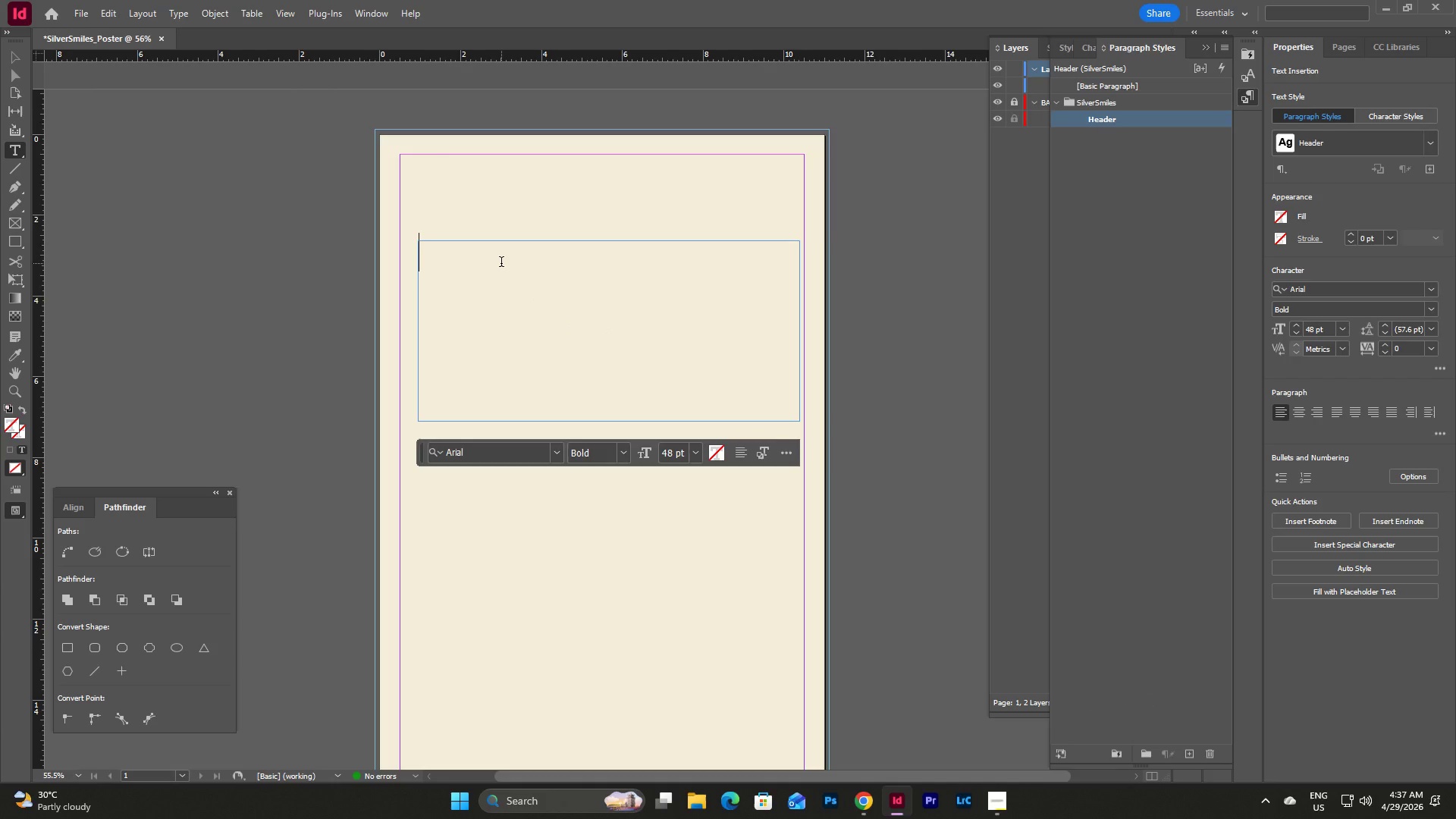 
type(SILVER SMILES)
 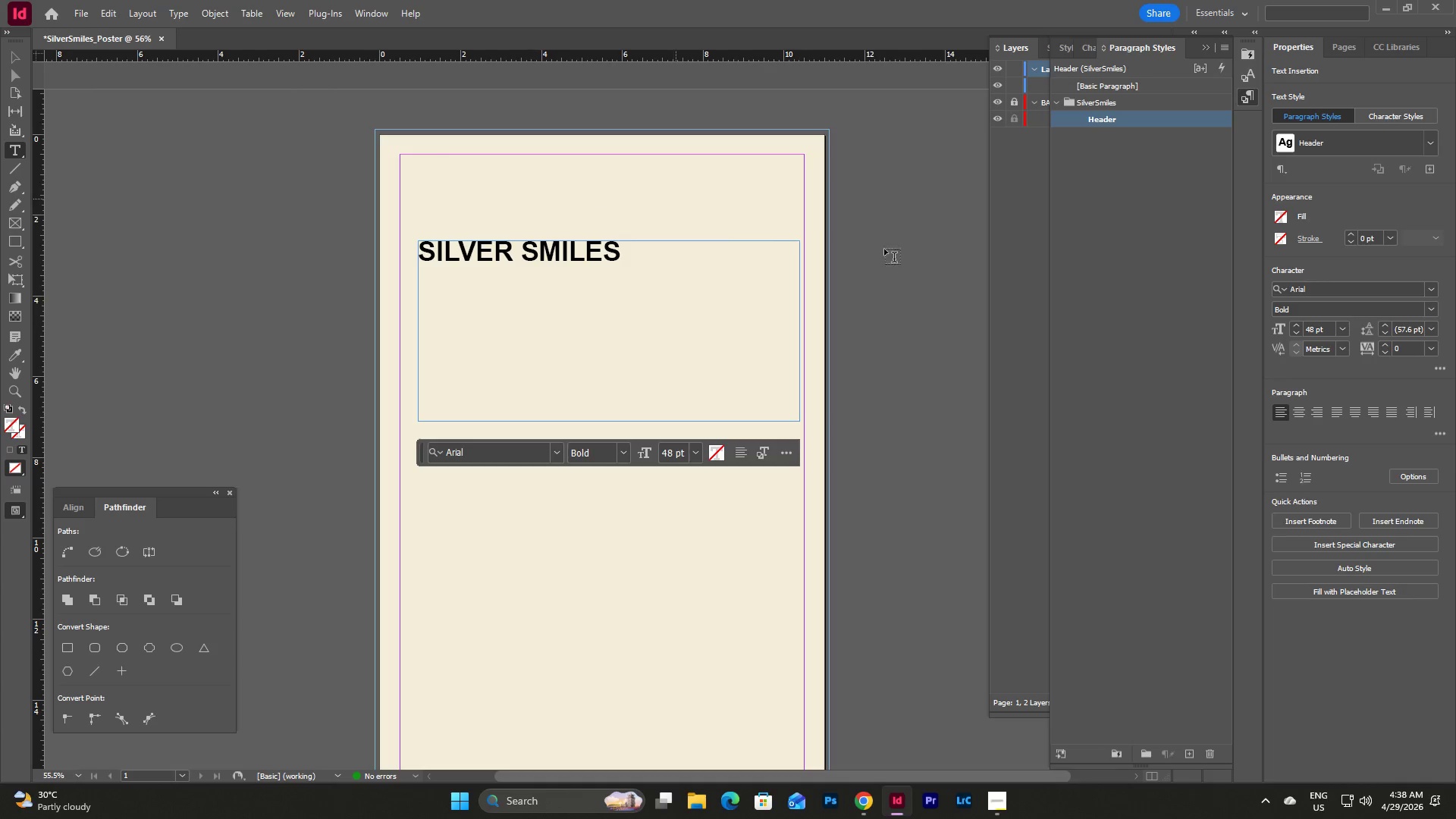 
wait(5.11)
 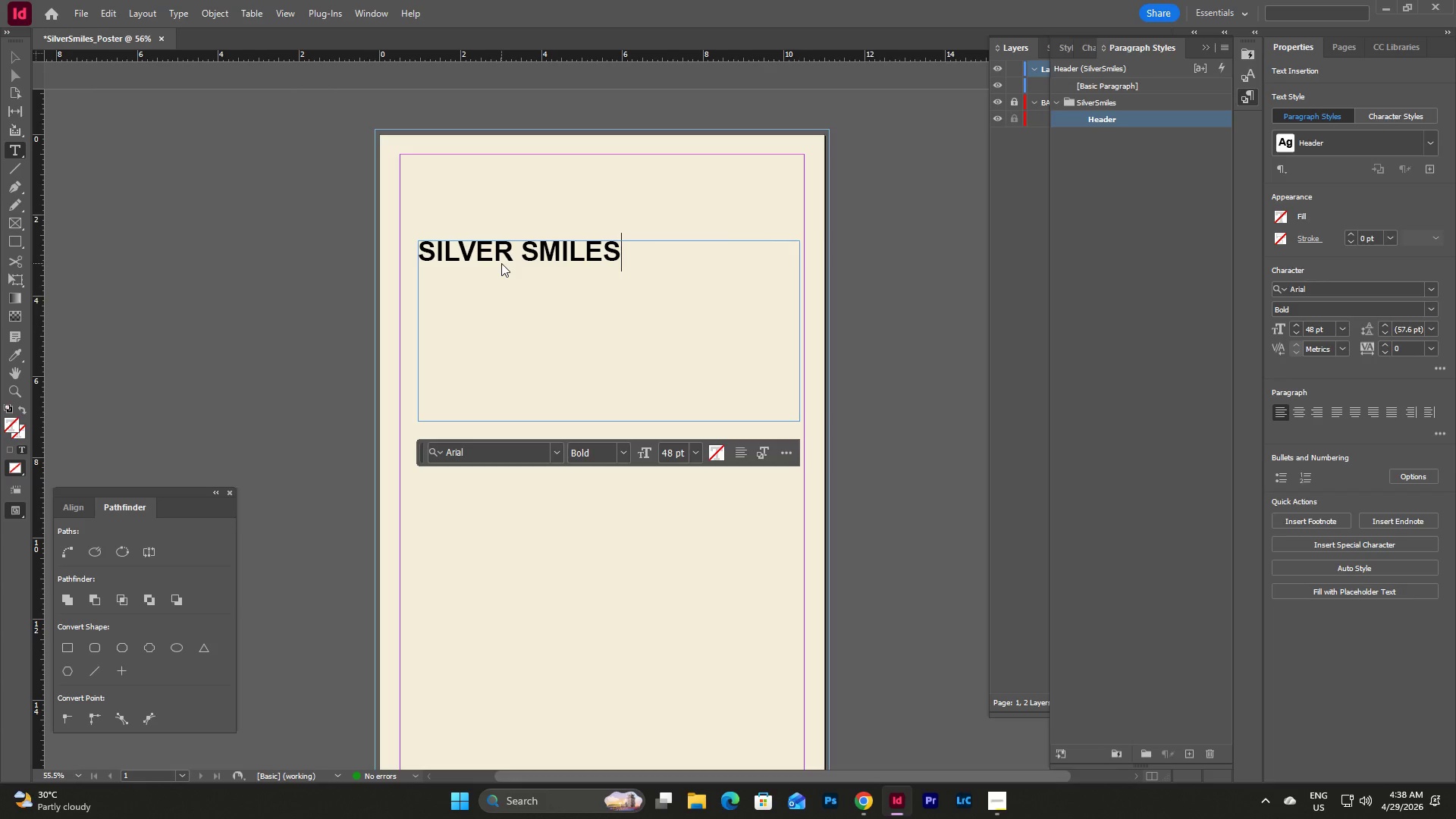 
double_click([1120, 123])
 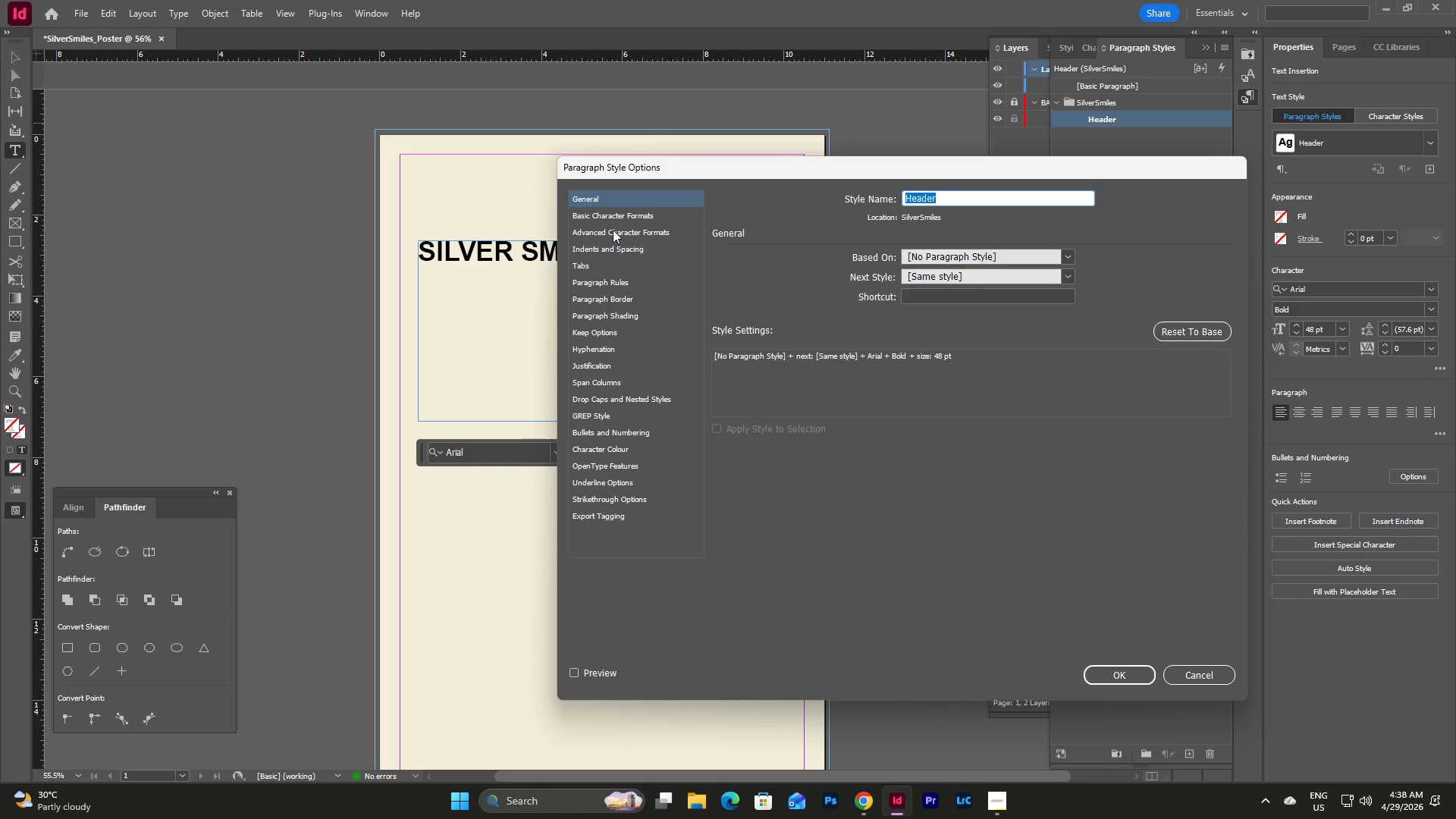 
left_click([623, 216])
 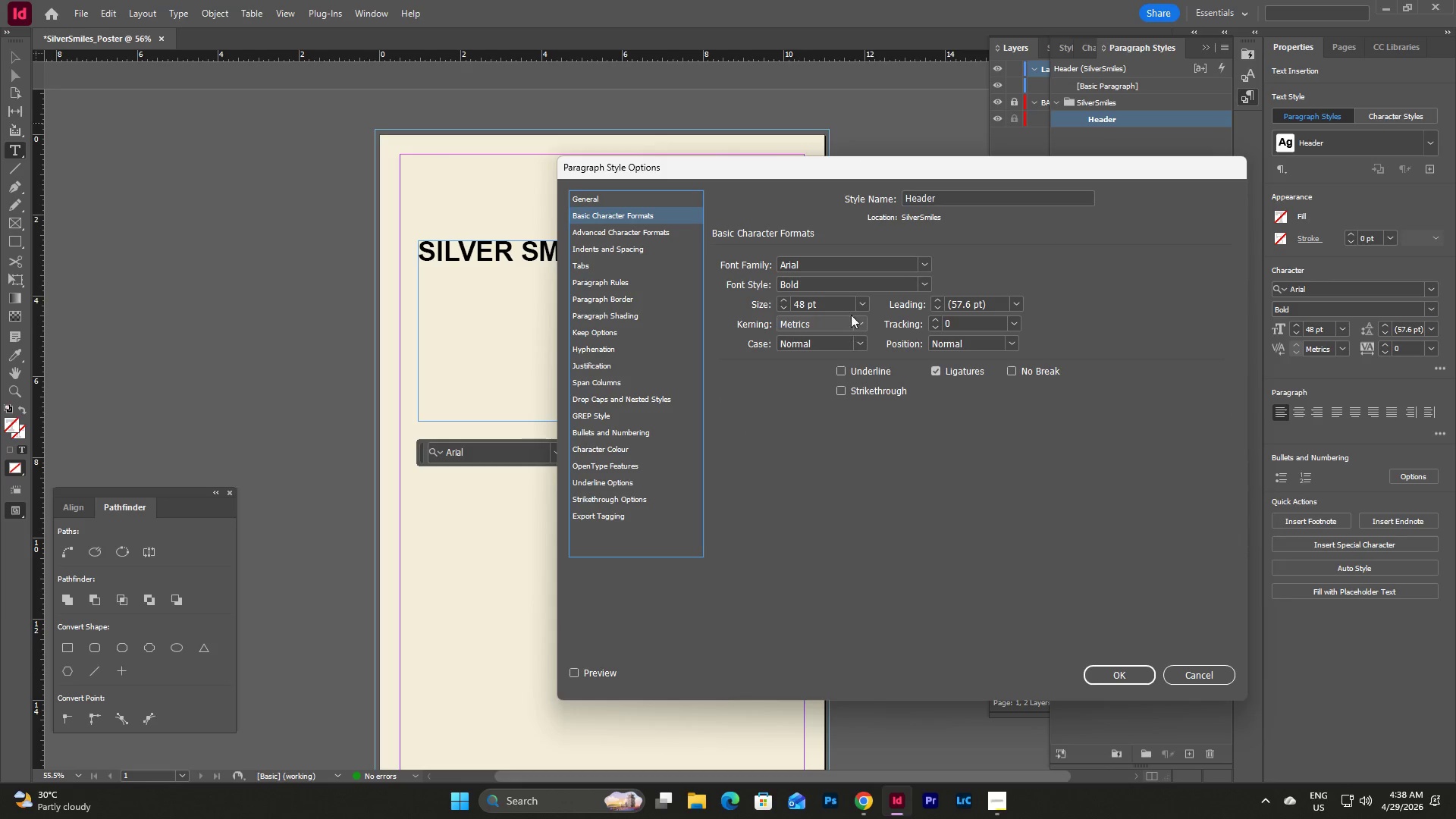 
left_click([863, 308])
 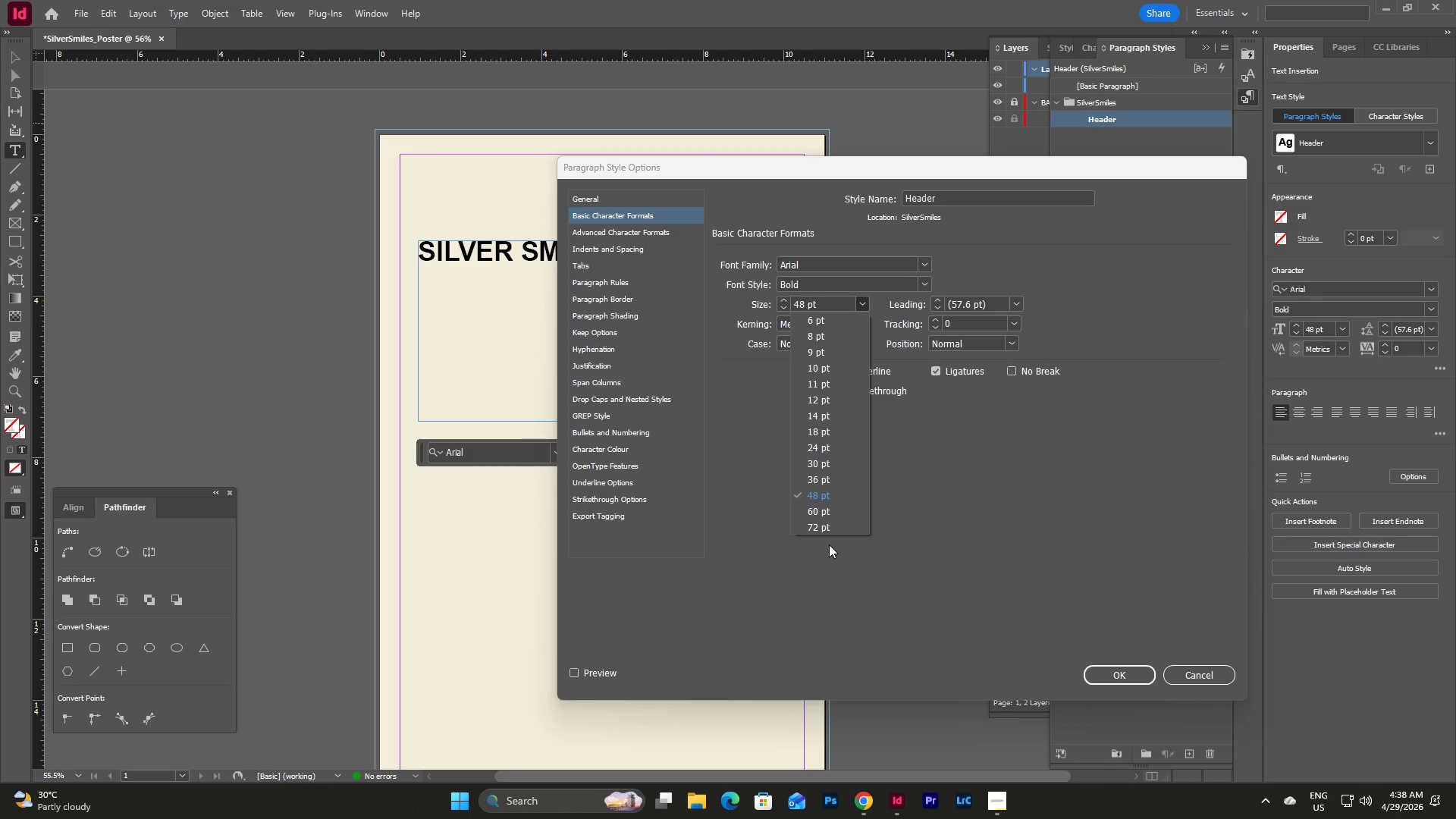 
left_click([828, 527])
 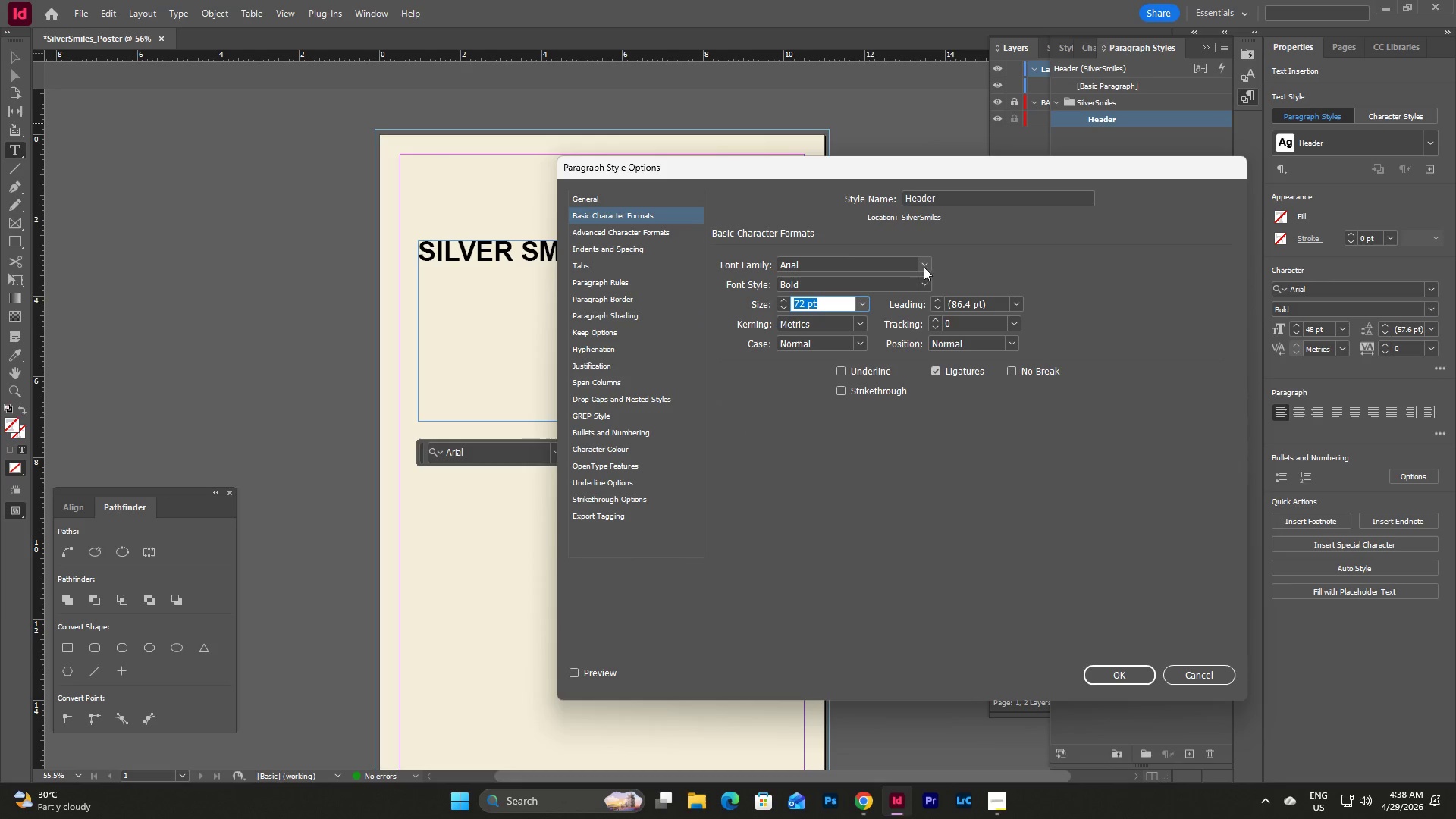 
left_click([645, 231])
 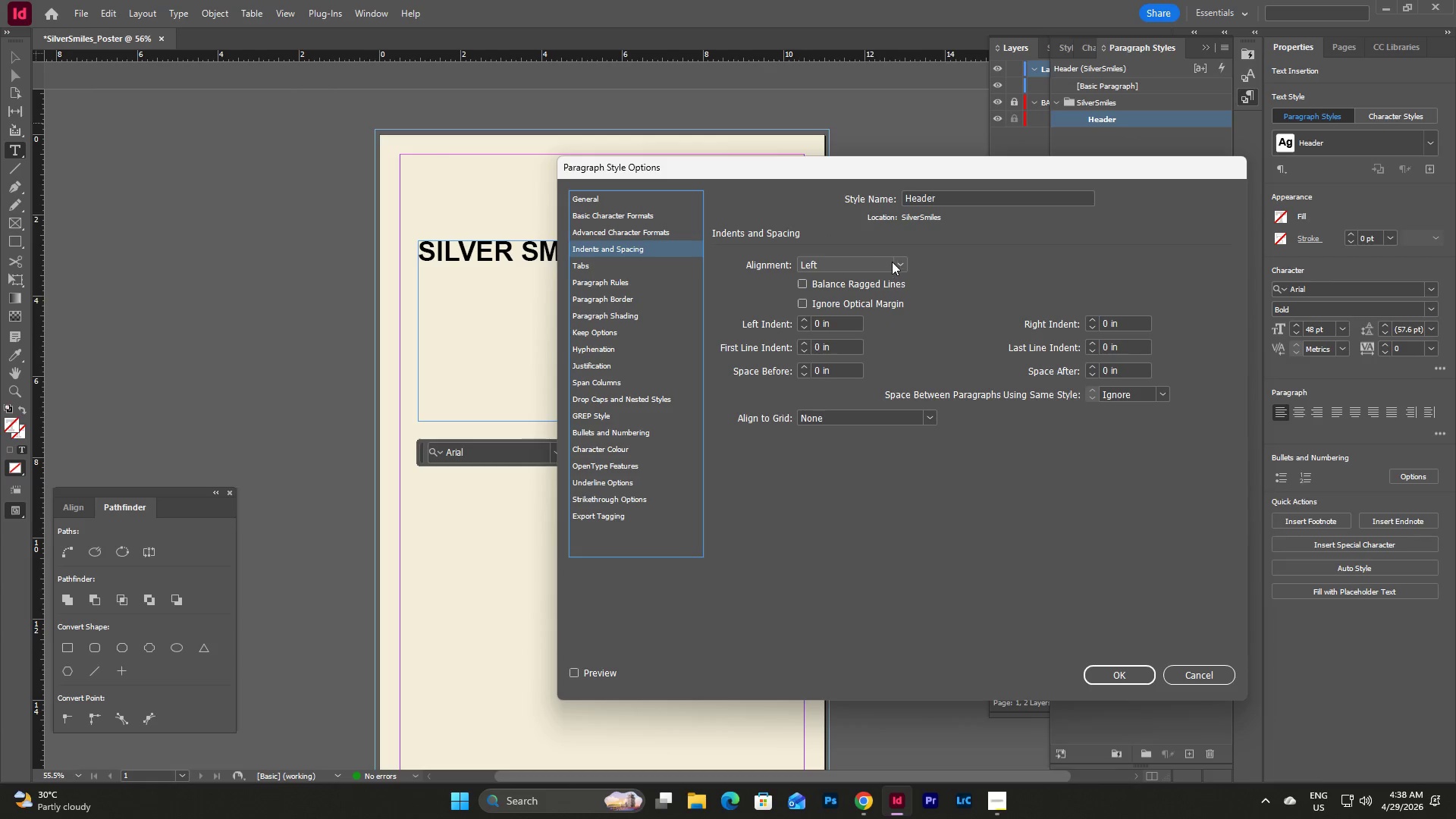 
left_click([870, 294])
 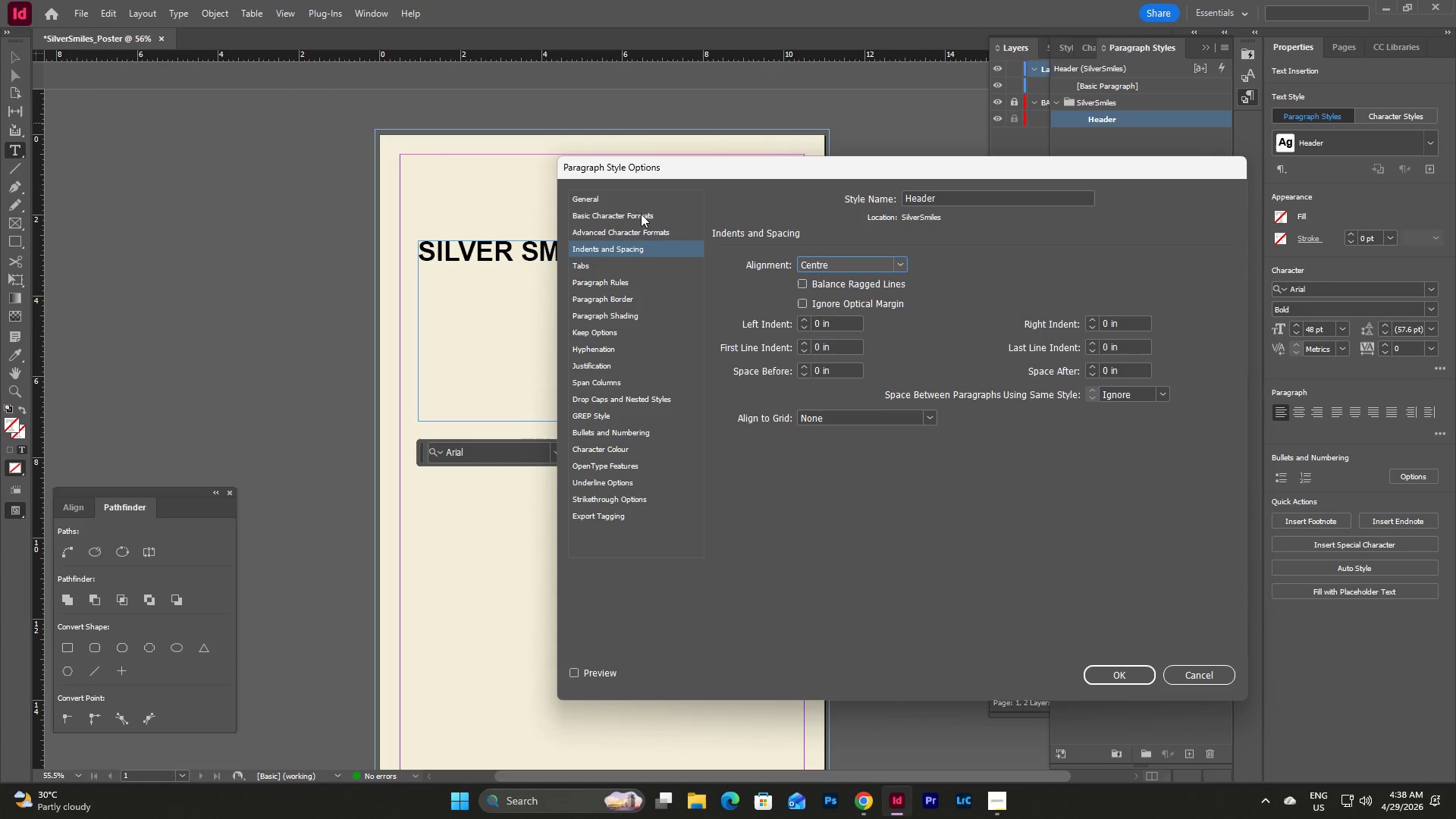 
left_click([641, 214])
 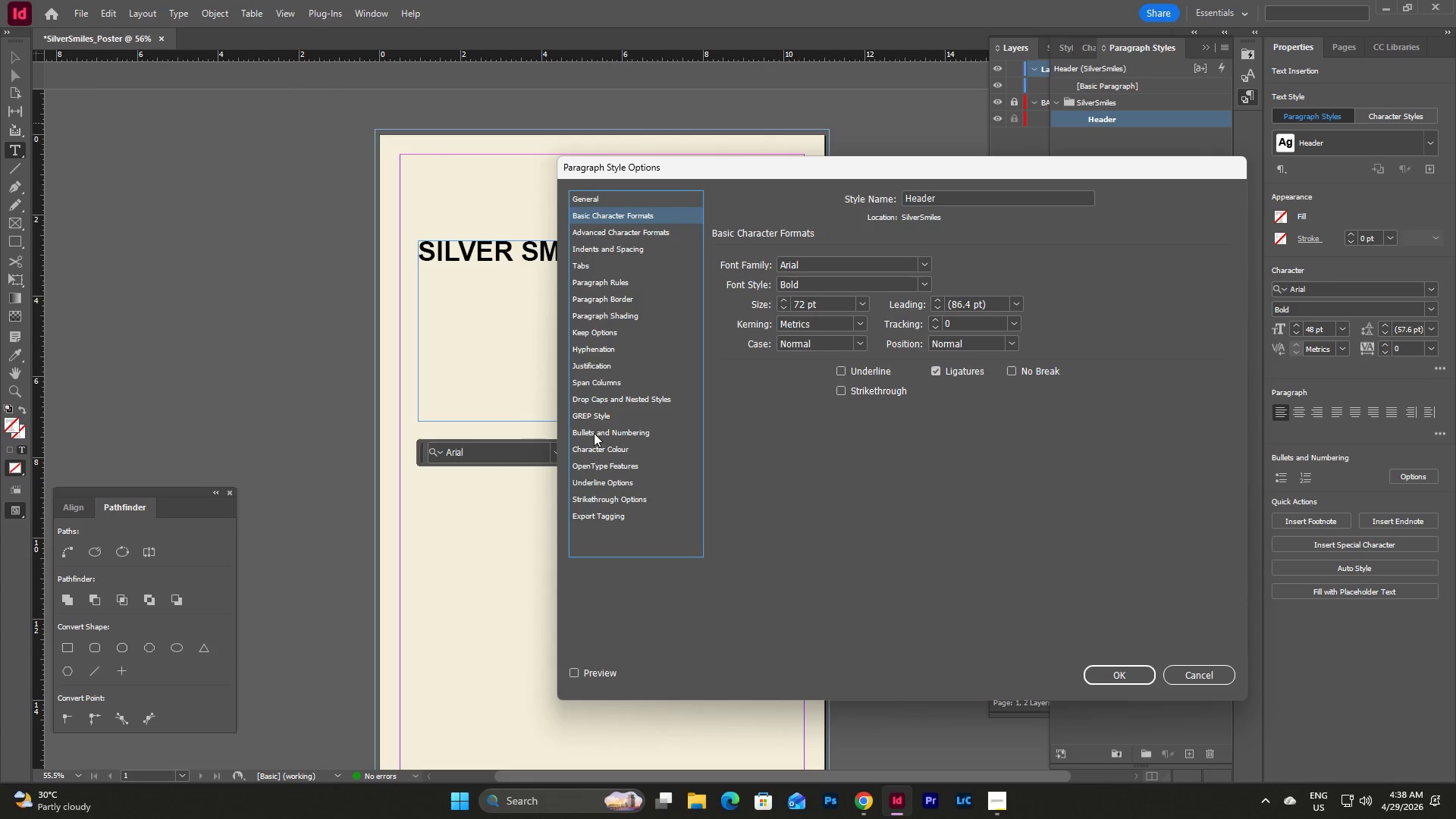 
left_click([602, 450])
 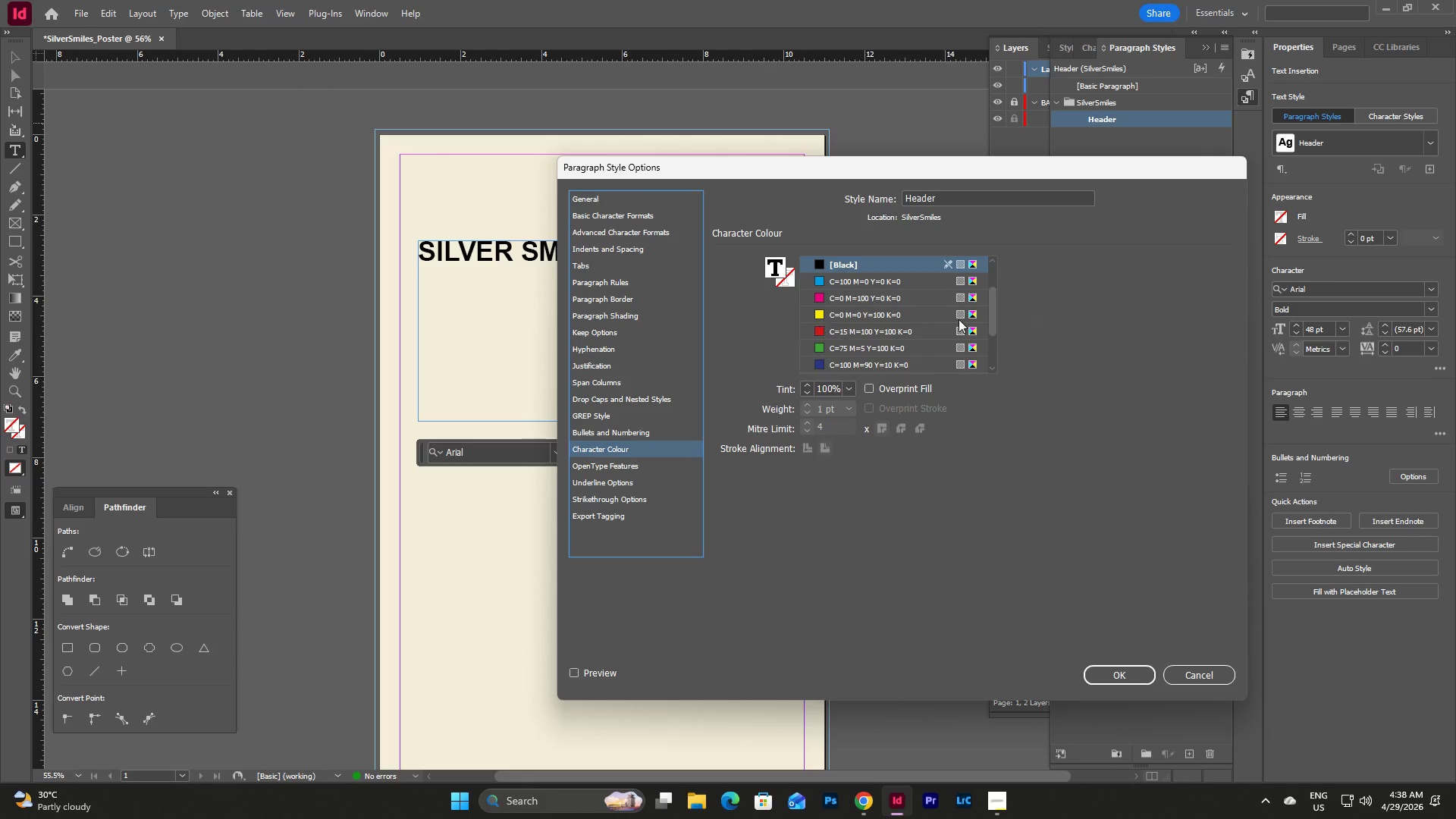 
scroll: coordinate [976, 322], scroll_direction: down, amount: 13.0
 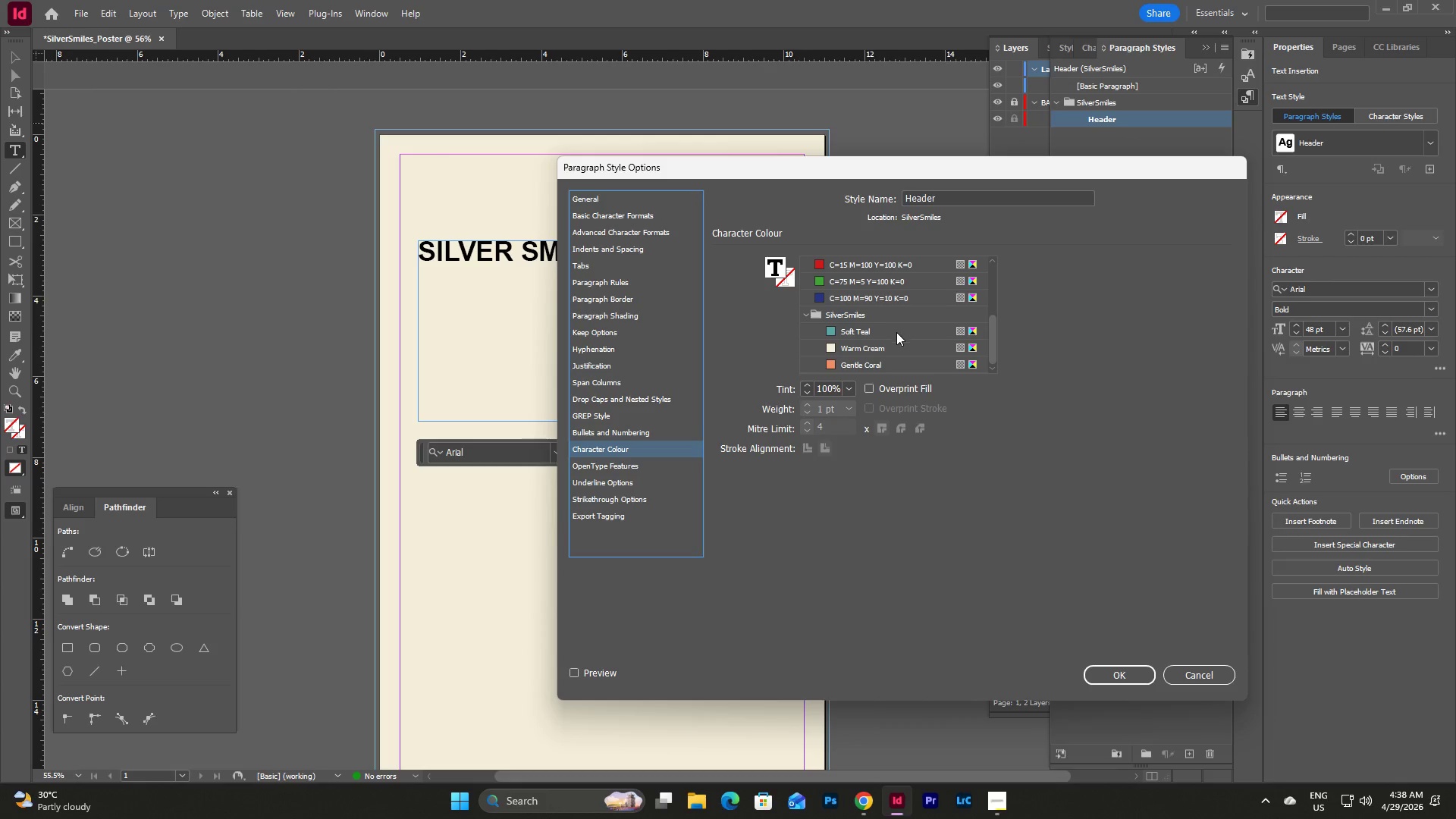 
left_click([896, 332])
 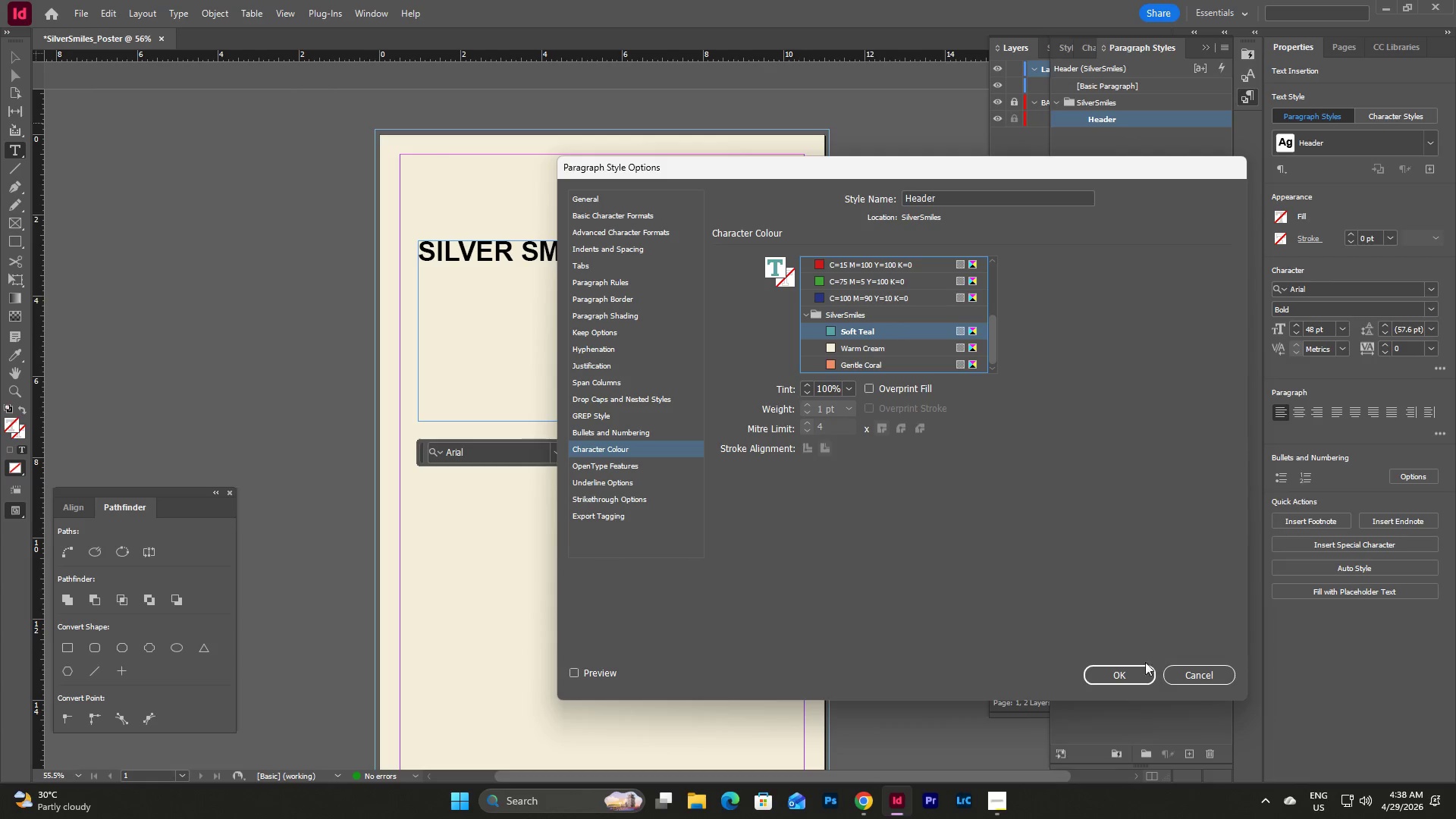 
left_click([1121, 676])
 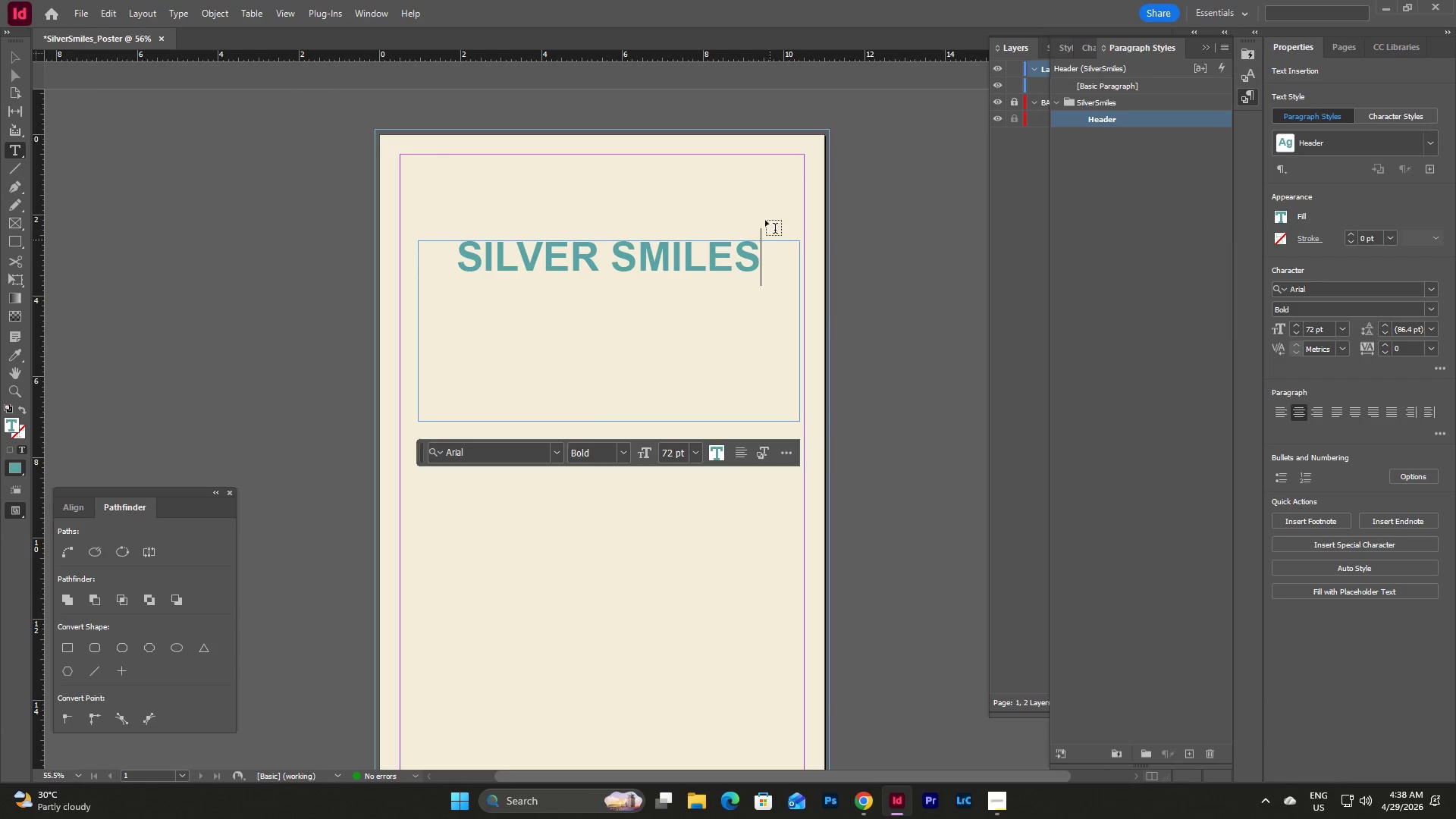 
key(Escape)
 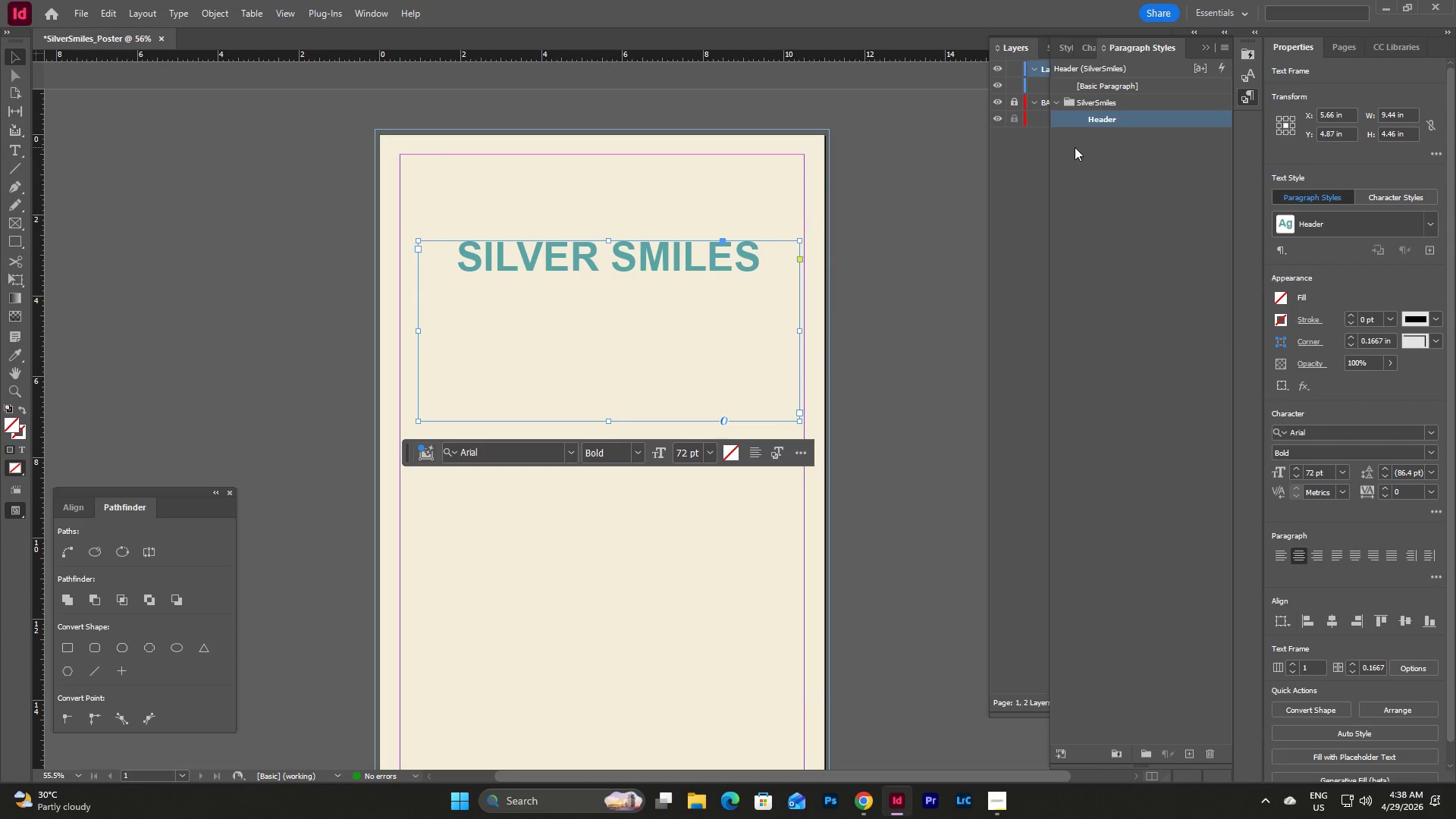 
double_click([1094, 117])
 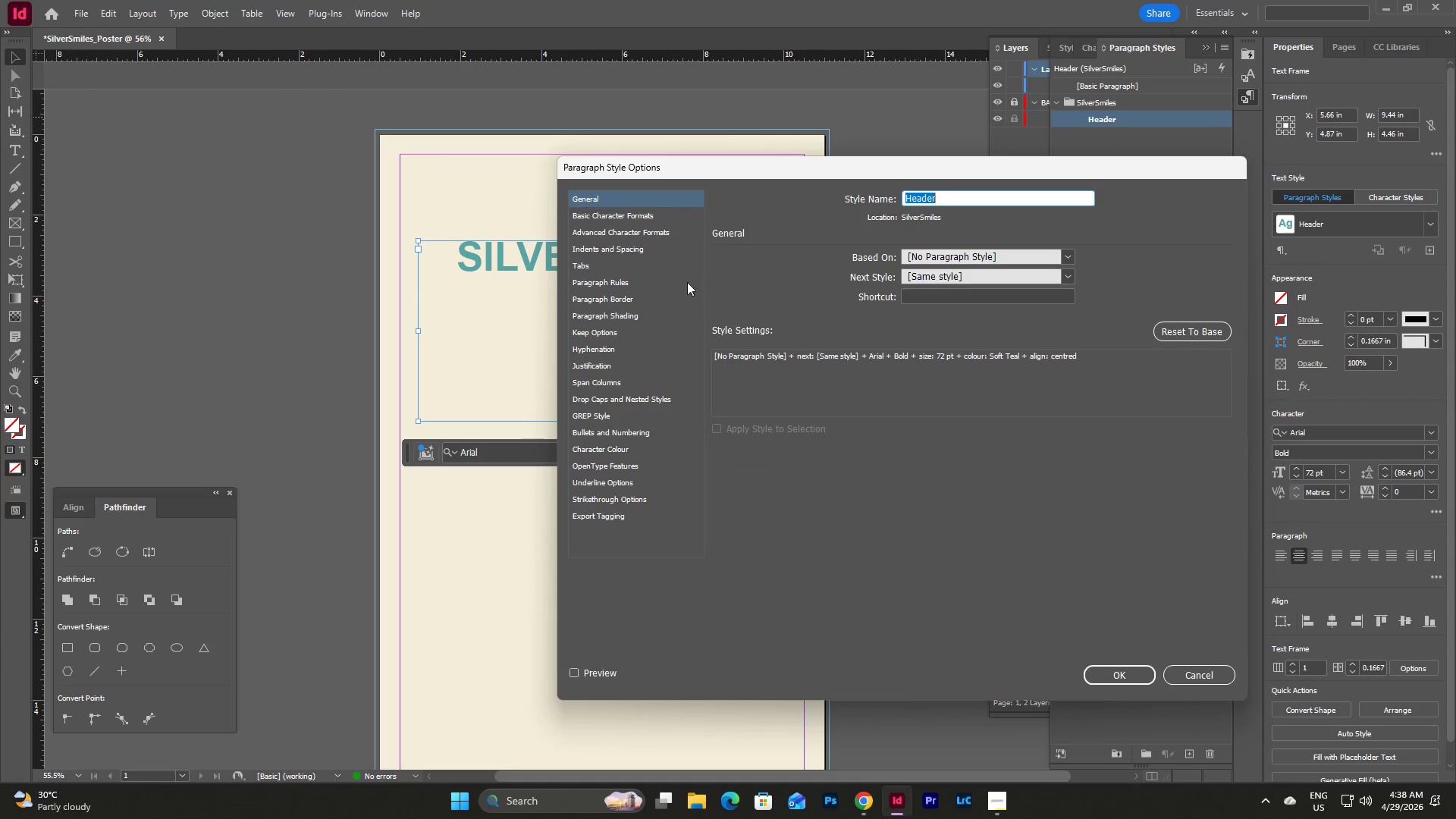 
left_click([657, 215])
 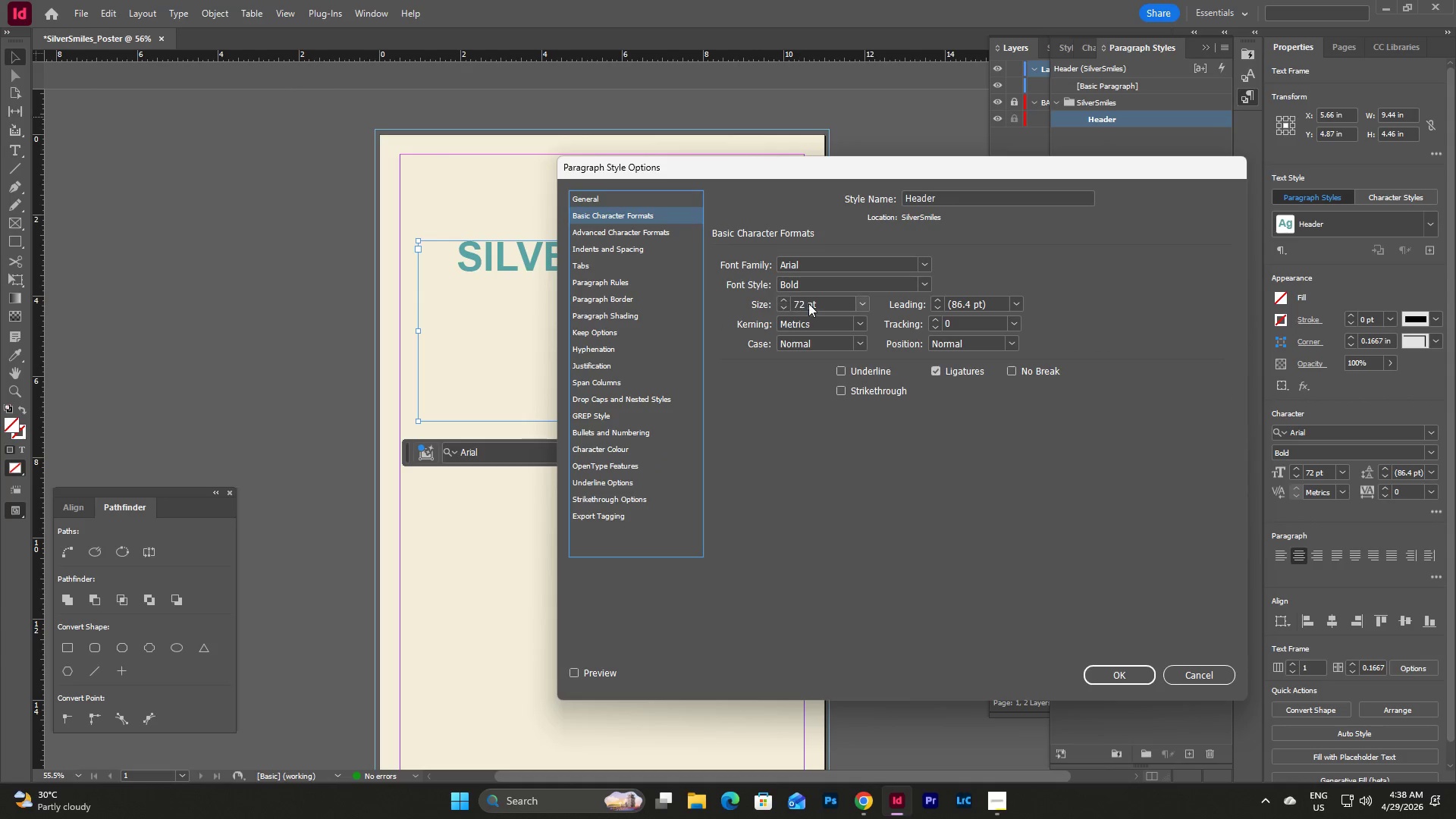 
left_click_drag(start_coordinate=[828, 304], to_coordinate=[785, 306])
 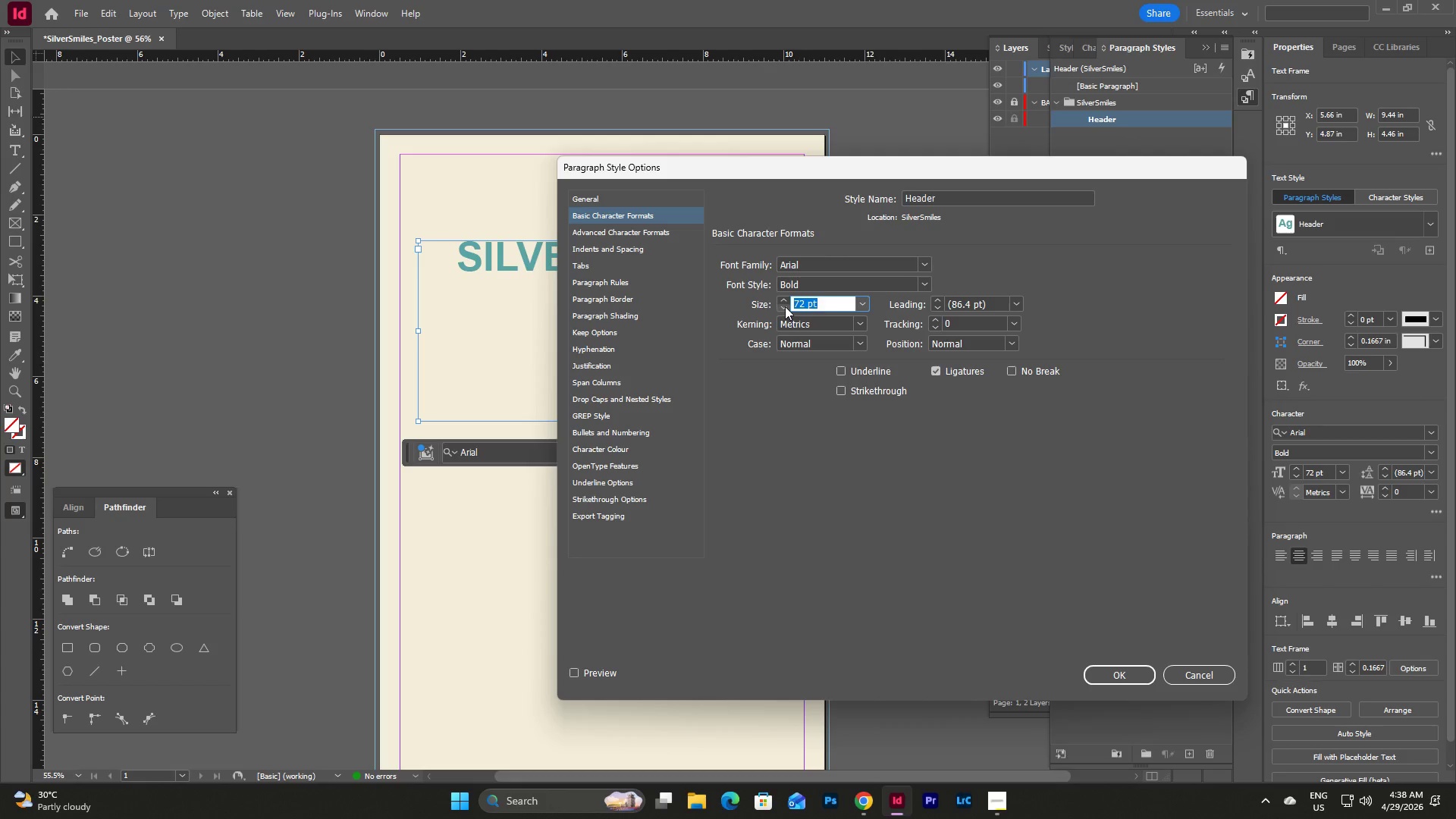 
key(Numpad8)
 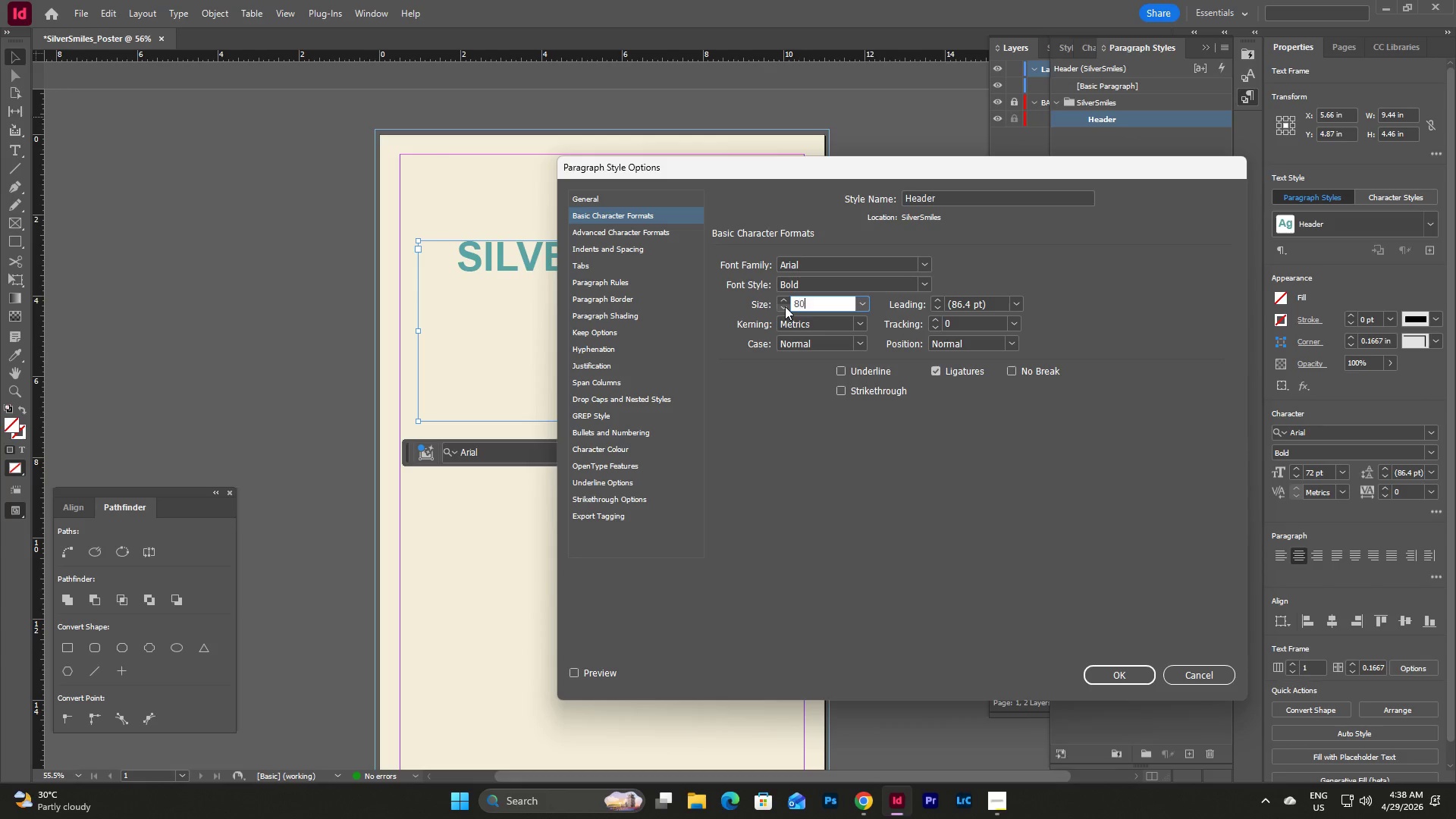 
key(Numpad0)
 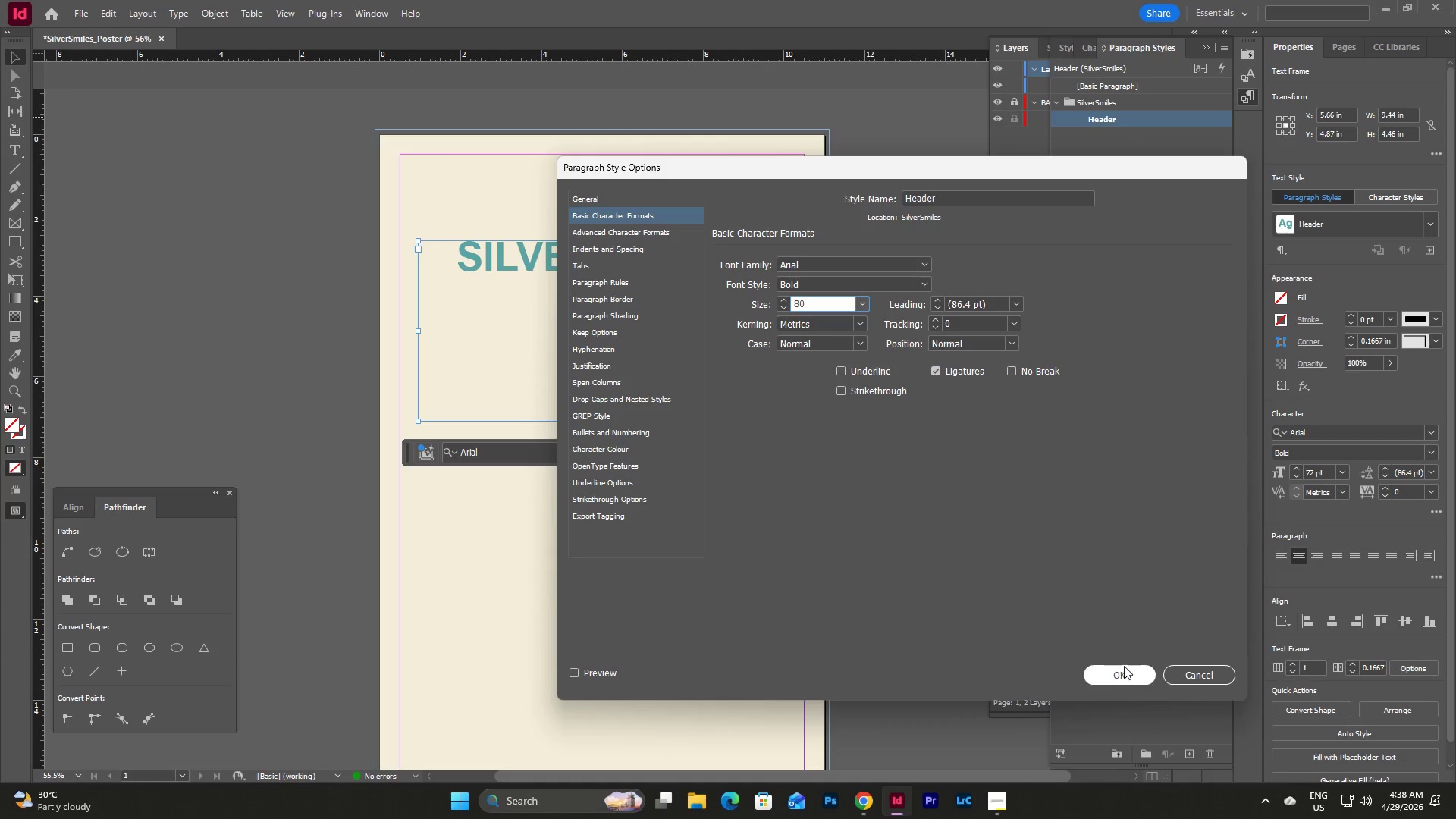 
double_click([1122, 678])
 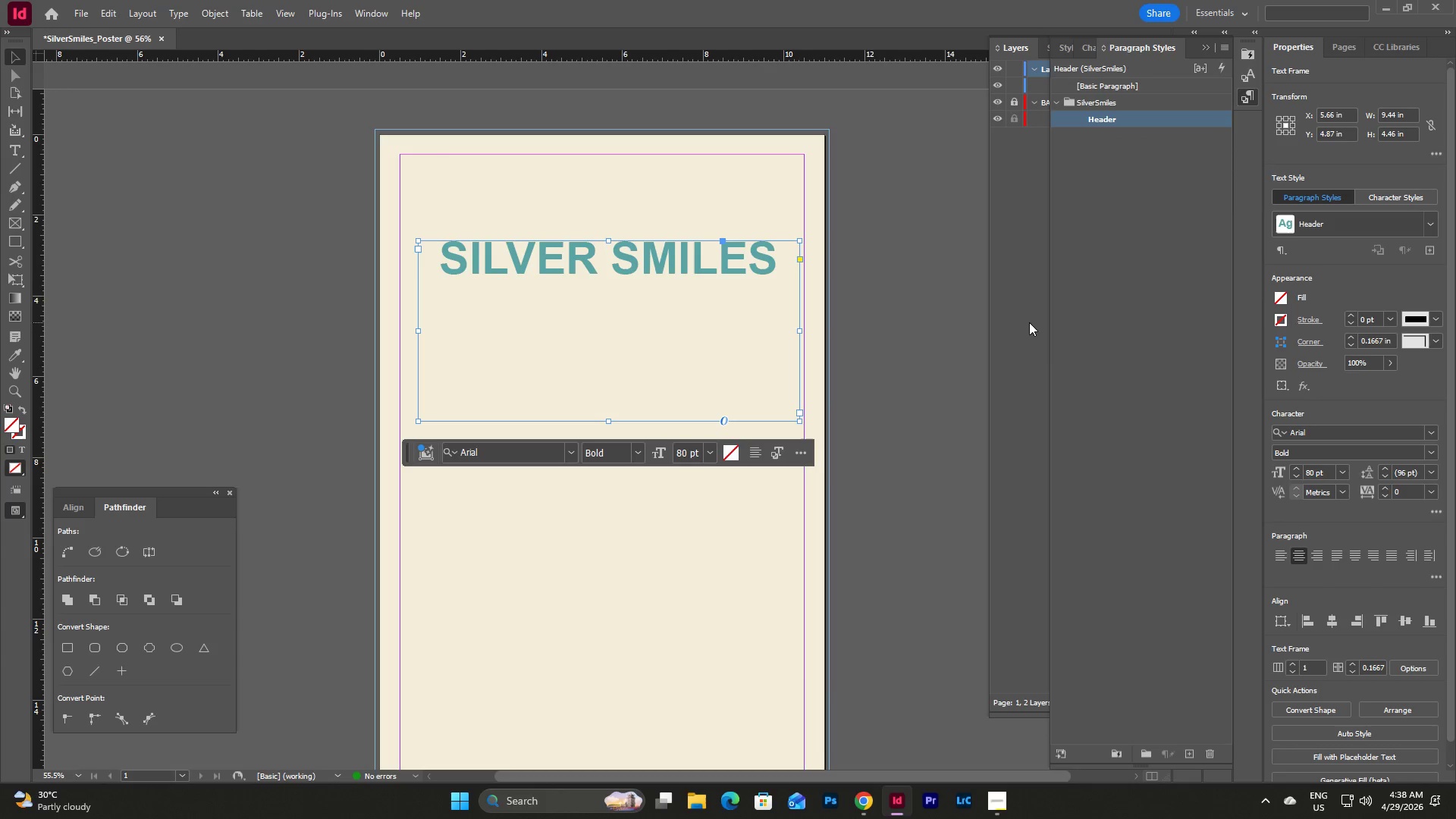 
double_click([1108, 122])
 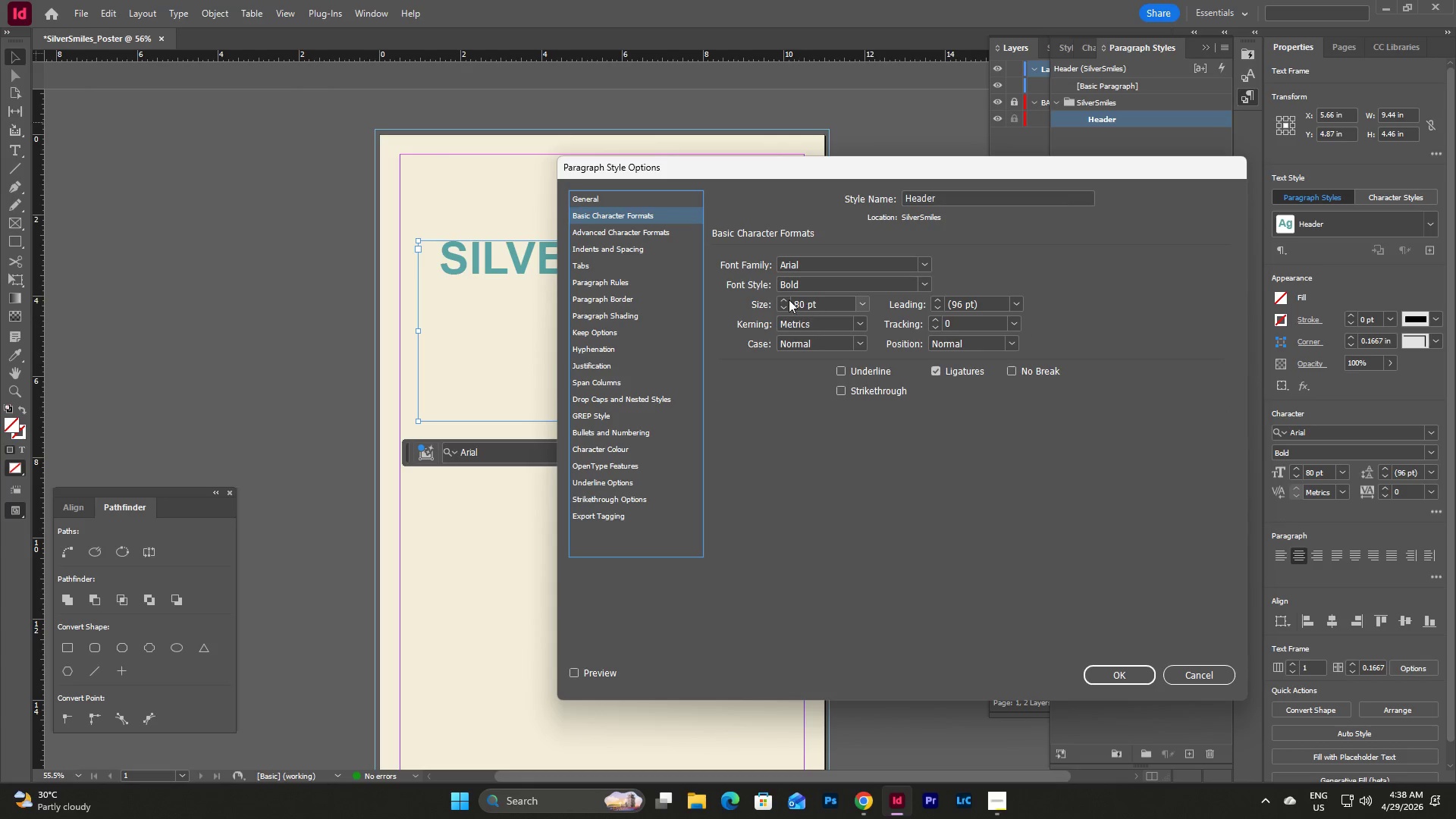 
double_click([786, 299])
 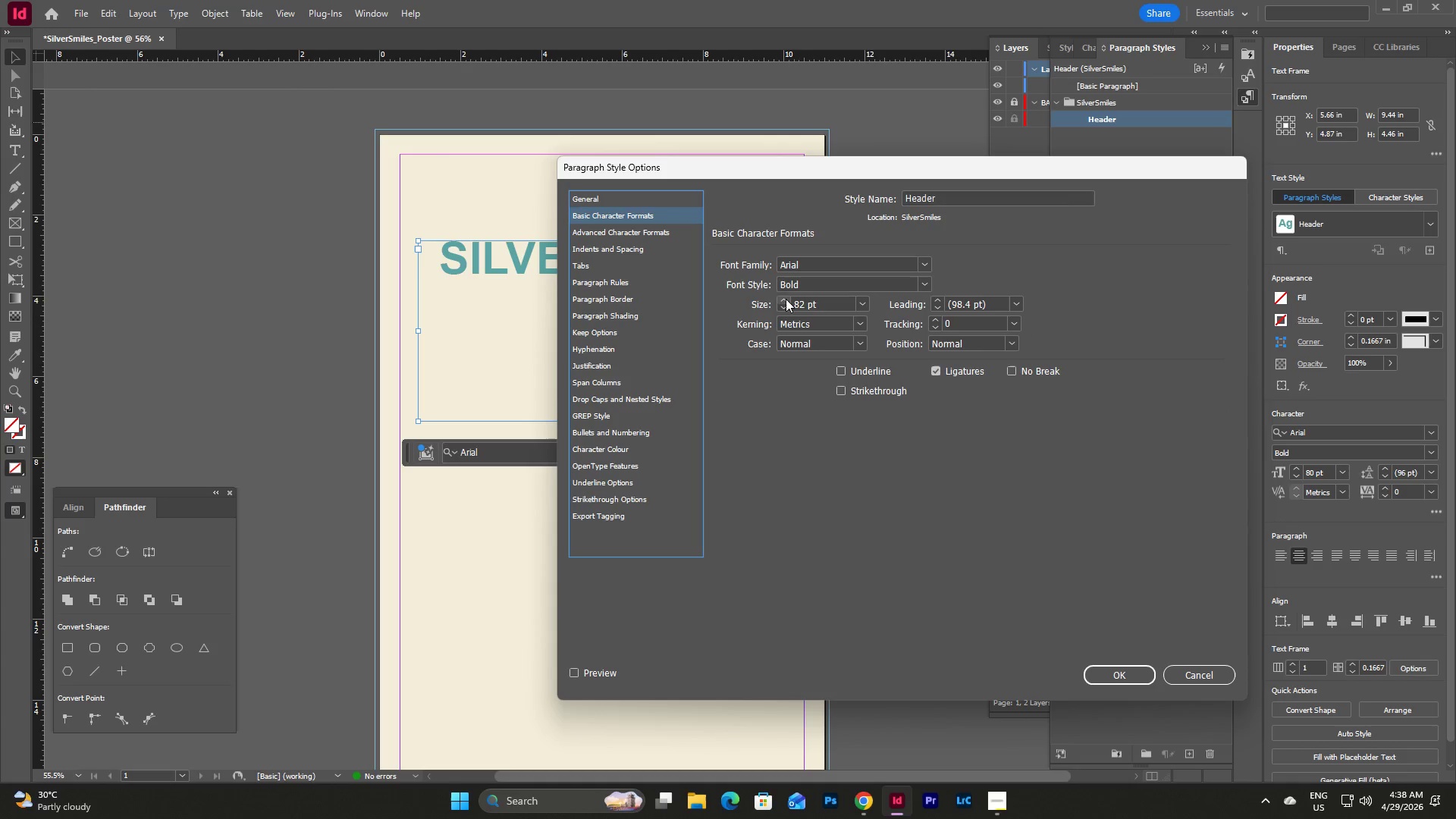 
triple_click([786, 299])
 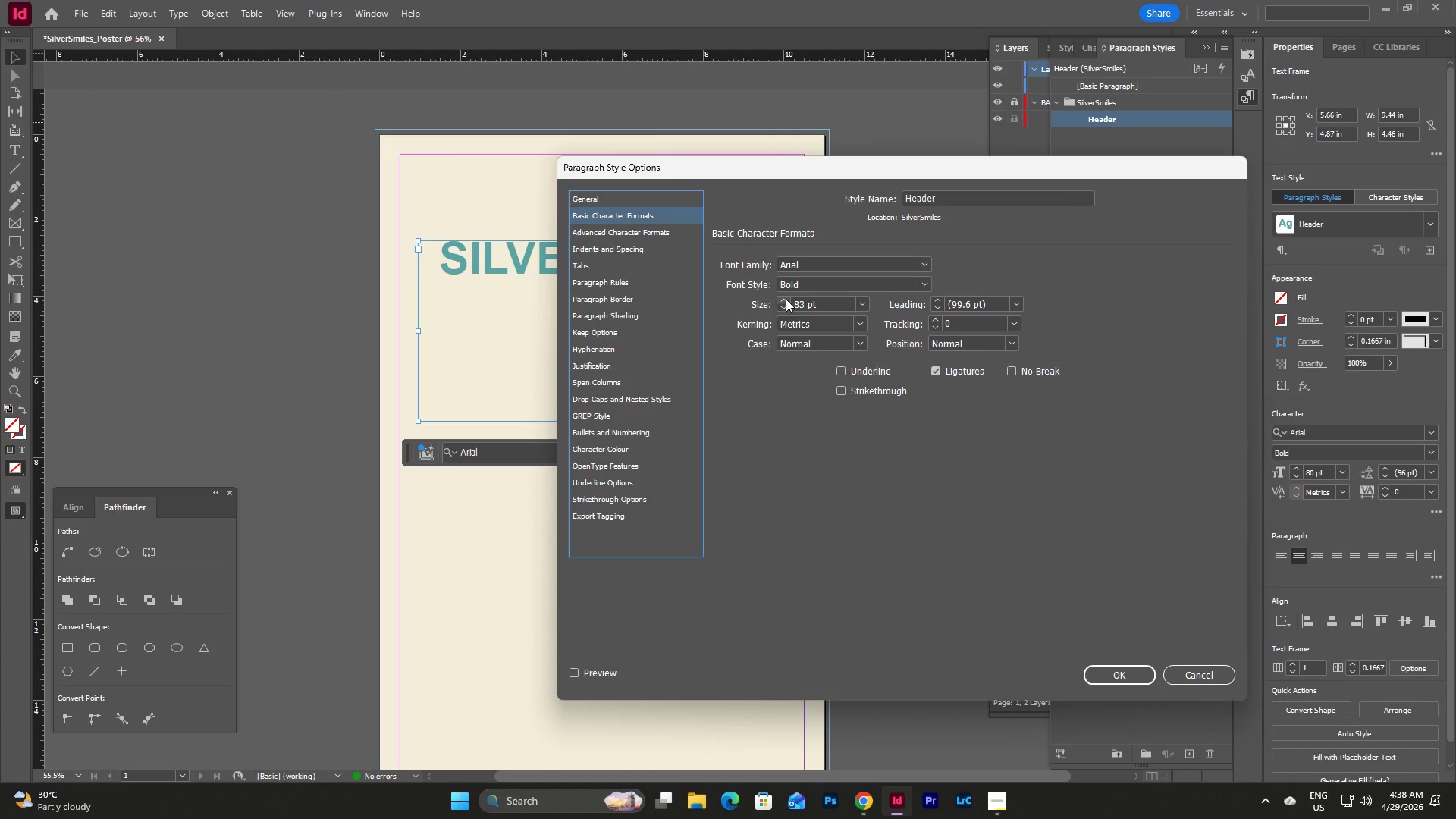 
triple_click([786, 299])
 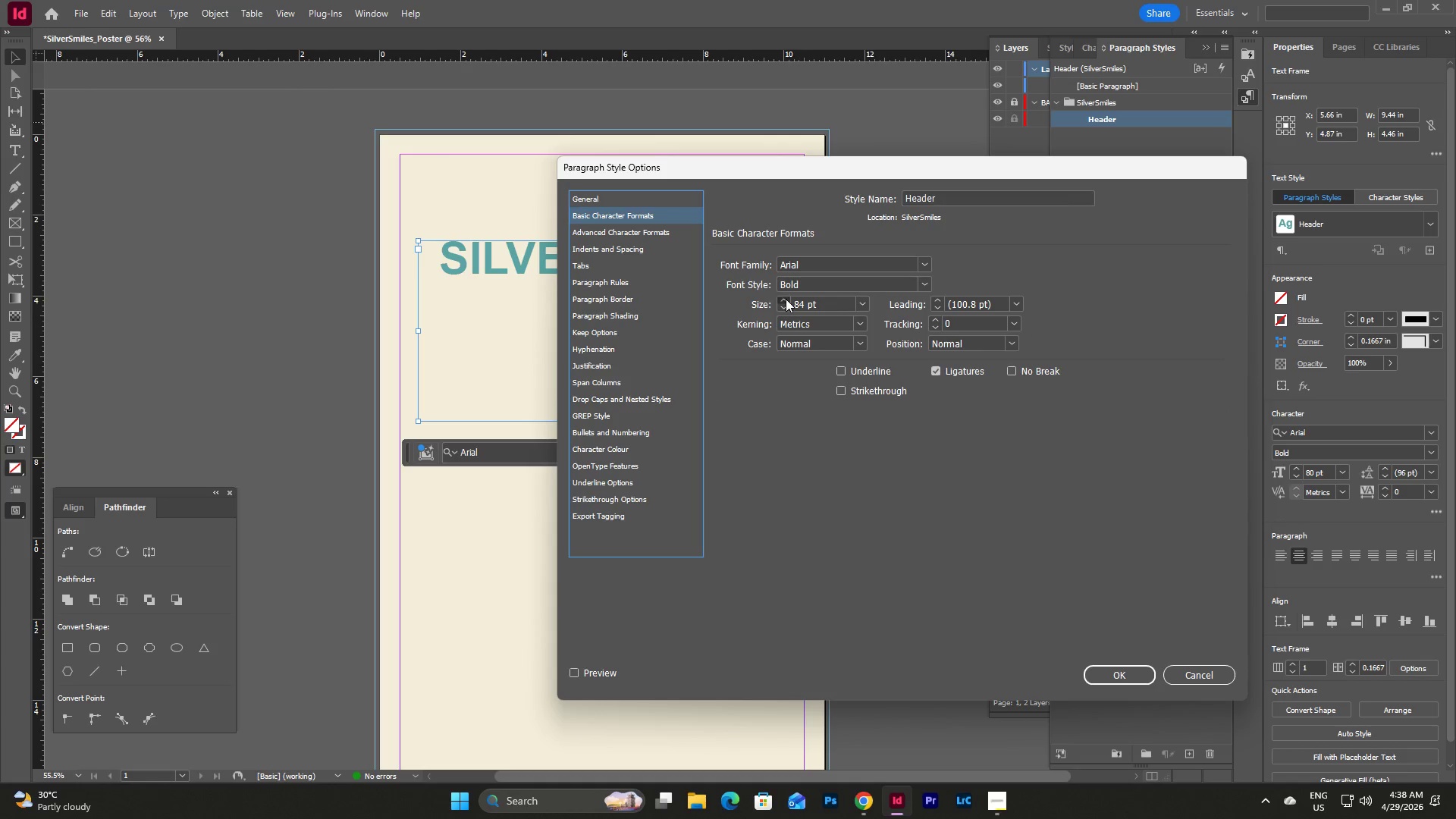 
triple_click([786, 299])
 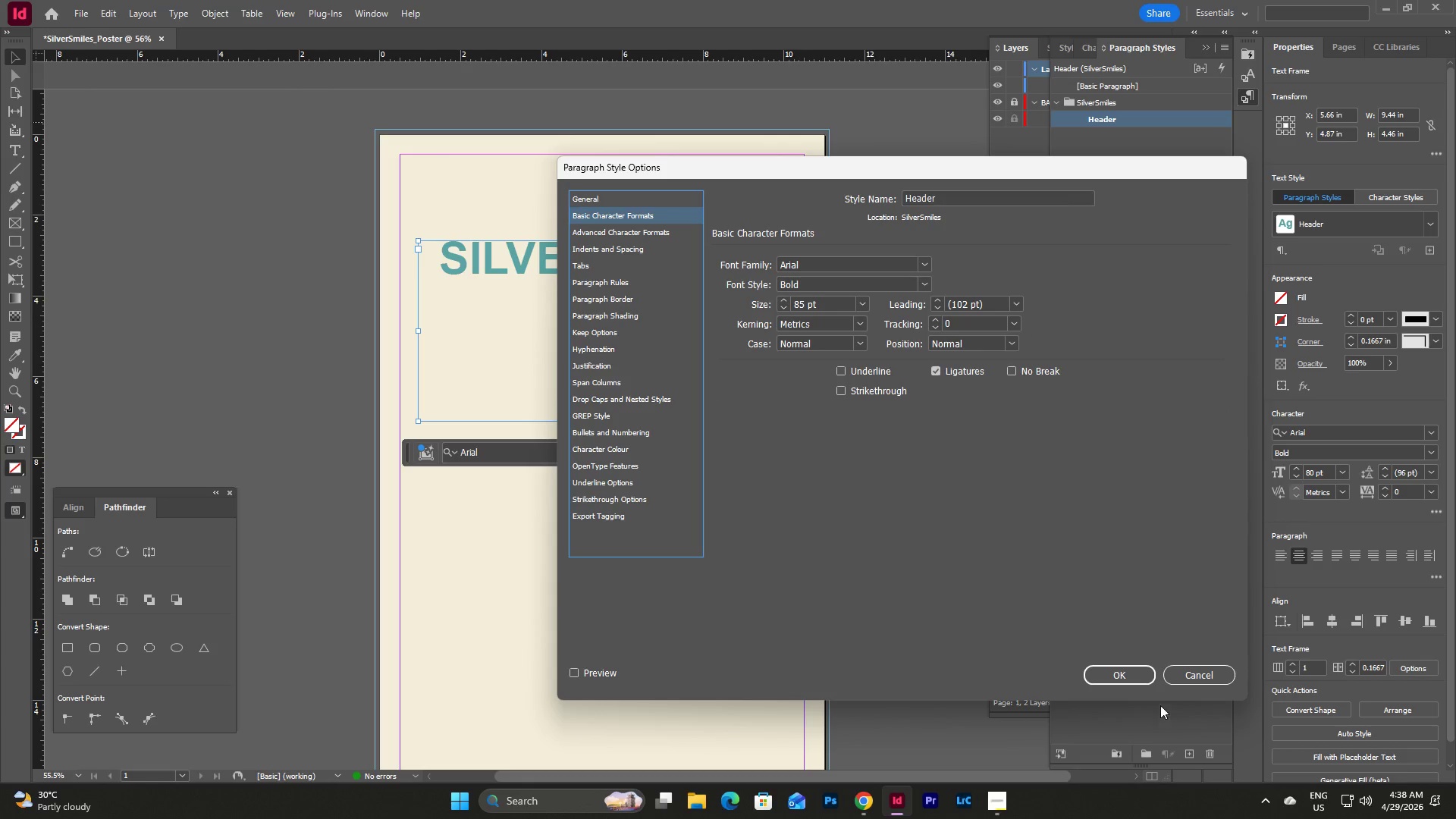 
left_click([1138, 682])
 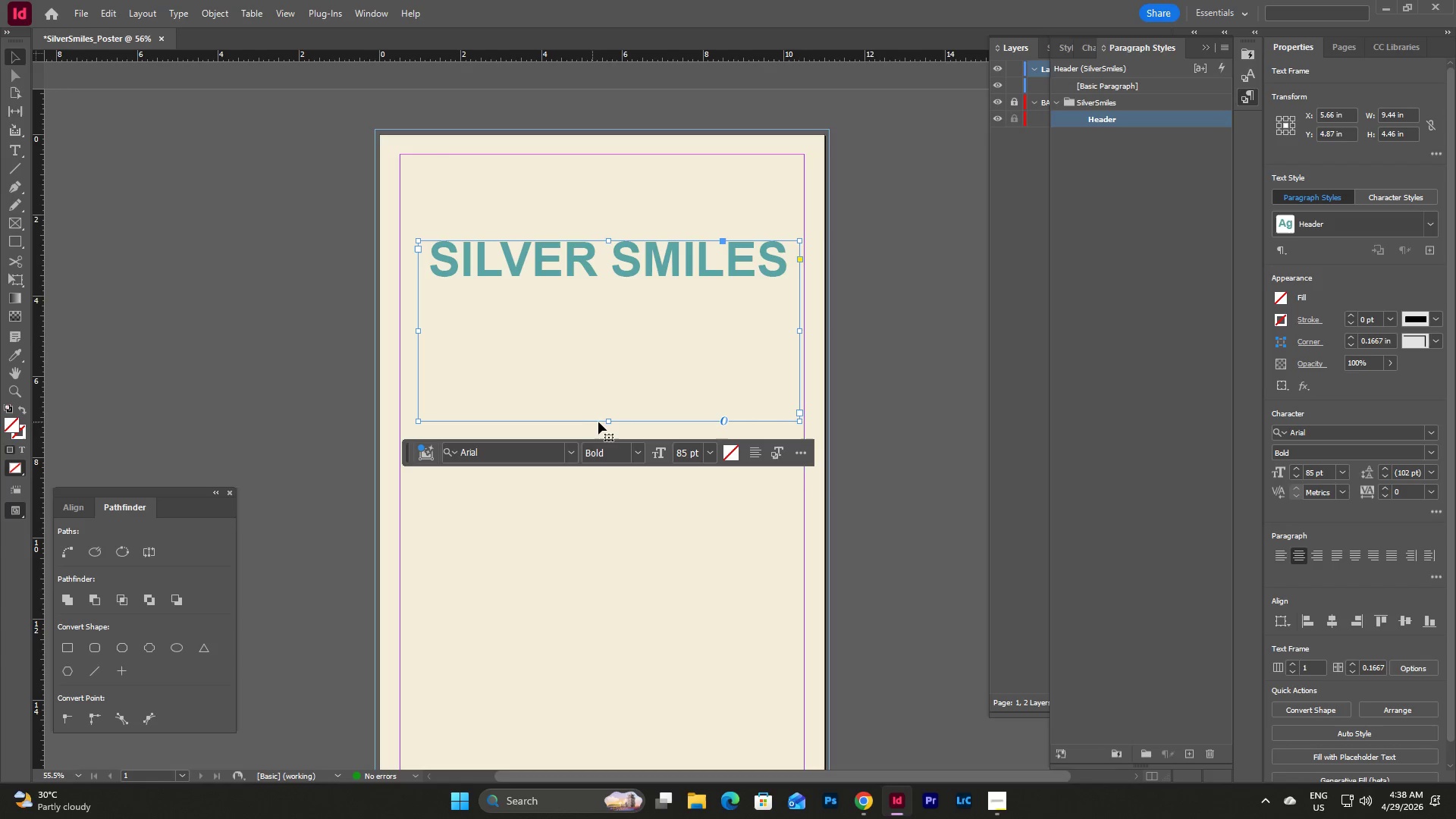 
left_click_drag(start_coordinate=[607, 421], to_coordinate=[612, 283])
 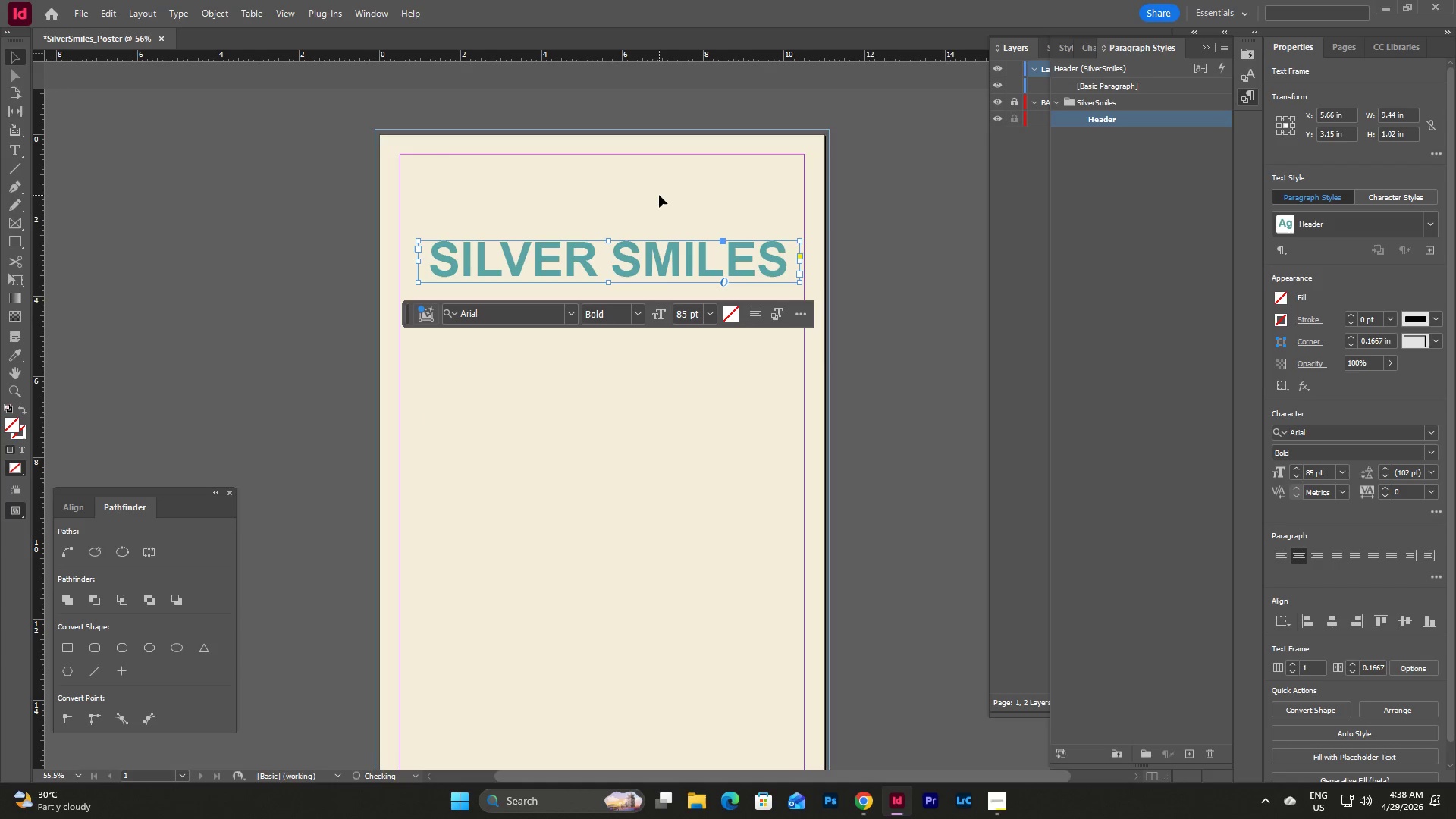 
left_click([659, 195])
 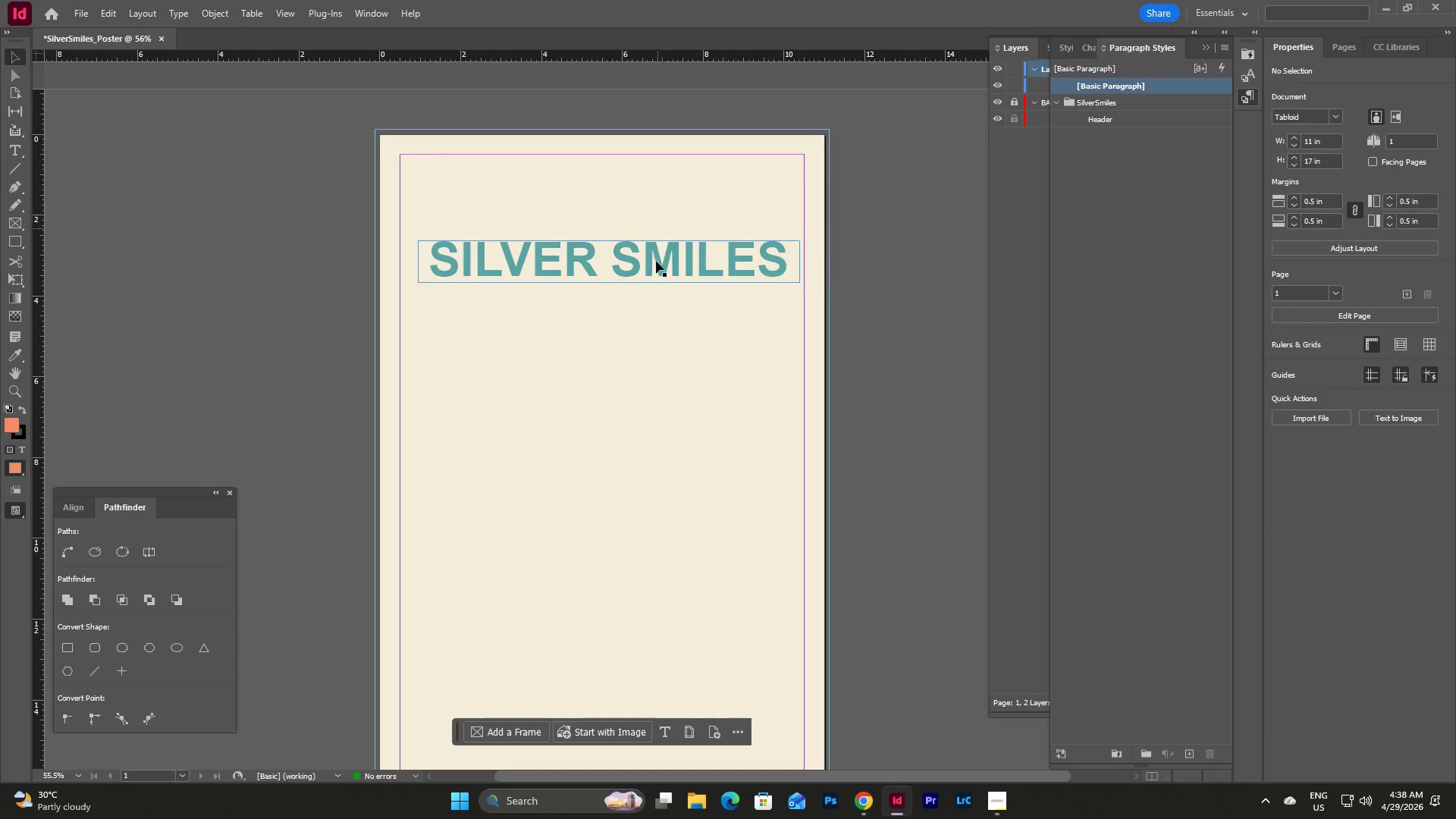 
left_click_drag(start_coordinate=[649, 265], to_coordinate=[645, 264])
 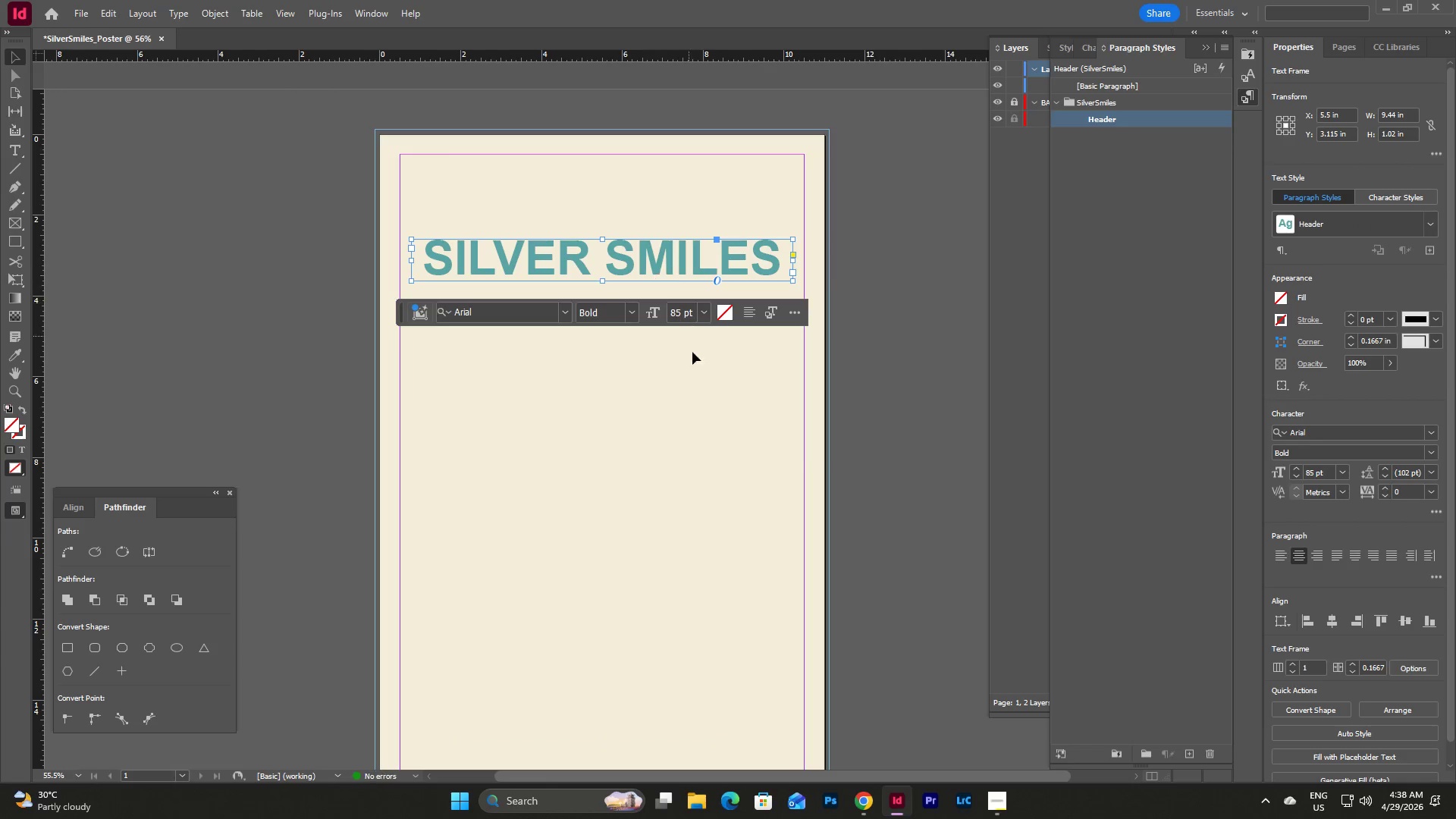 
left_click([696, 391])
 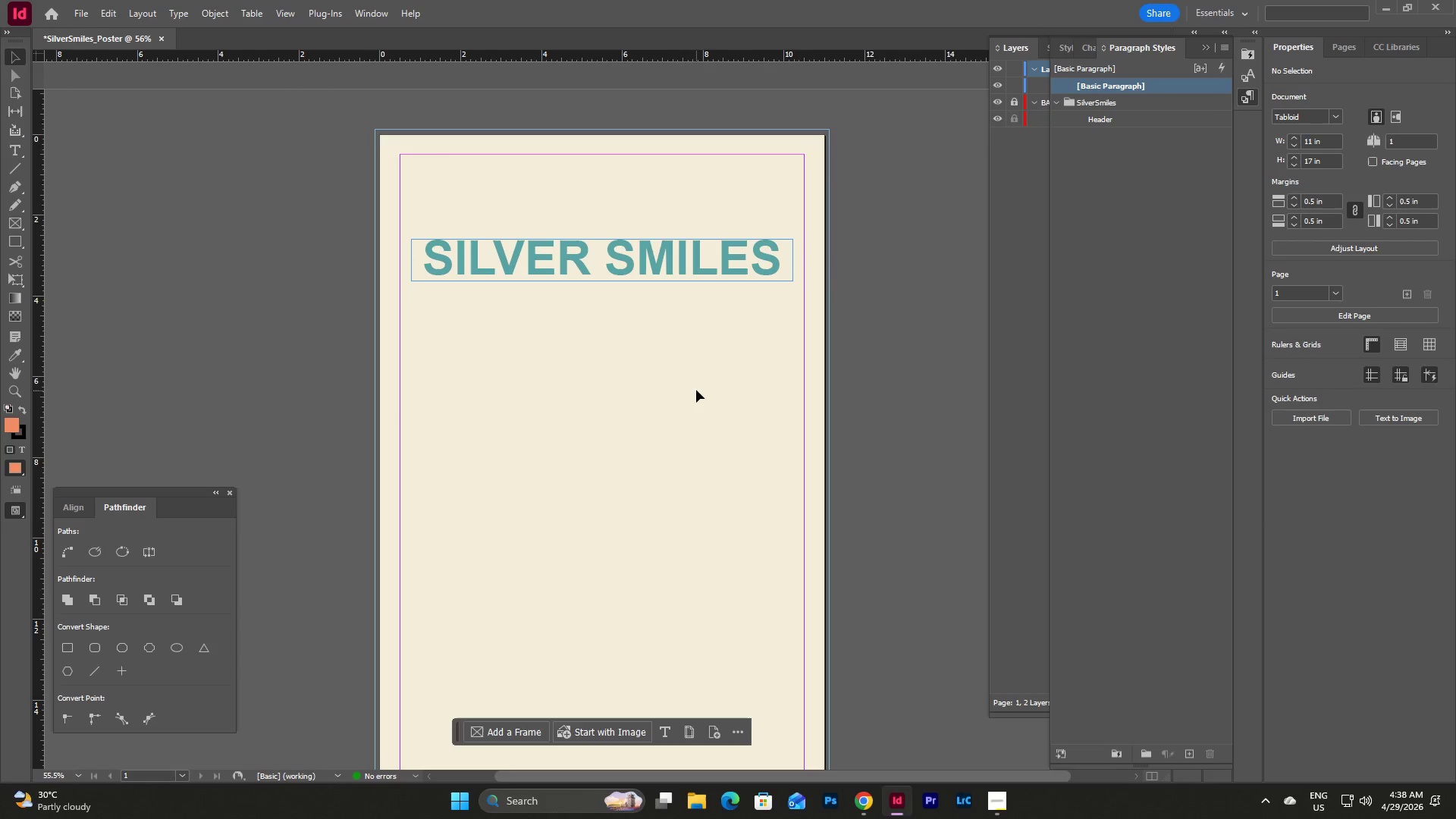 
scroll: coordinate [696, 387], scroll_direction: up, amount: 3.0
 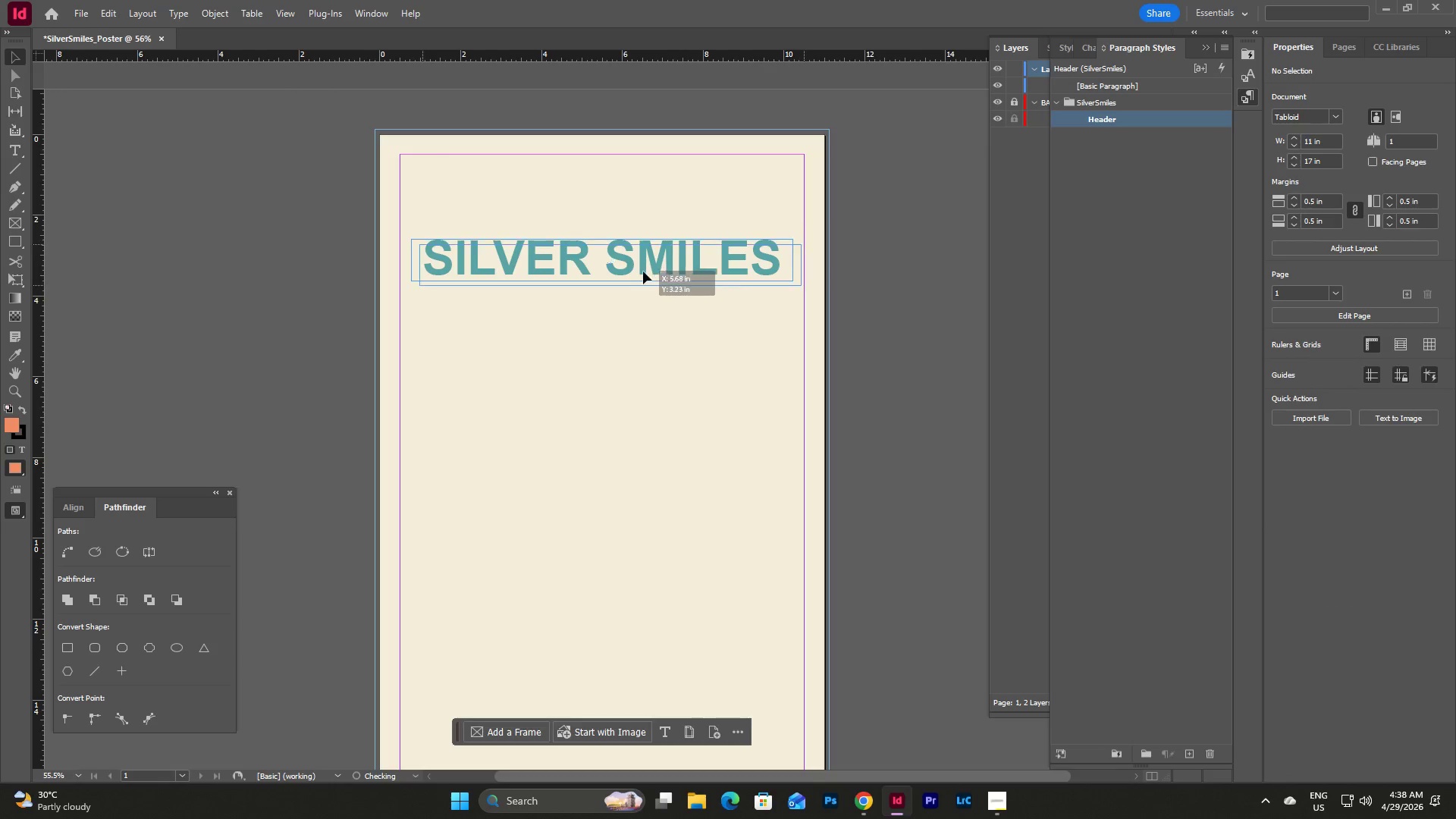 
wait(5.98)
 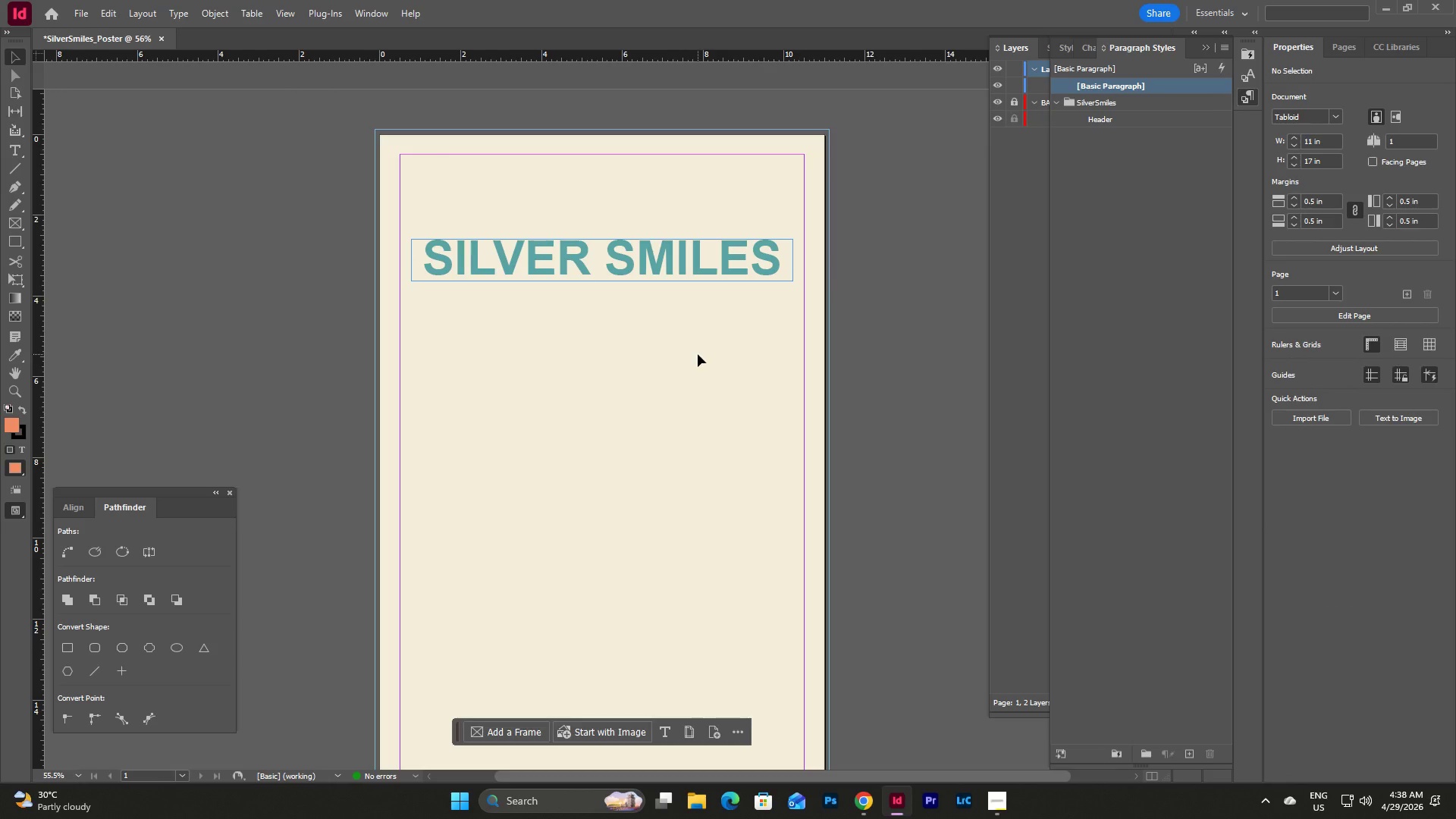 
left_click([670, 399])
 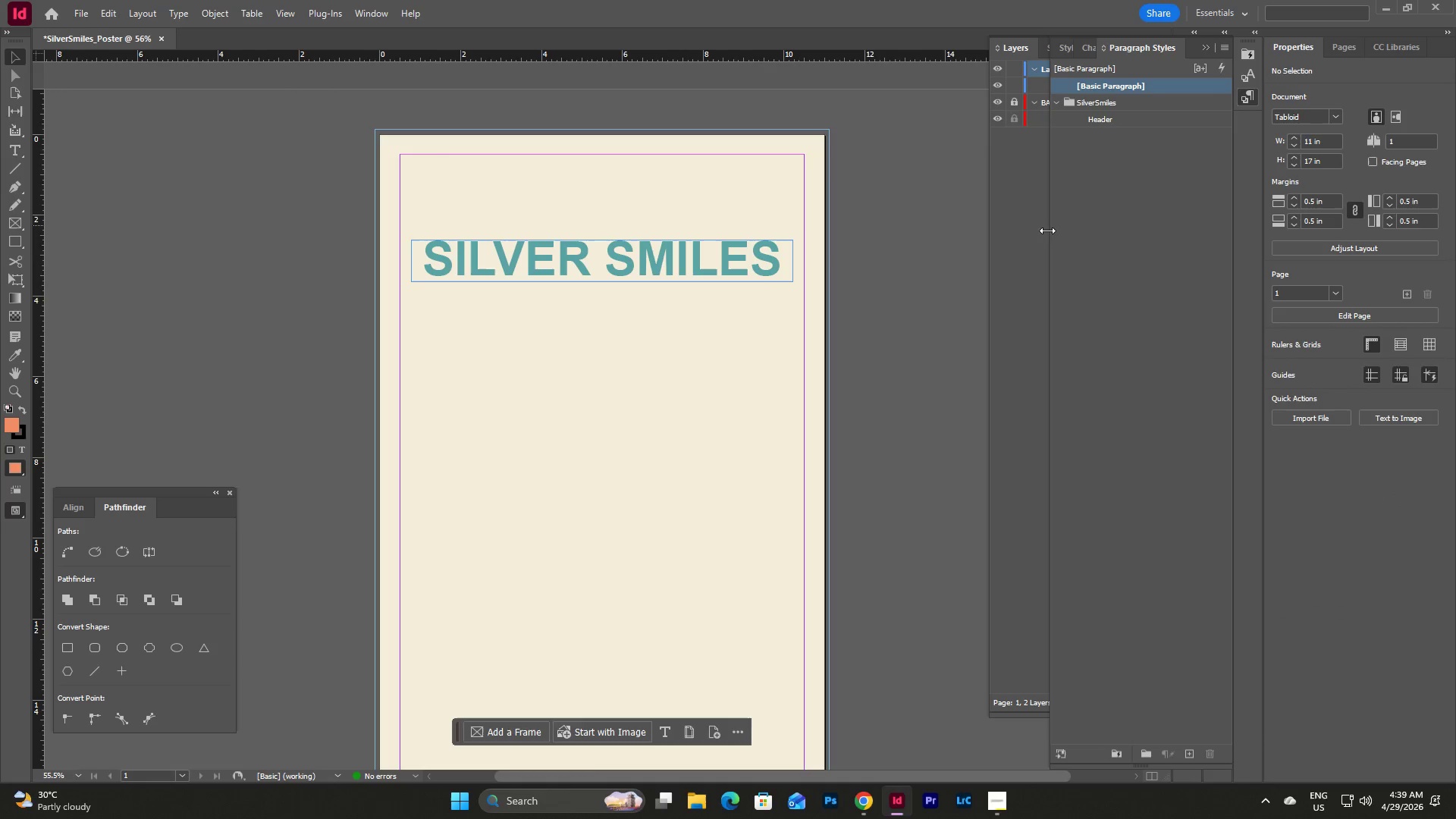 
left_click([1015, 238])
 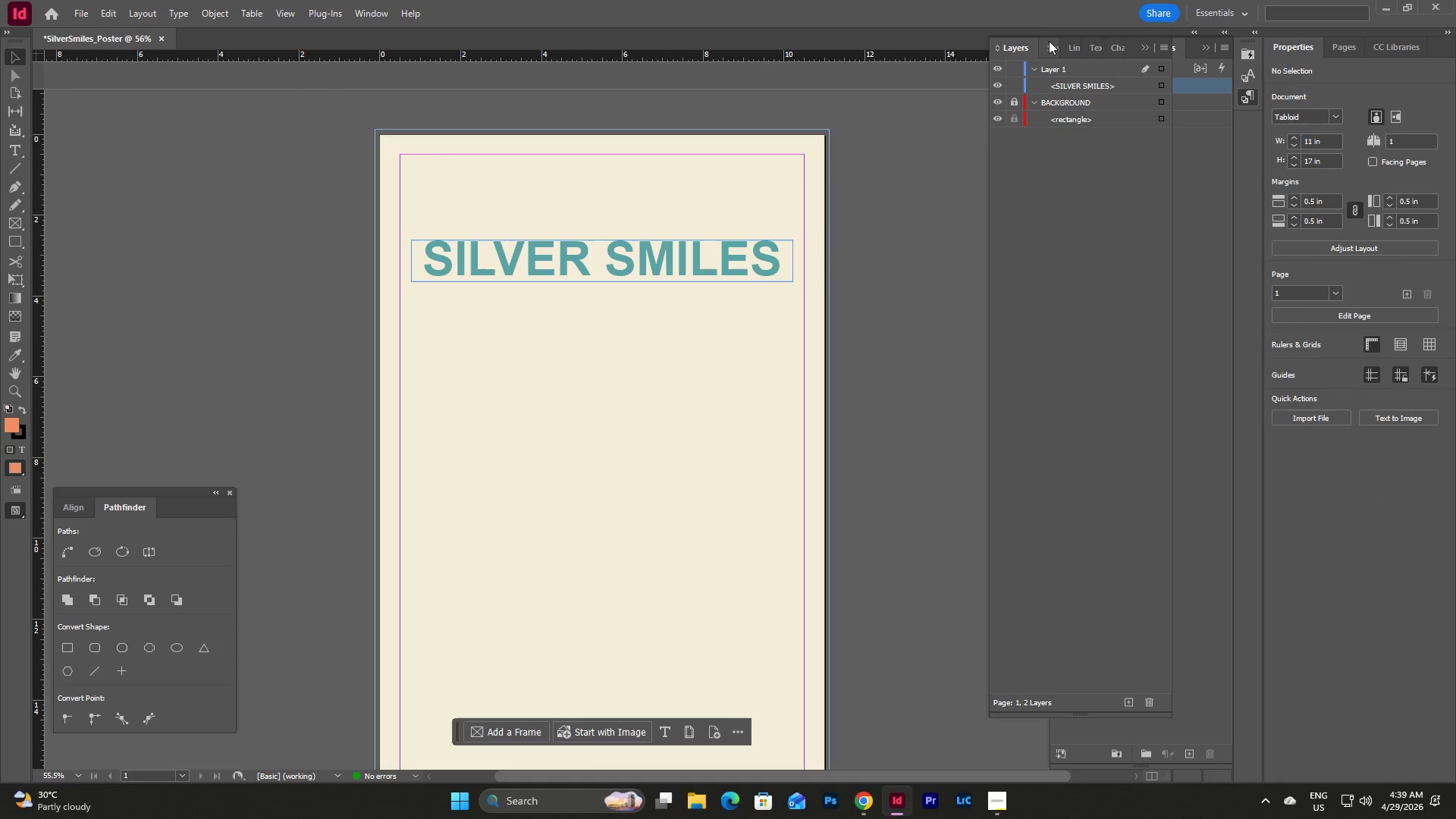 
left_click([1050, 42])
 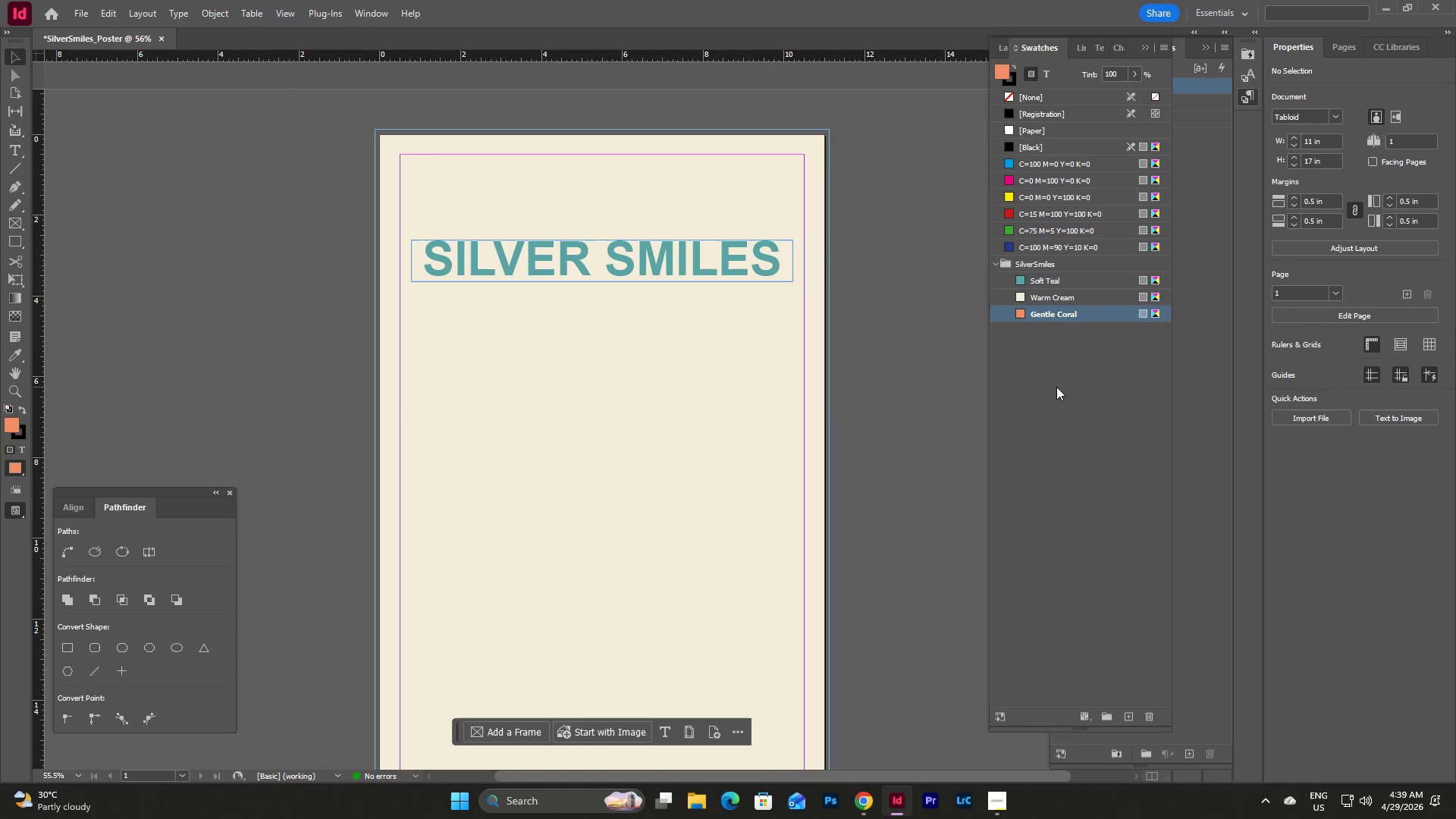 
left_click([1056, 353])
 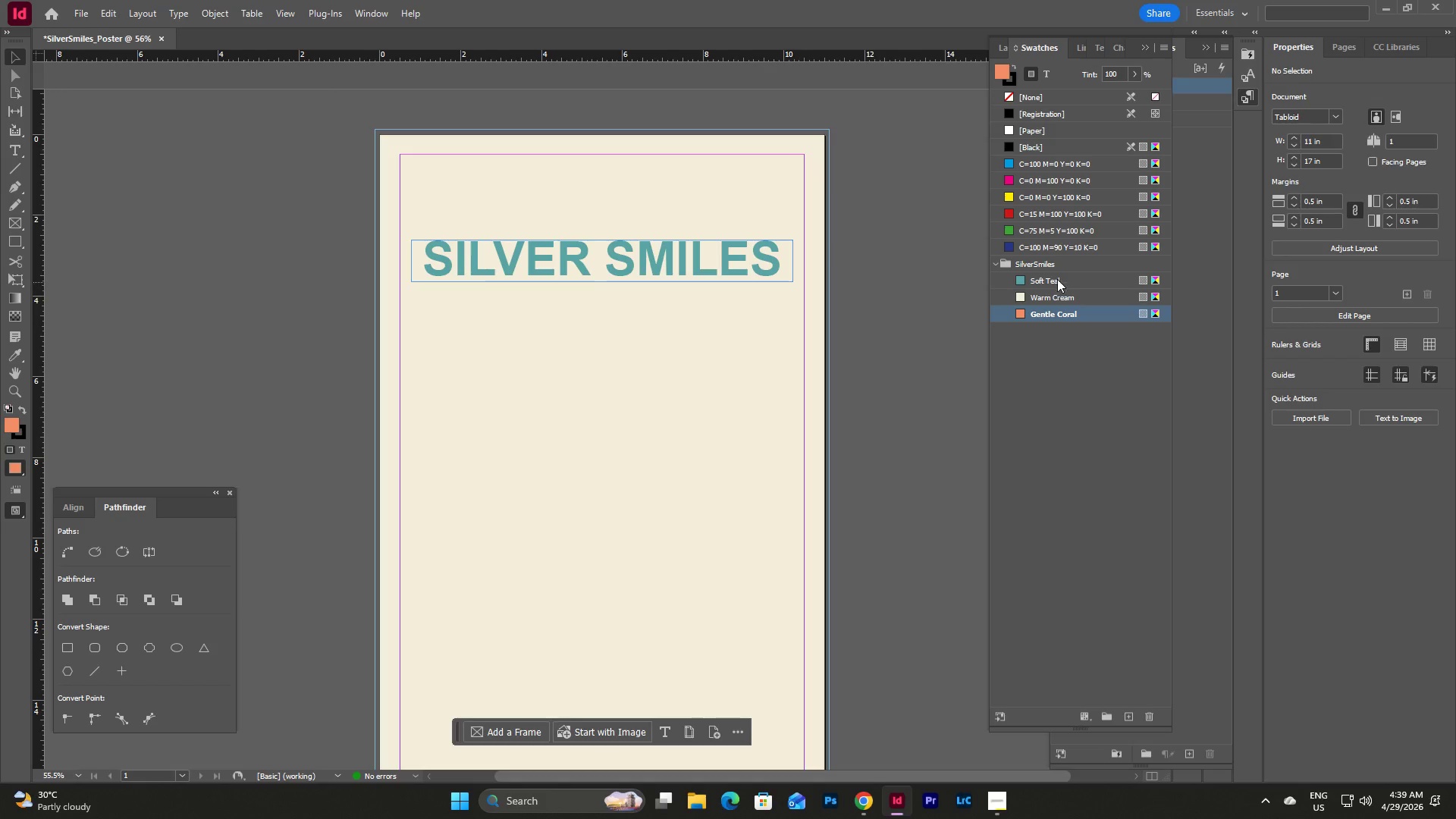 
left_click([1071, 259])
 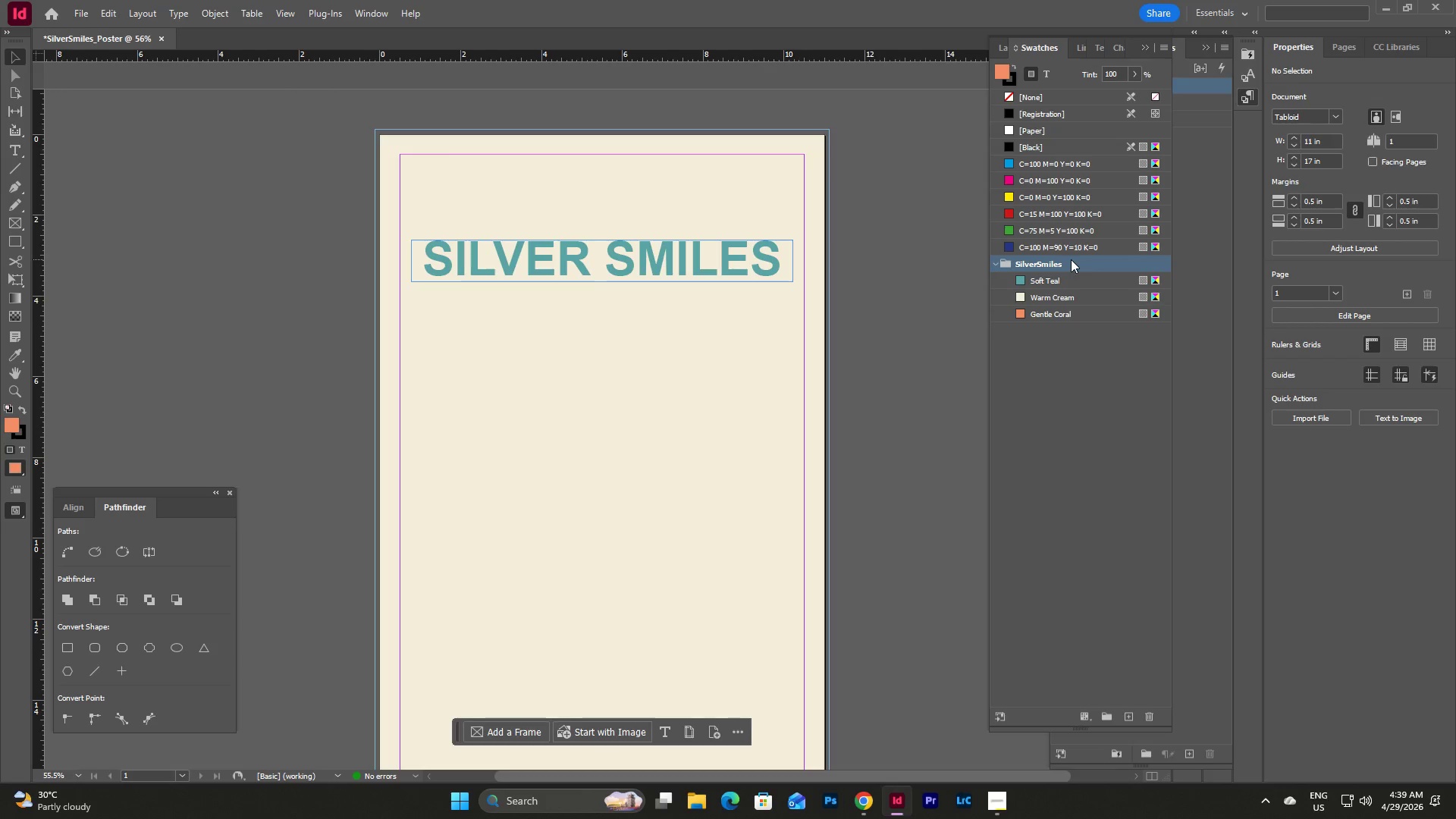 
right_click([1071, 259])
 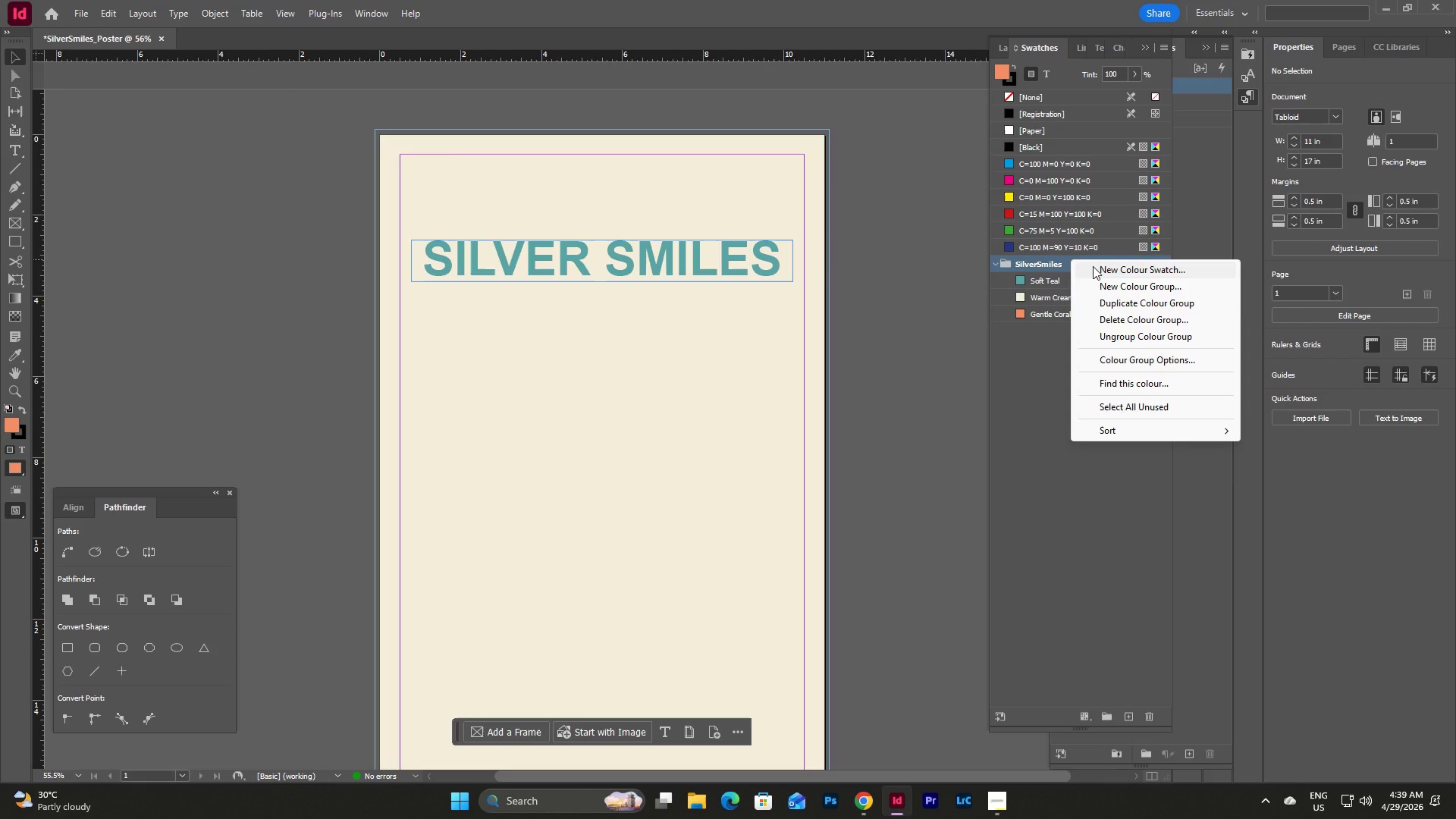 
left_click([1093, 266])
 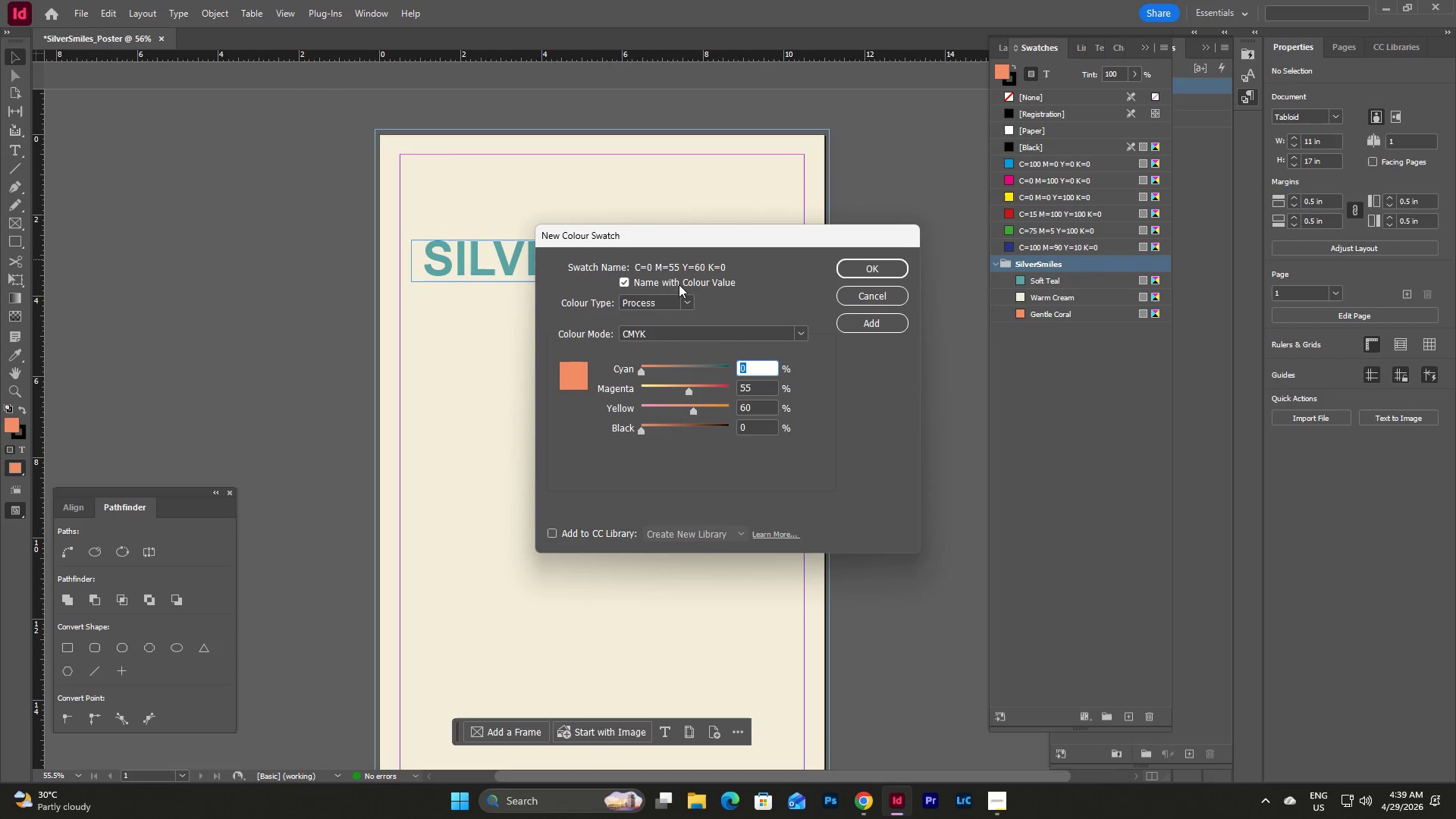 
left_click([626, 279])
 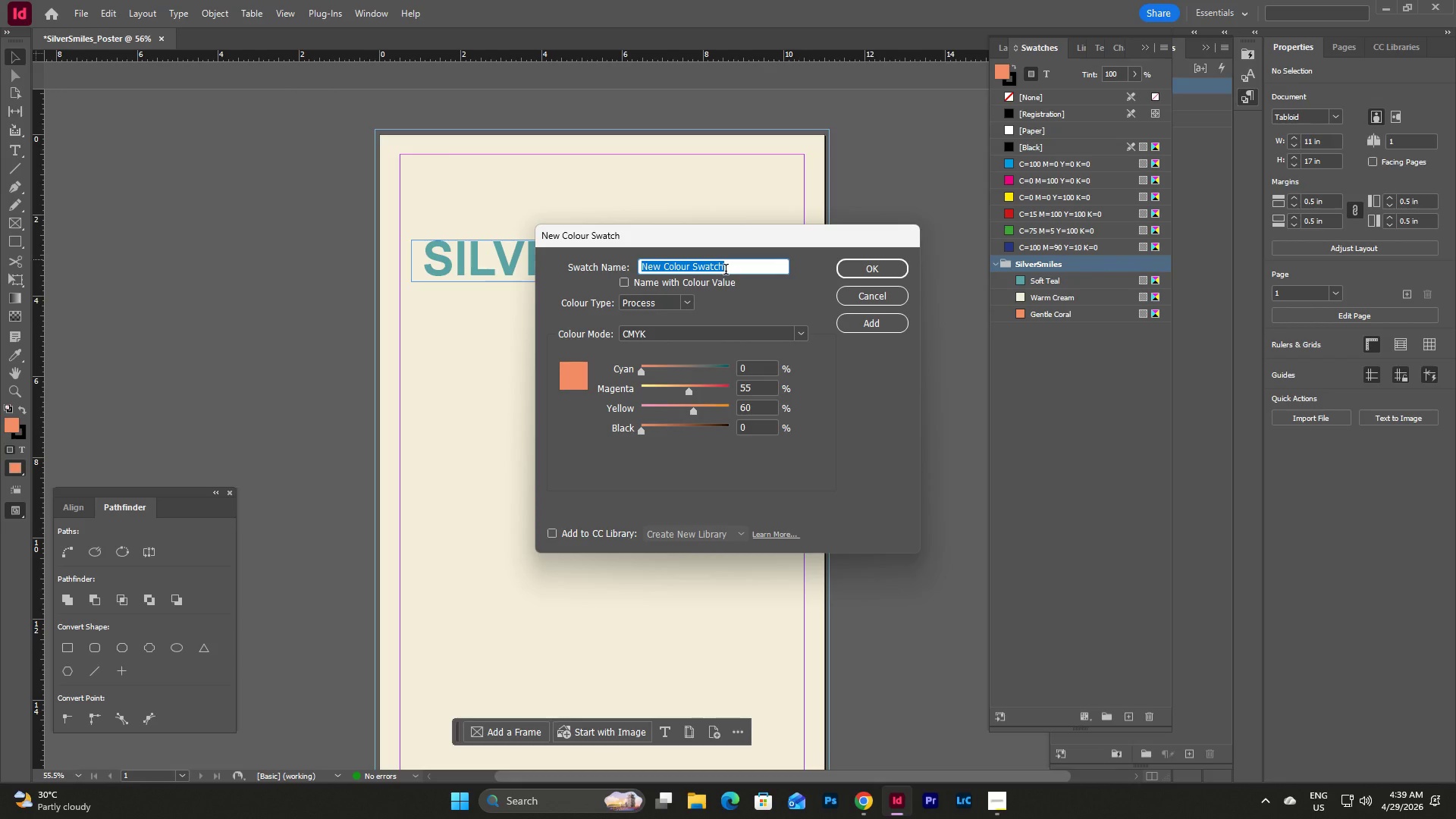 
wait(7.14)
 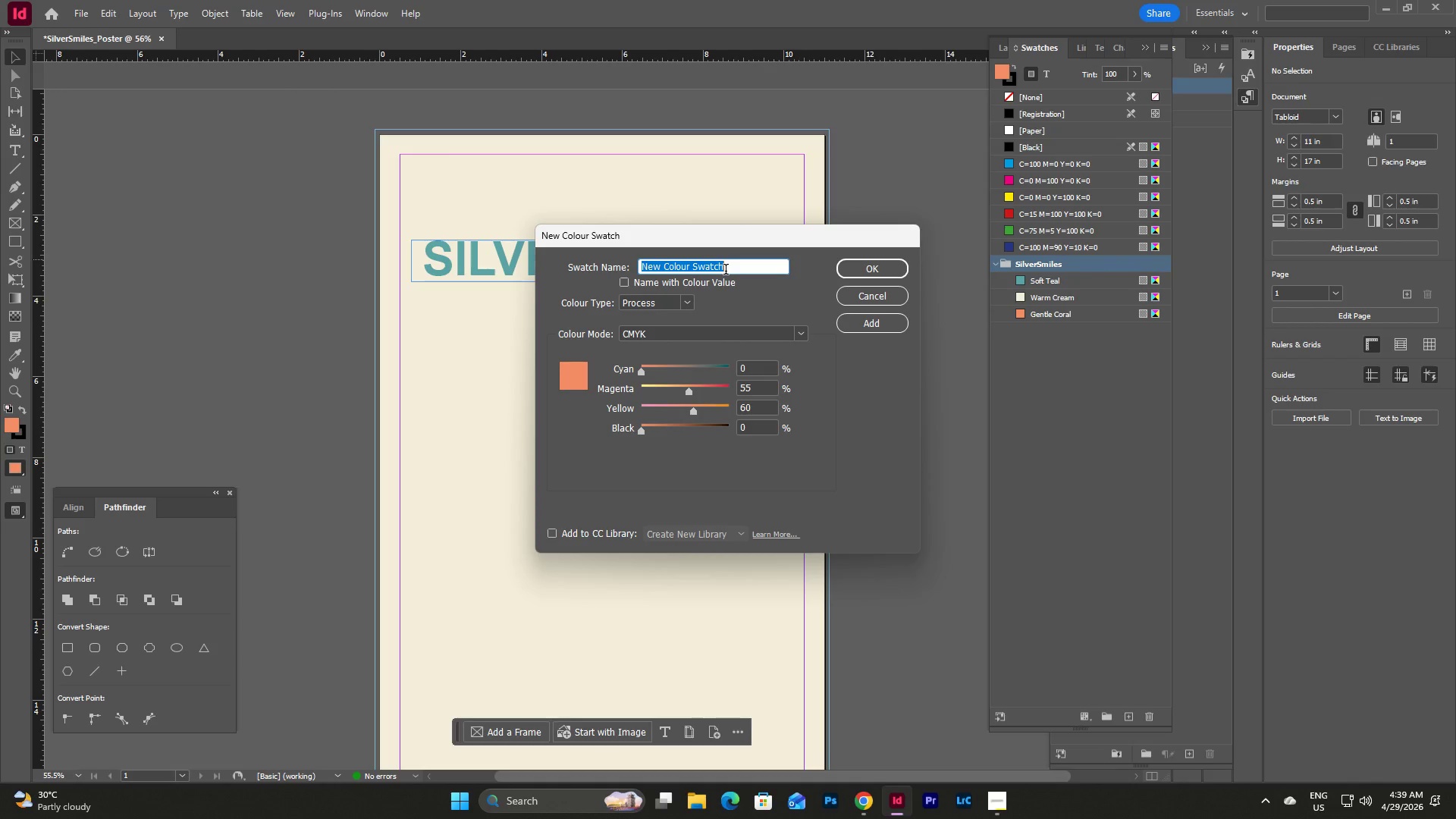 
type(DEEP )
key(Backspace)
key(Backspace)
key(Backspace)
key(Backspace)
type(eep Navy)
 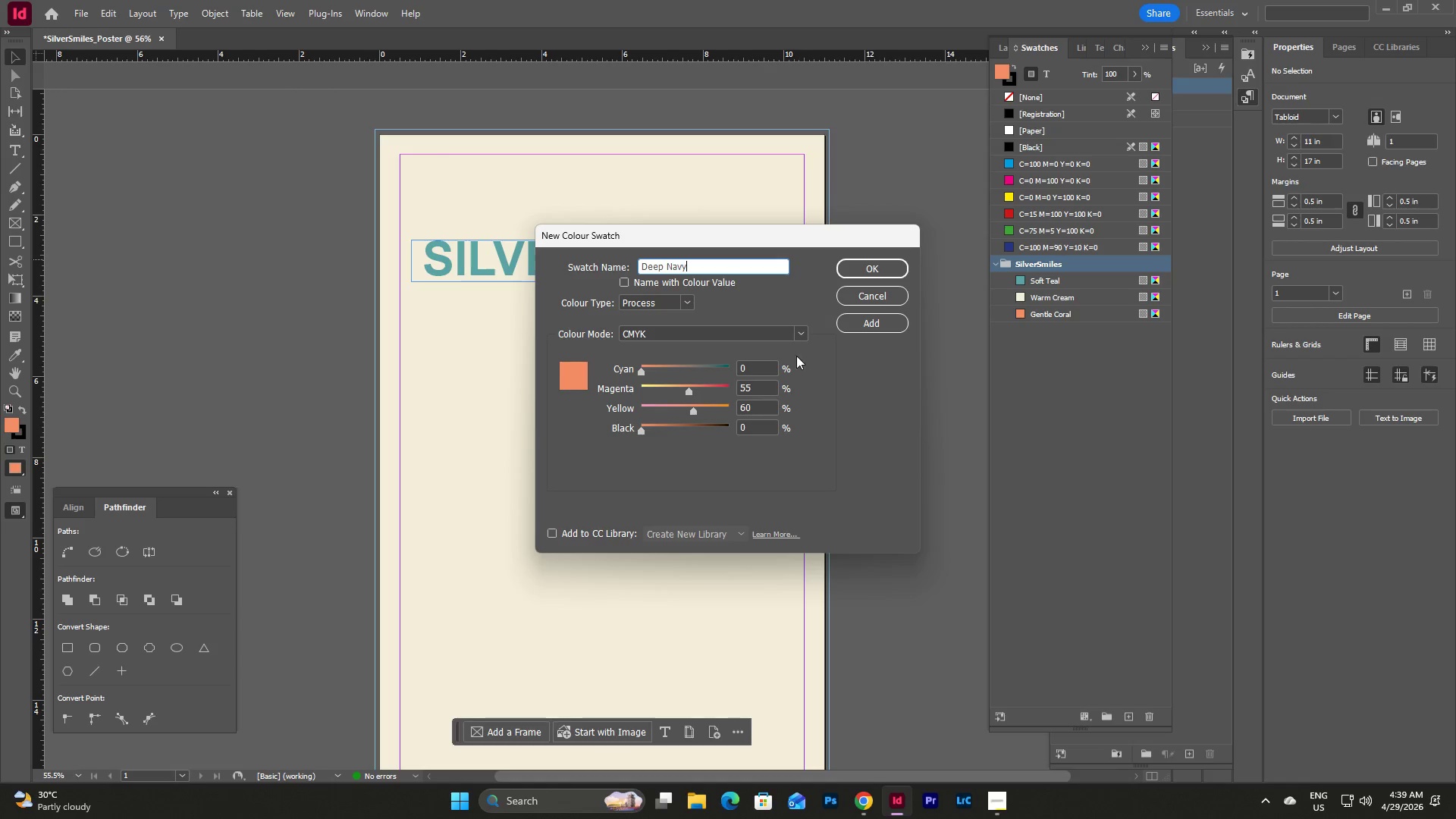 
left_click([752, 369])
 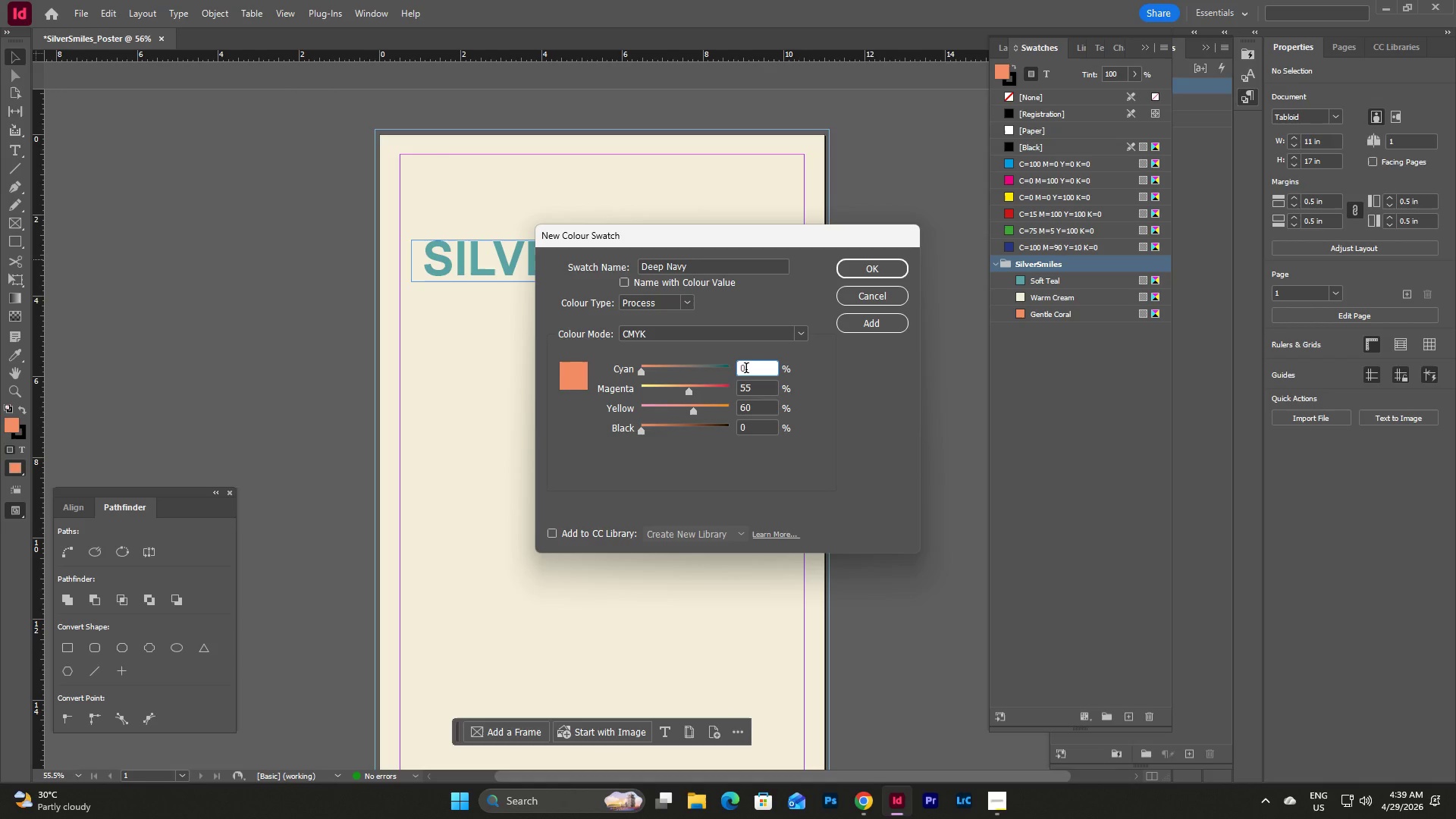 
left_click_drag(start_coordinate=[749, 369], to_coordinate=[727, 373])
 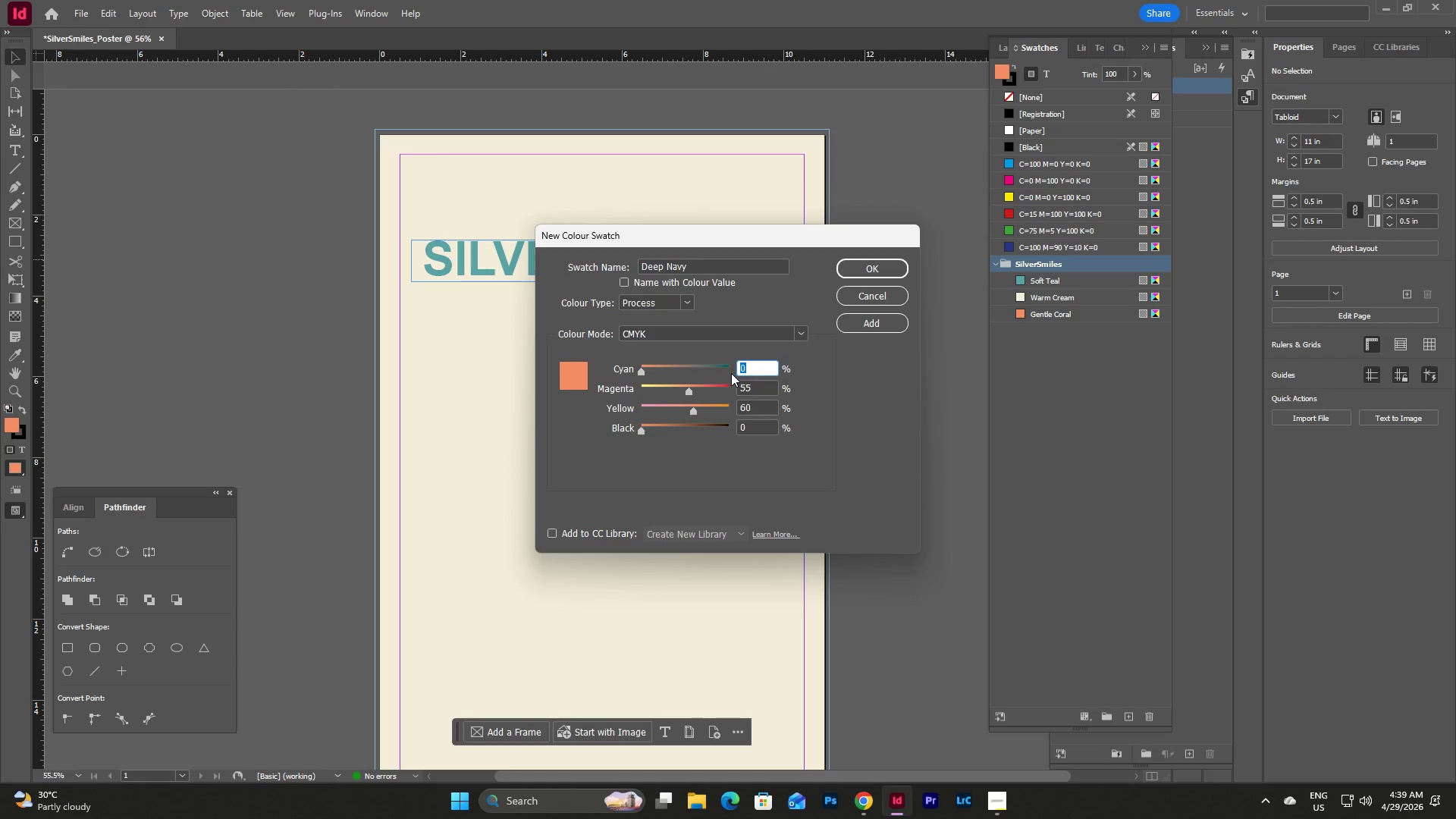 
key(Numpad1)
 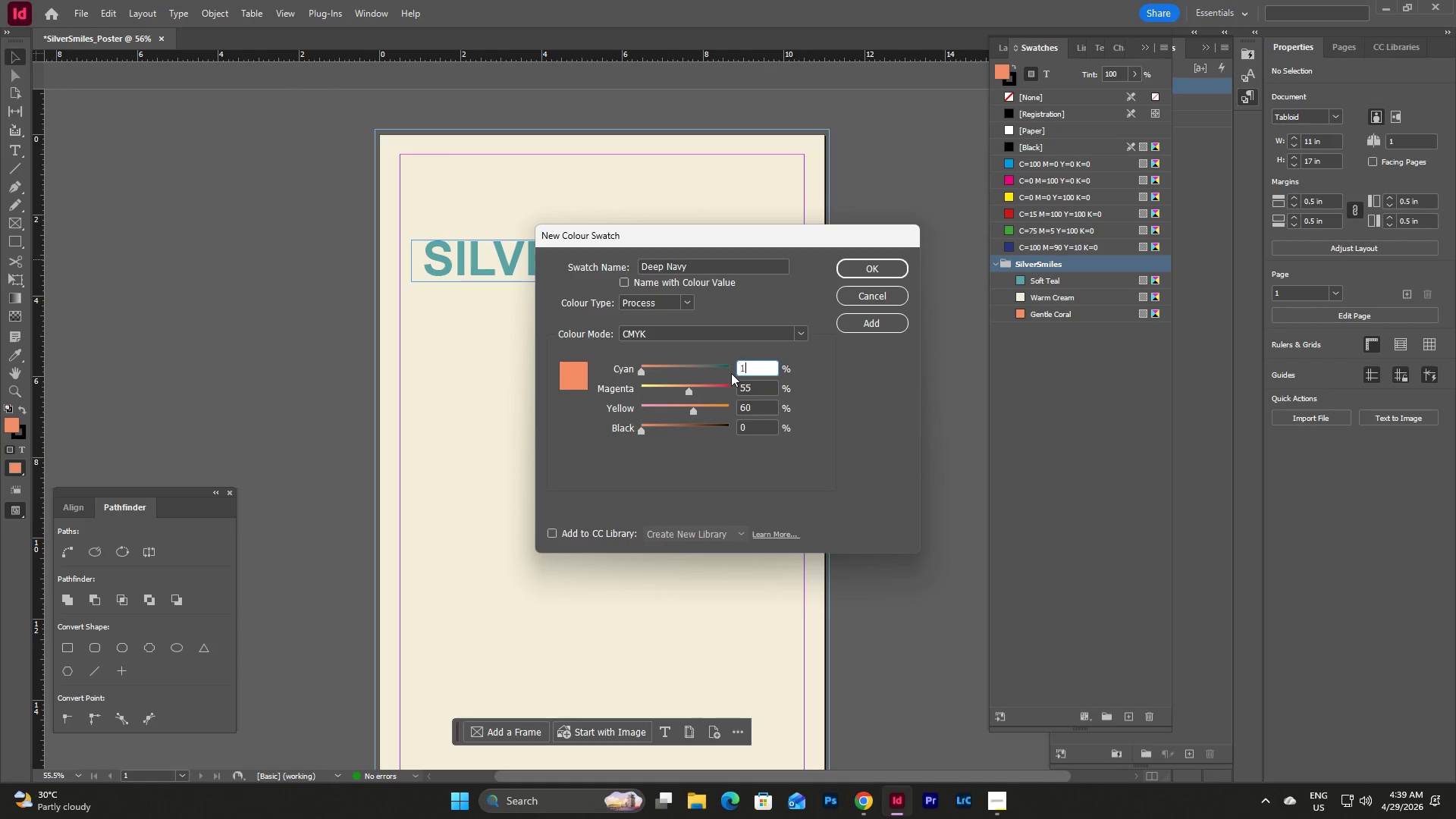 
key(Numpad0)
 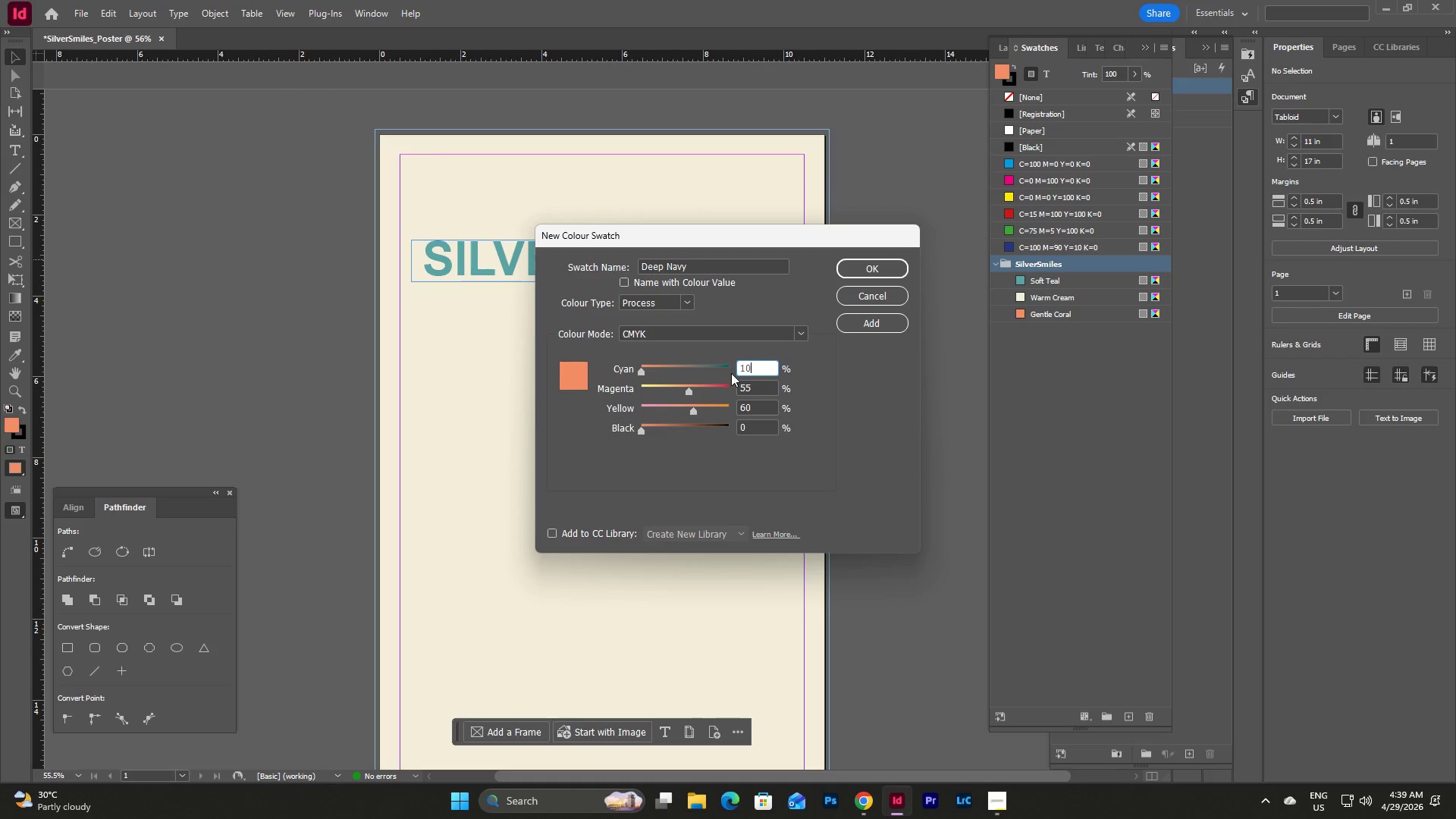 
key(Numpad0)
 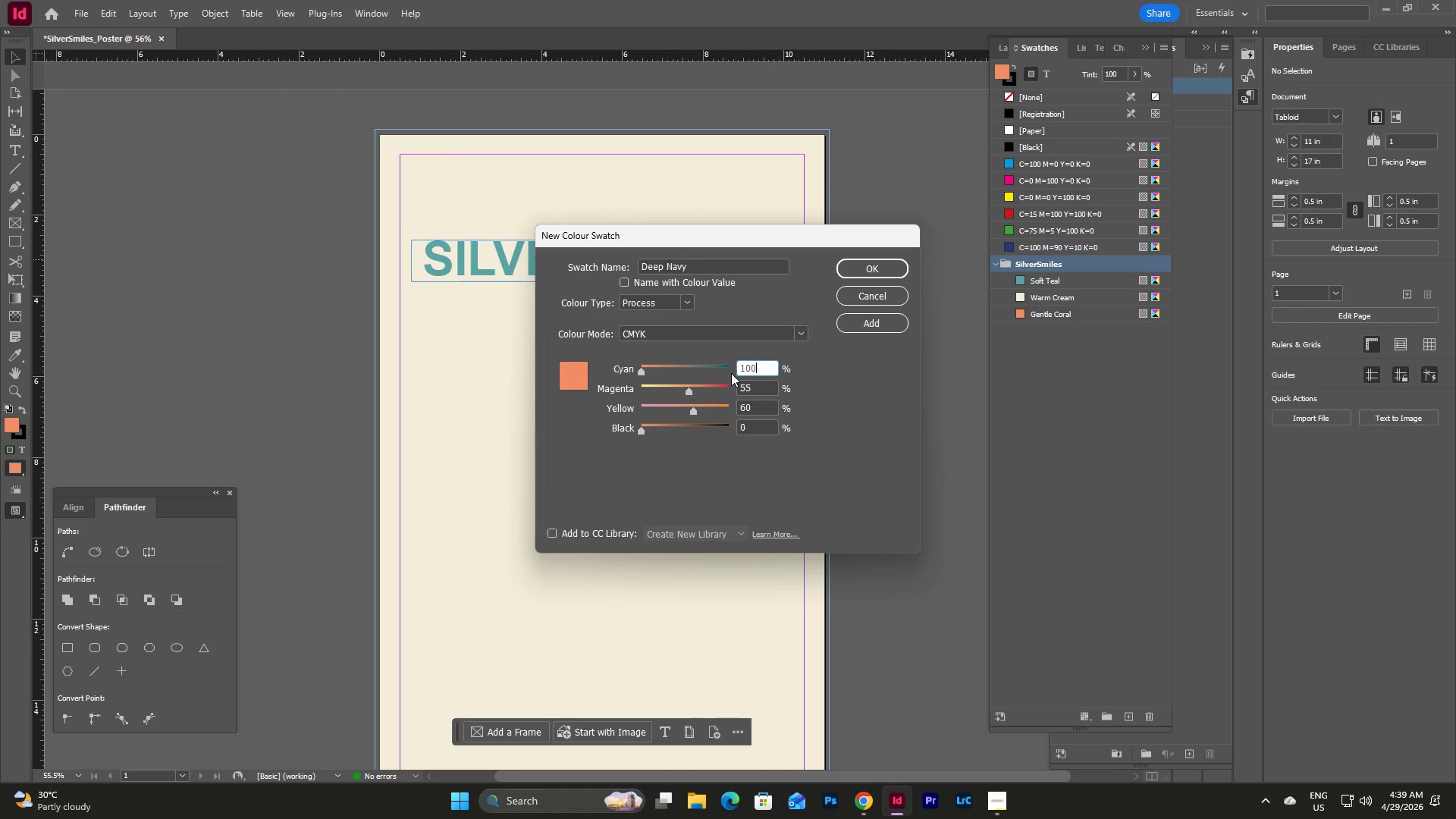 
key(Tab)
 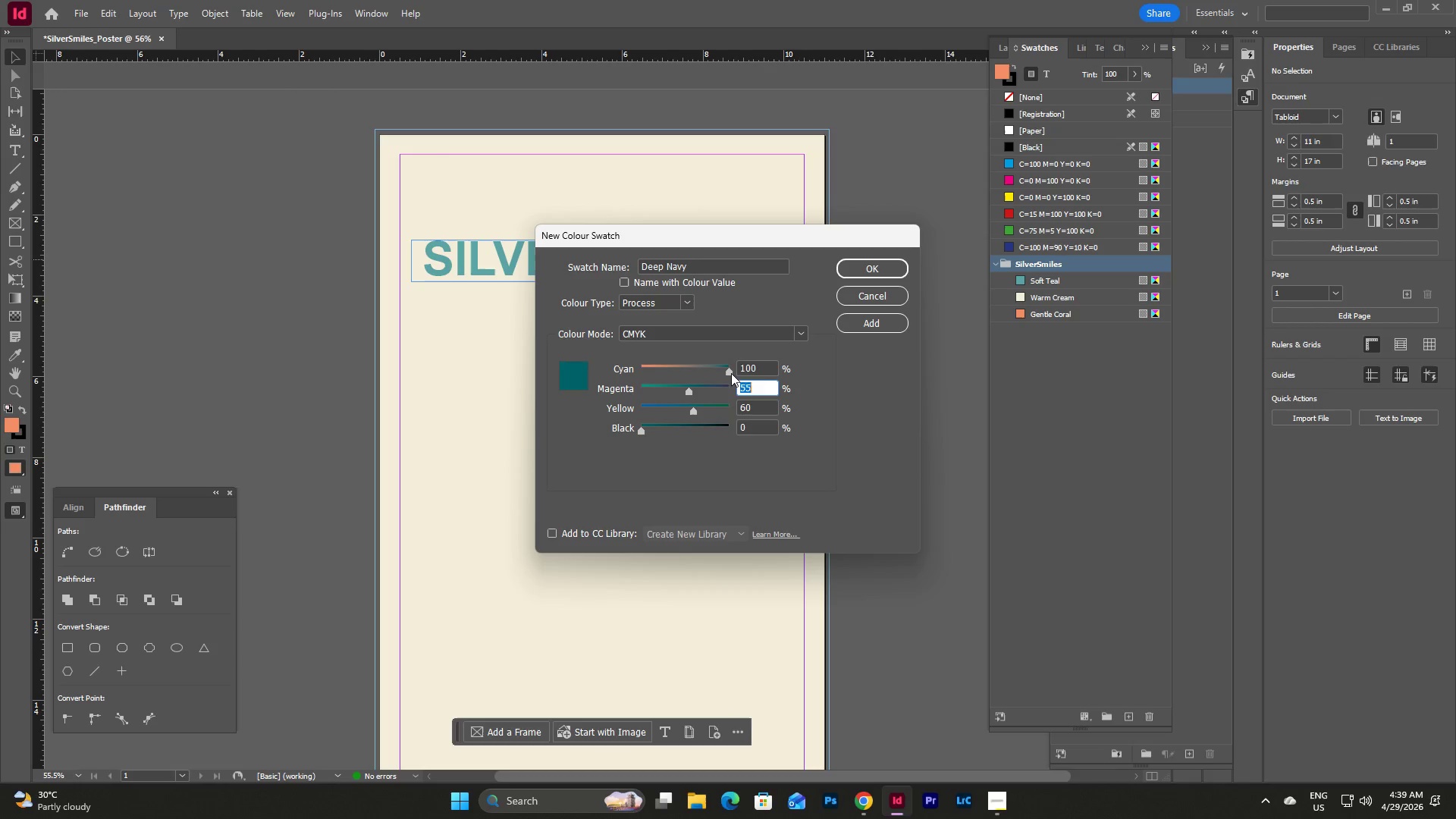 
key(Numpad8)
 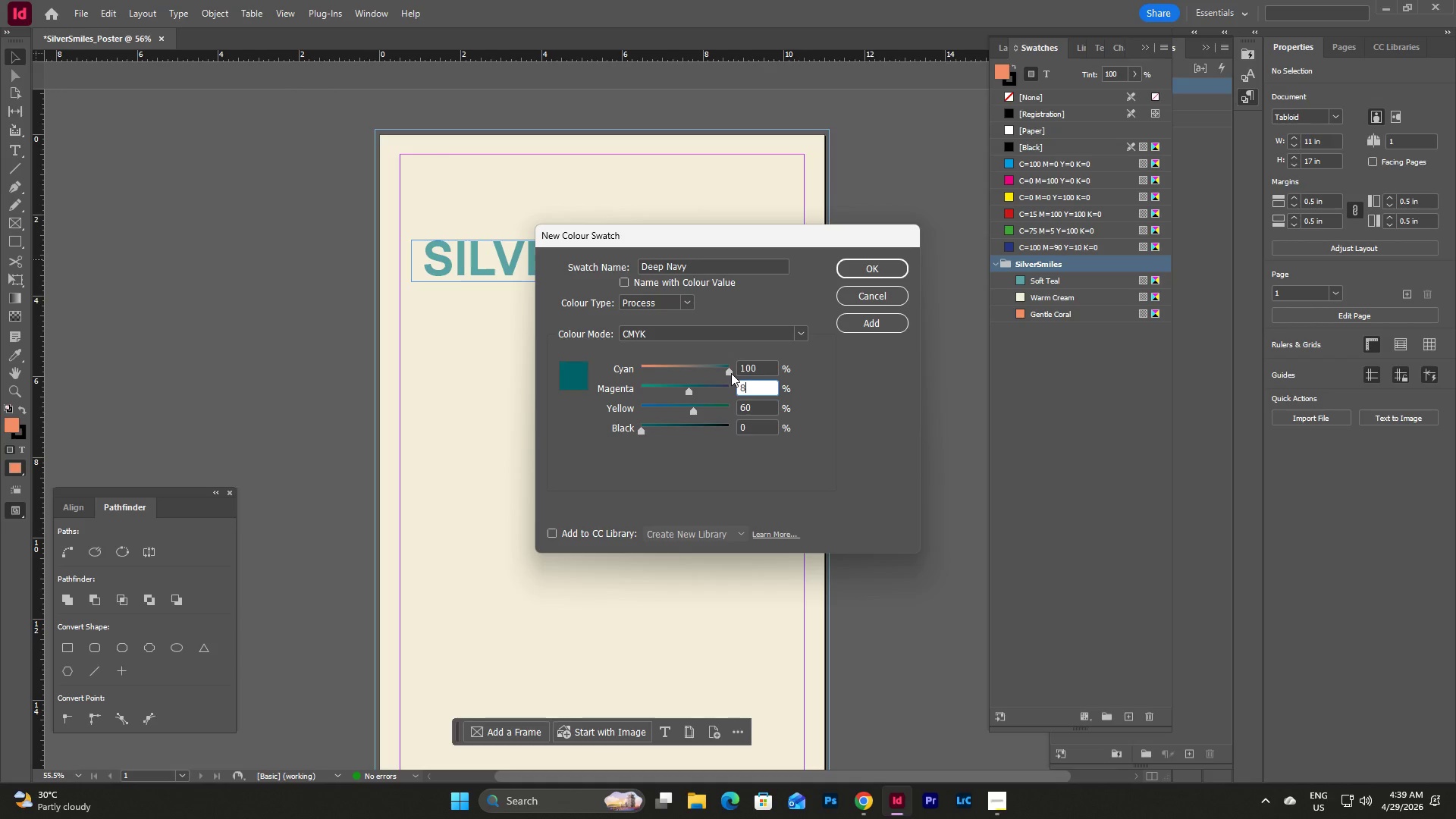 
key(Numpad5)
 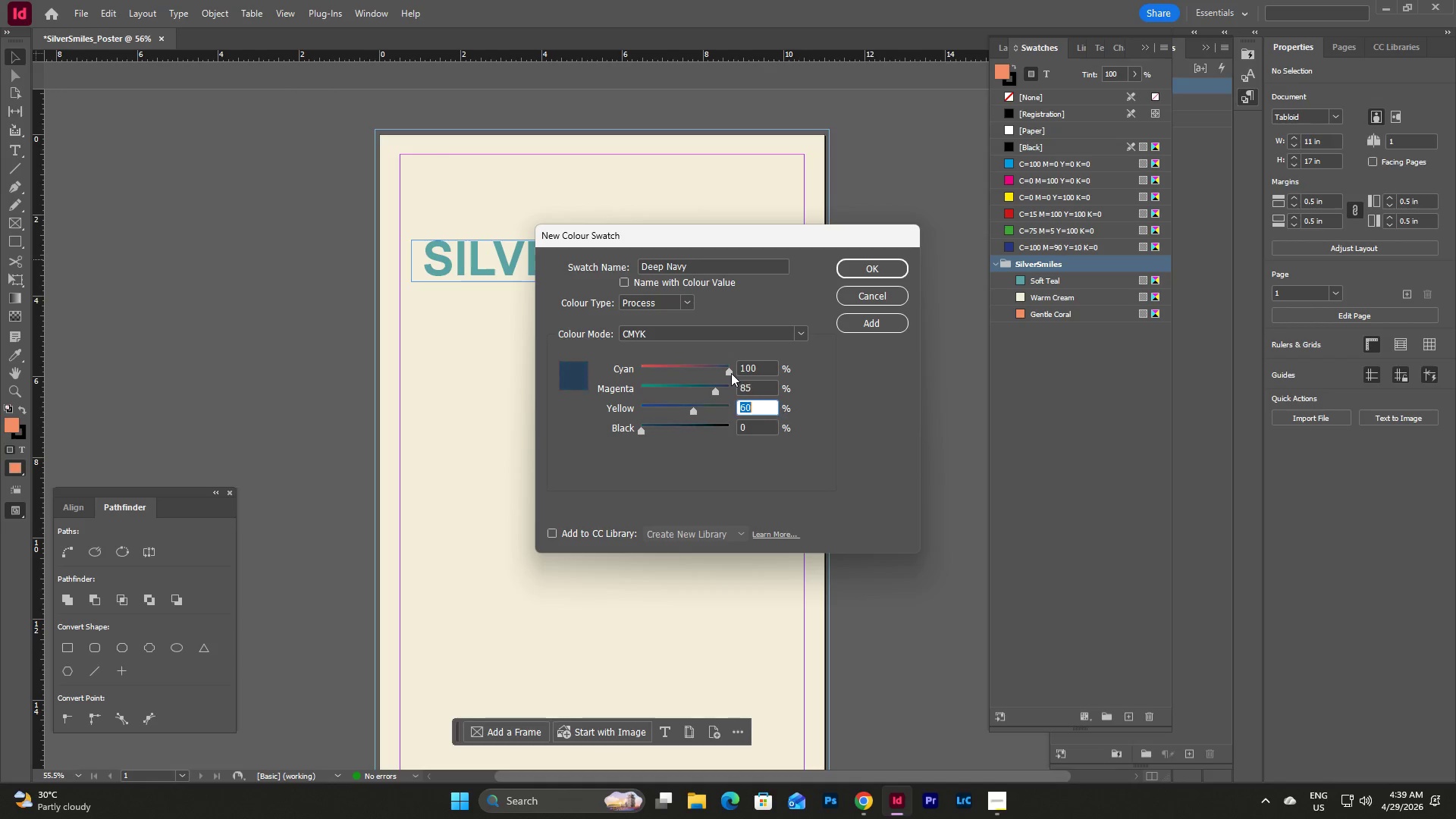 
key(Tab)
 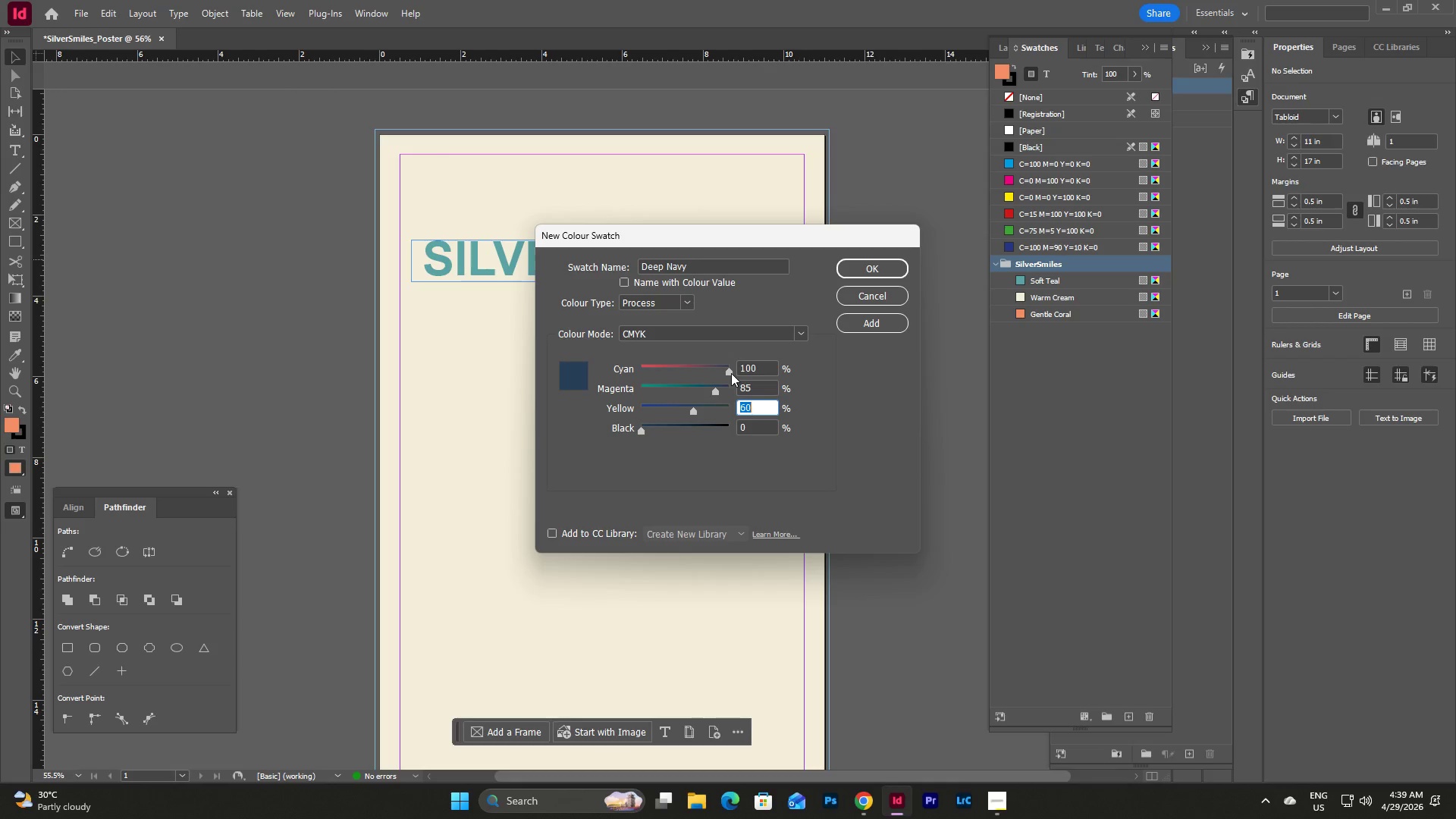 
key(Numpad3)
 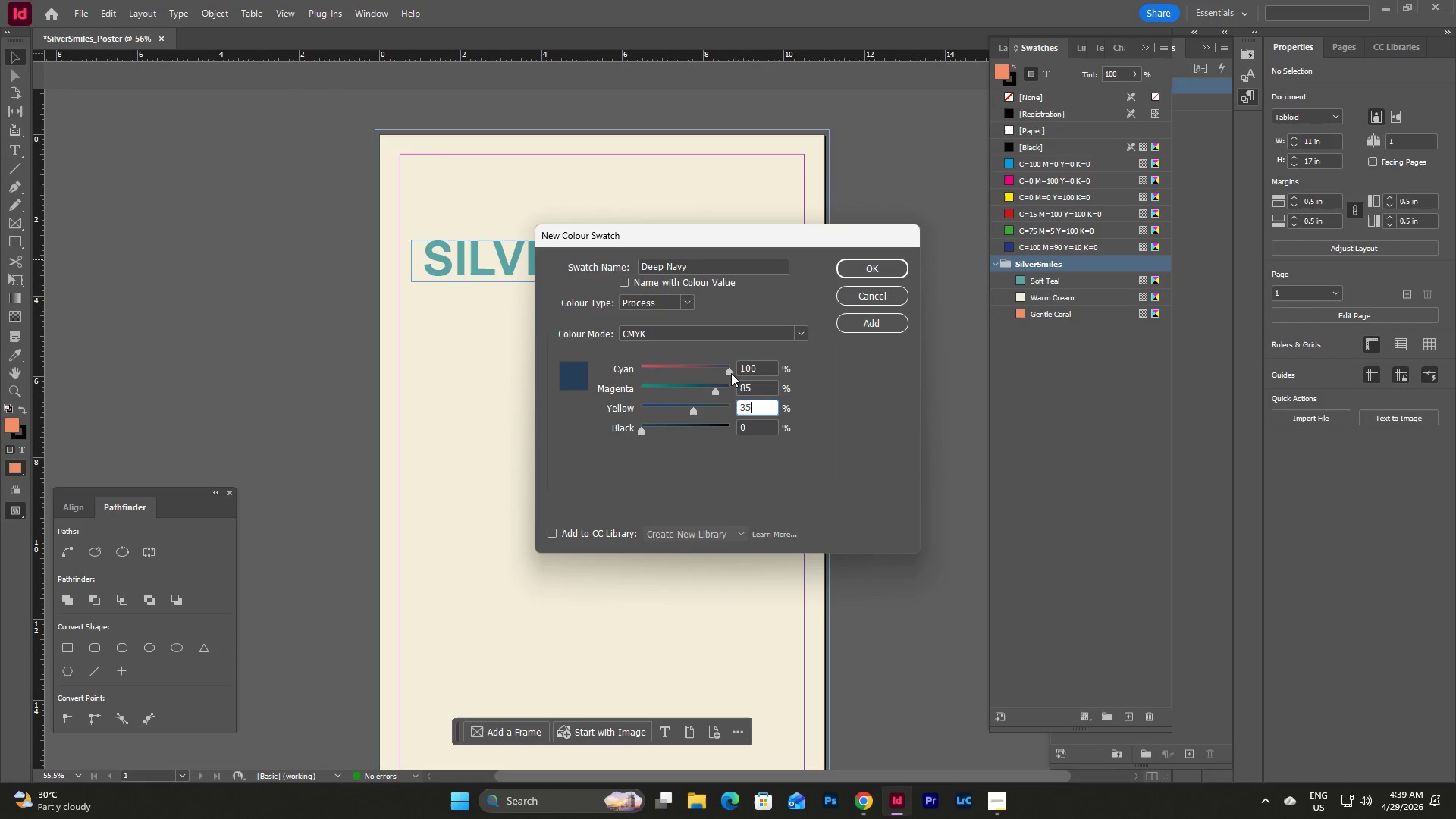 
key(Numpad5)
 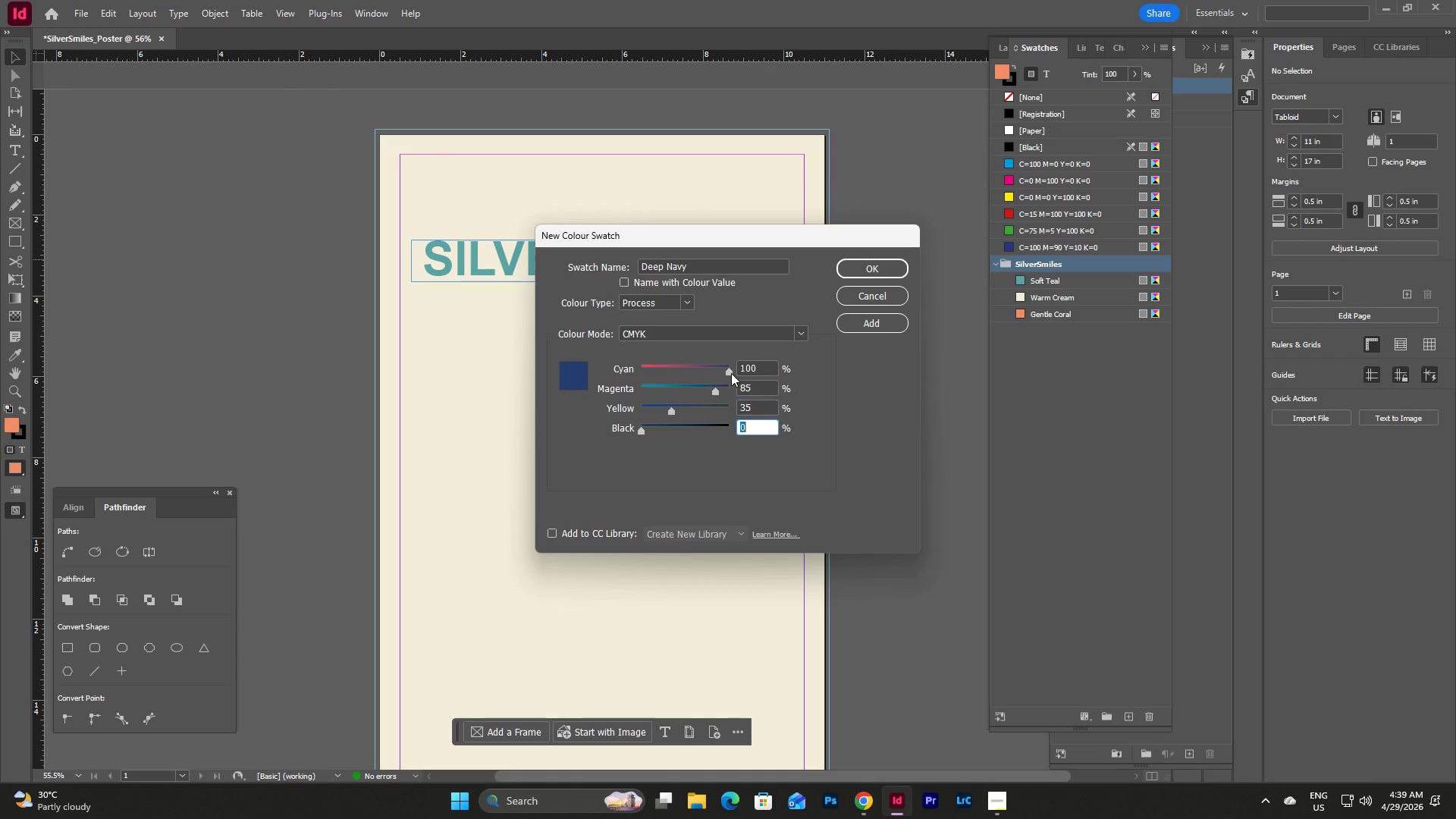 
key(Tab)
 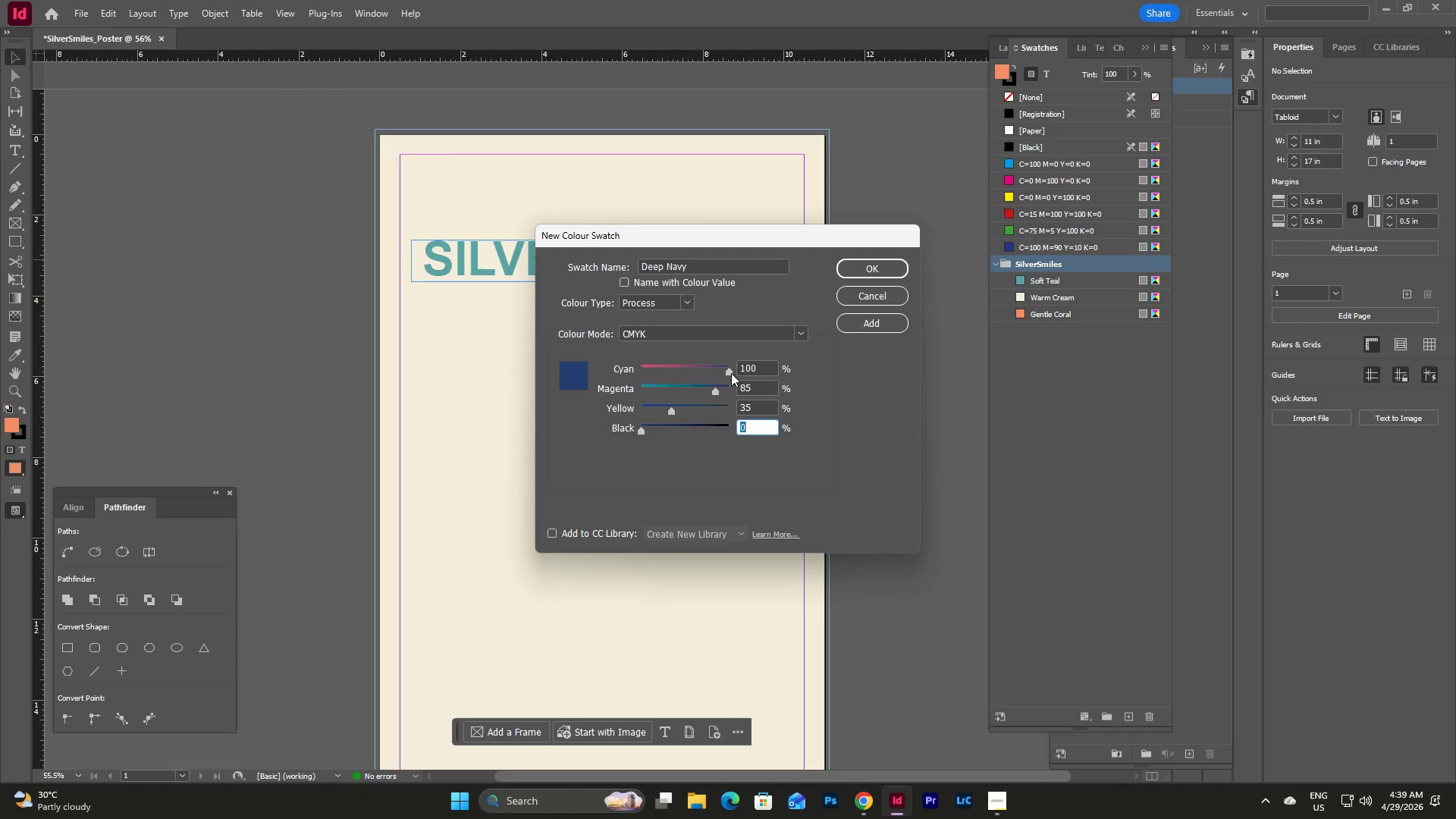 
key(Numpad3)
 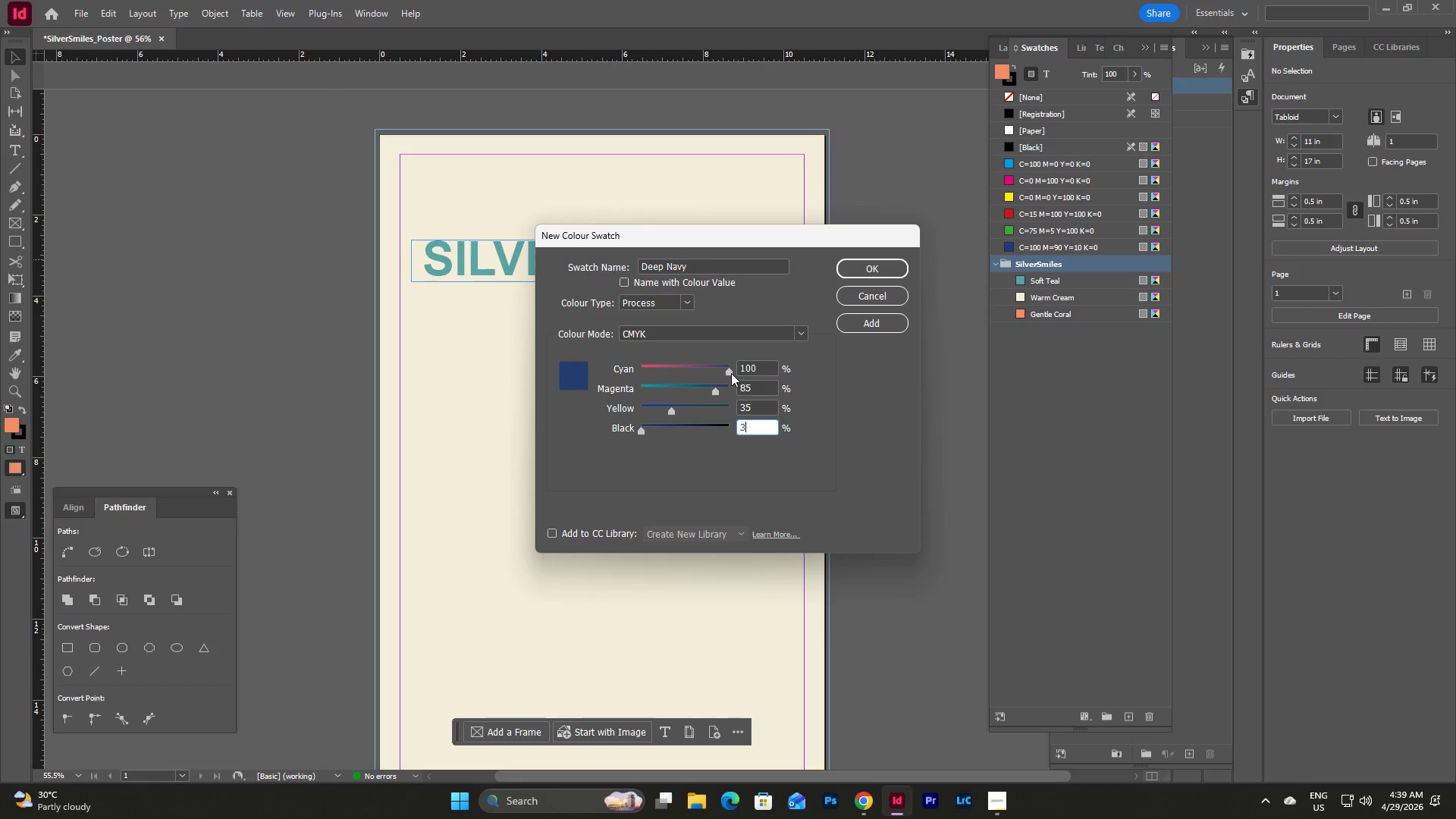 
key(Numpad0)
 